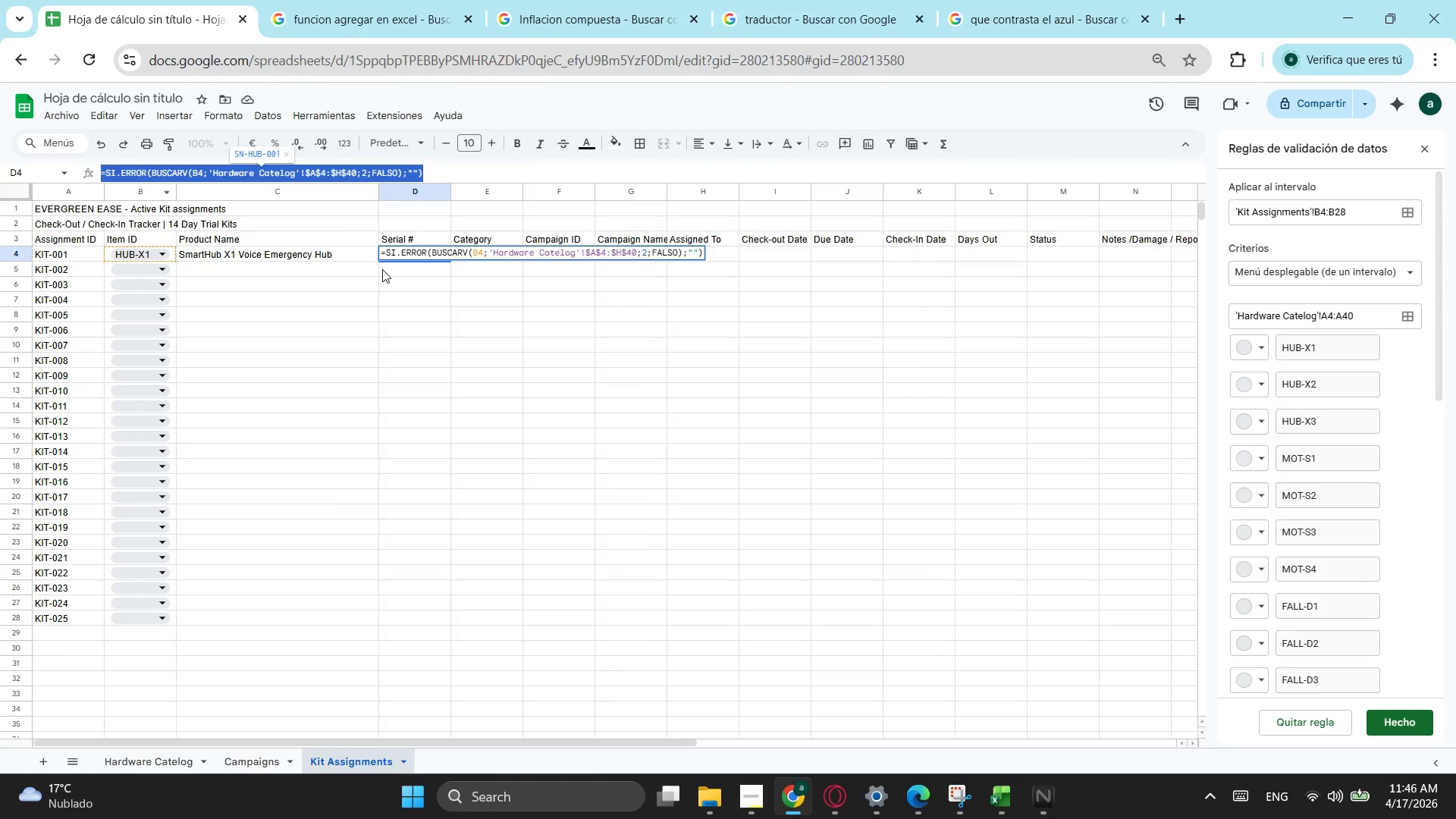 
key(Control+C)
 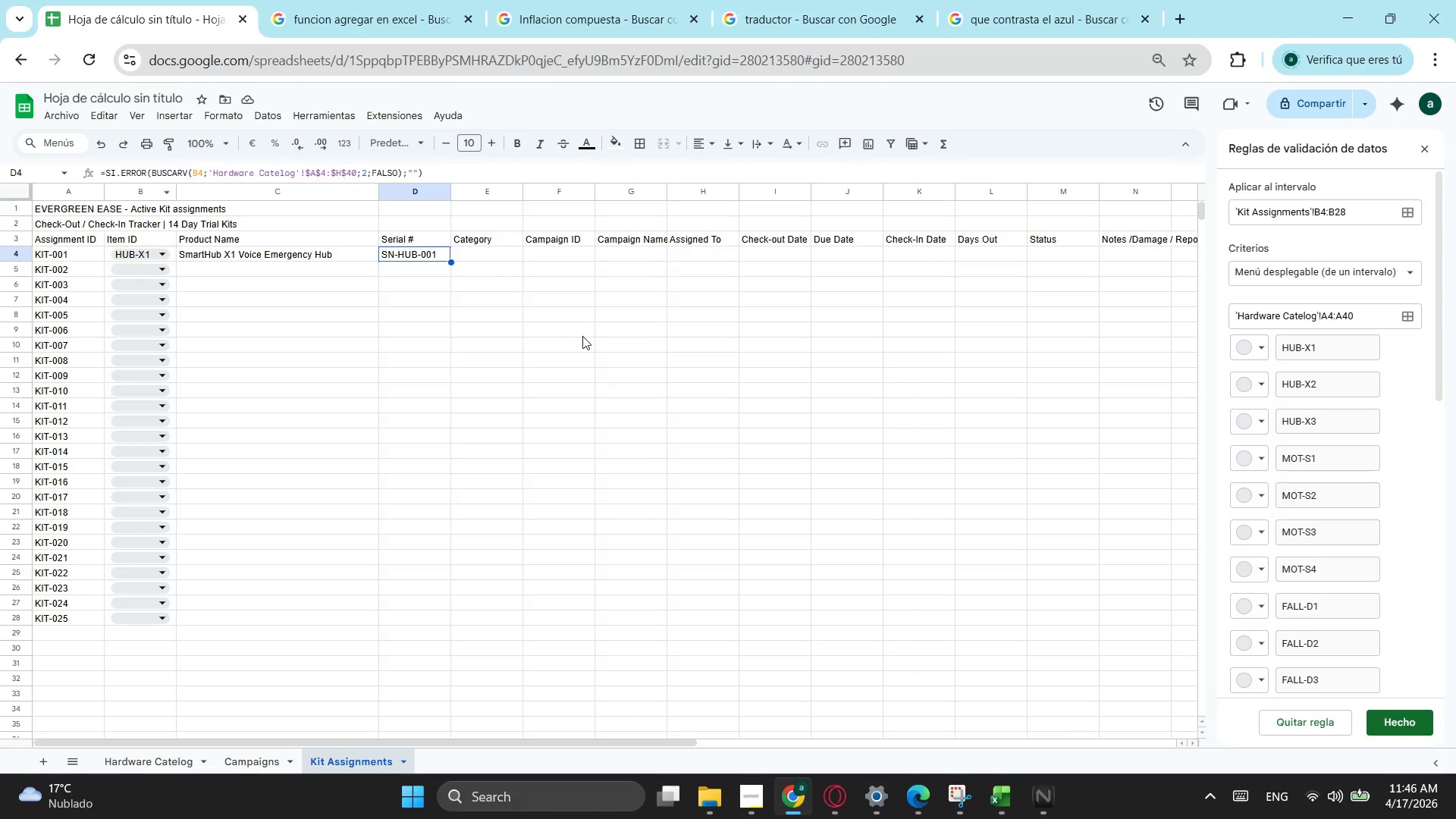 
key(Escape)
 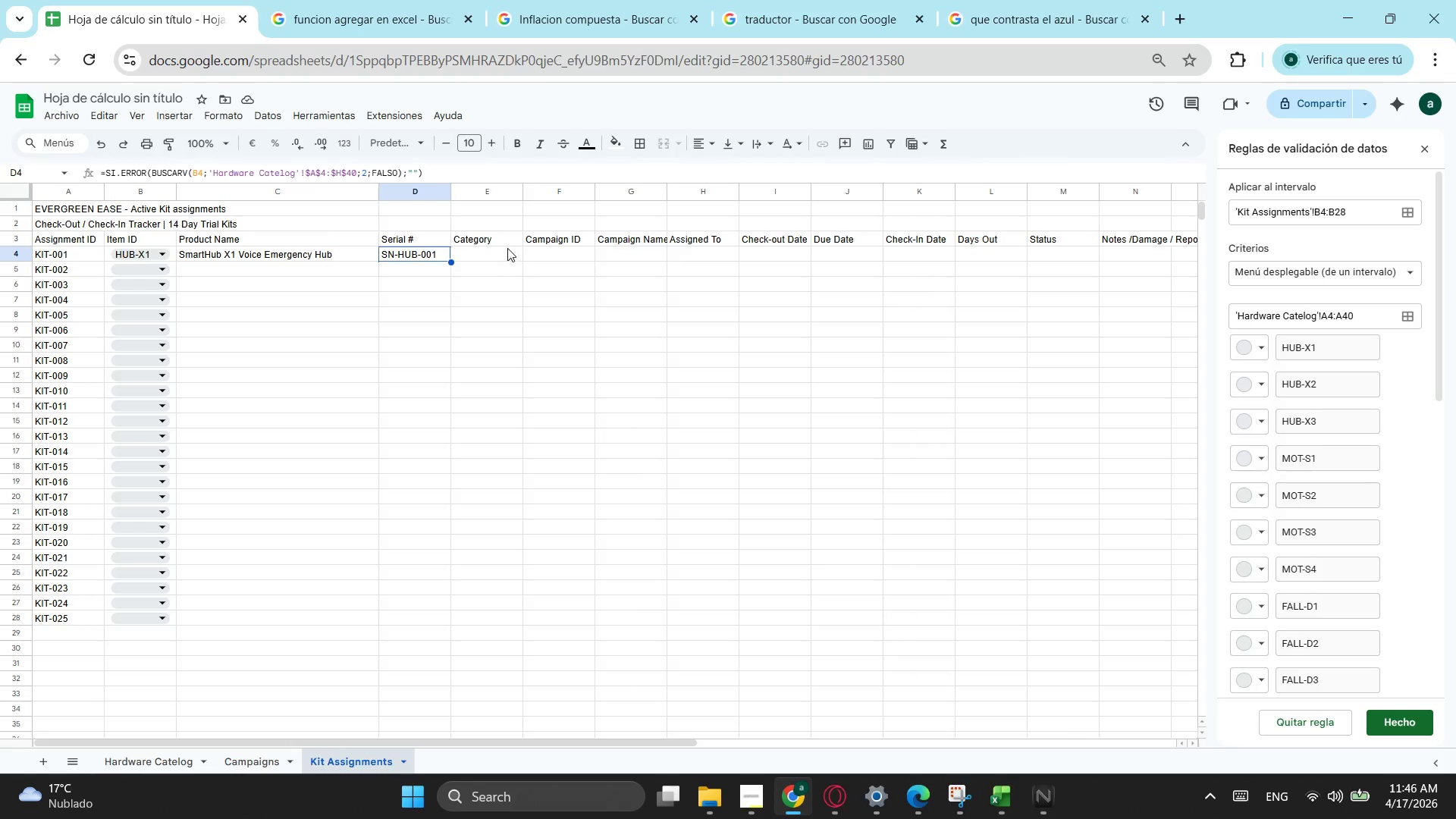 
left_click([507, 248])
 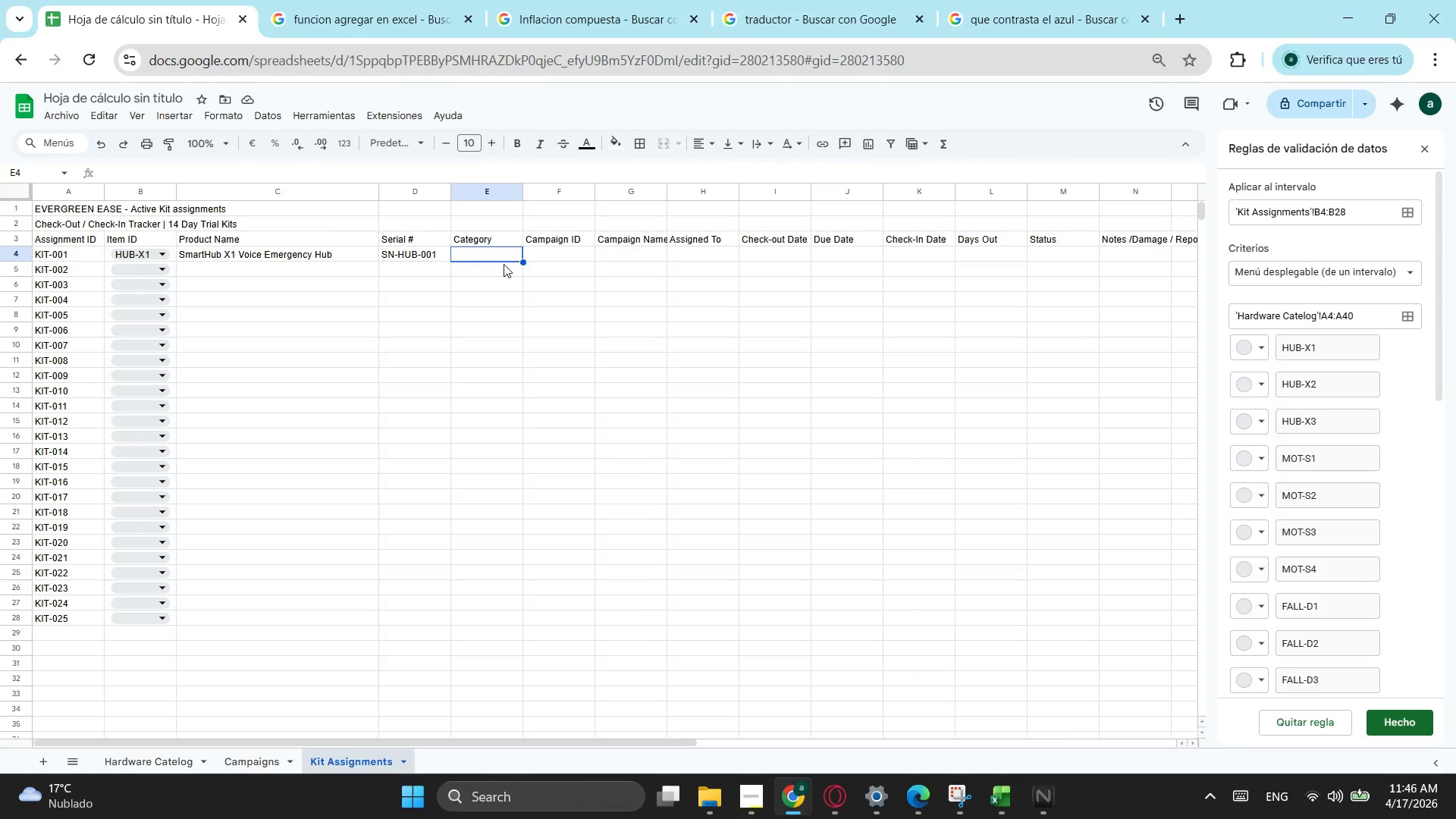 
key(Control+ControlLeft)
 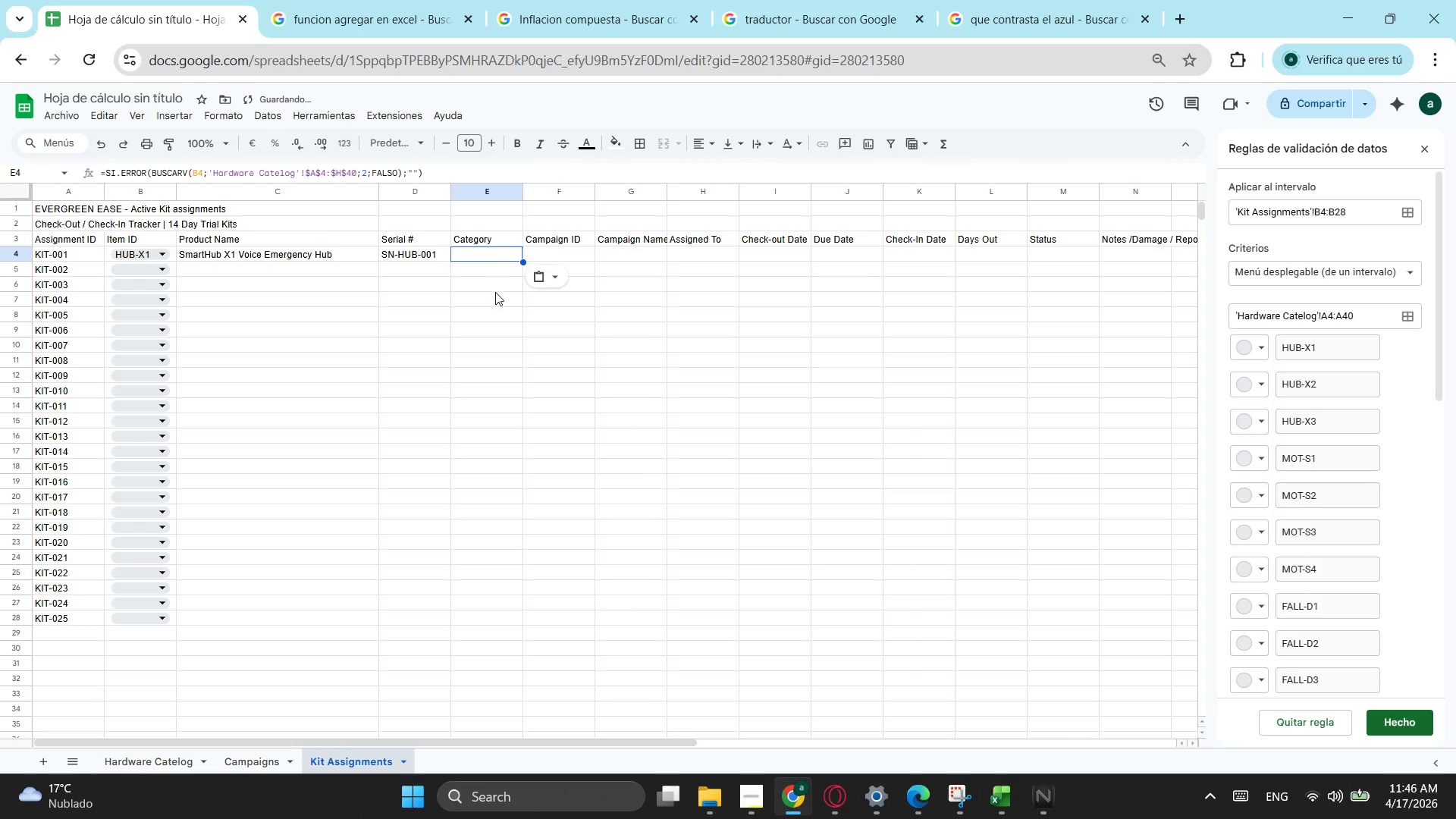 
key(Control+V)
 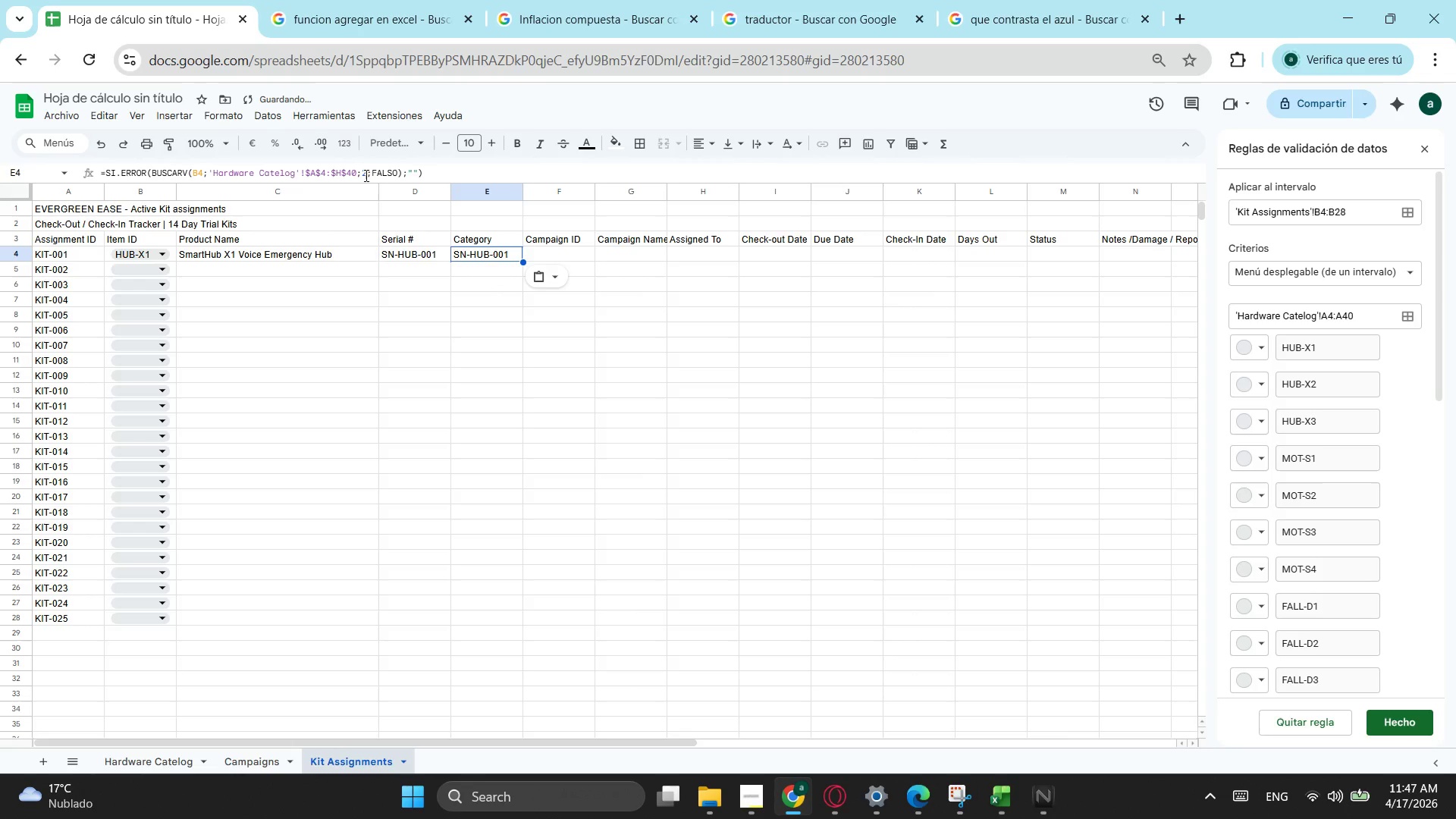 
left_click([366, 174])
 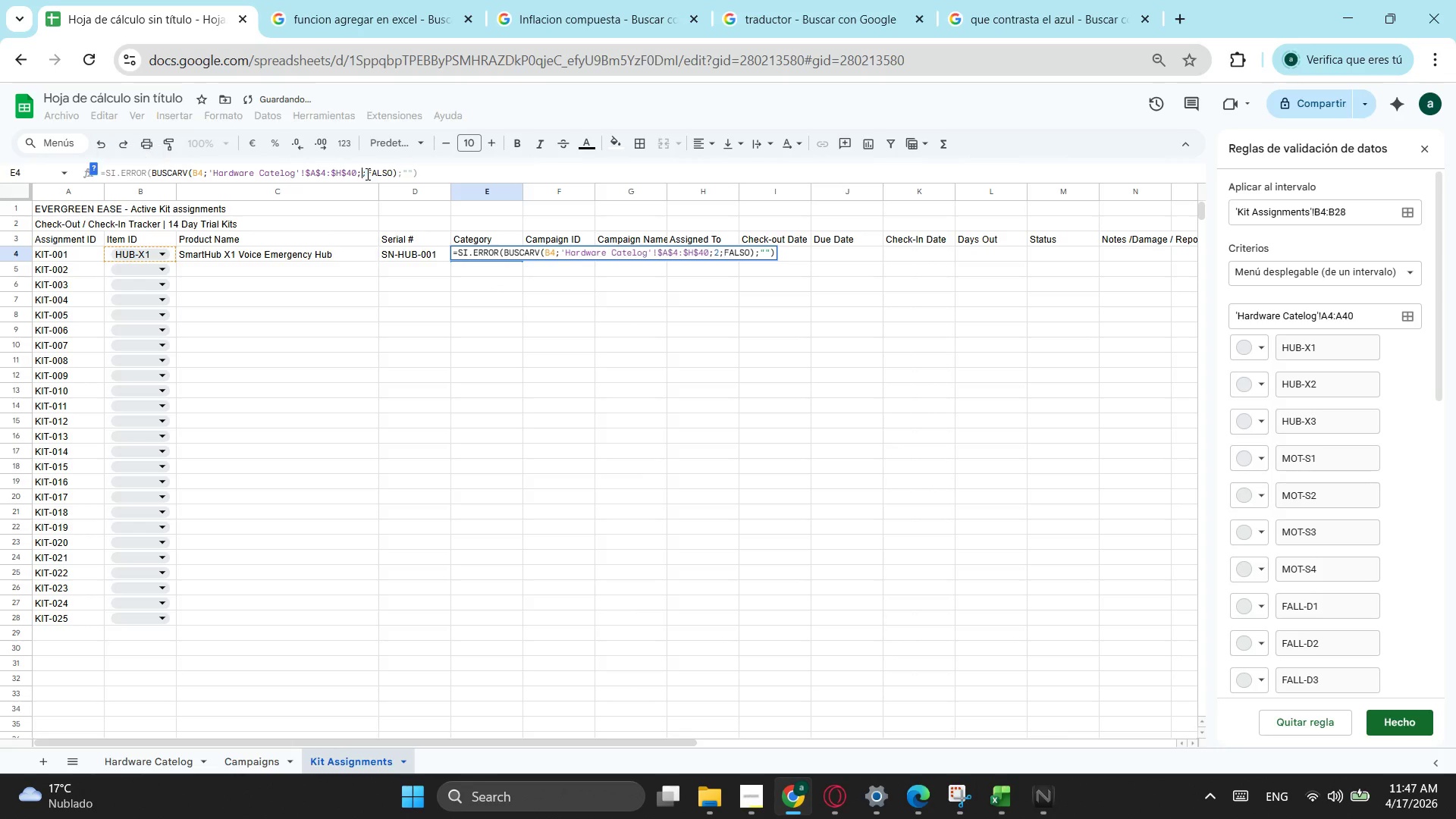 
key(Backspace)
 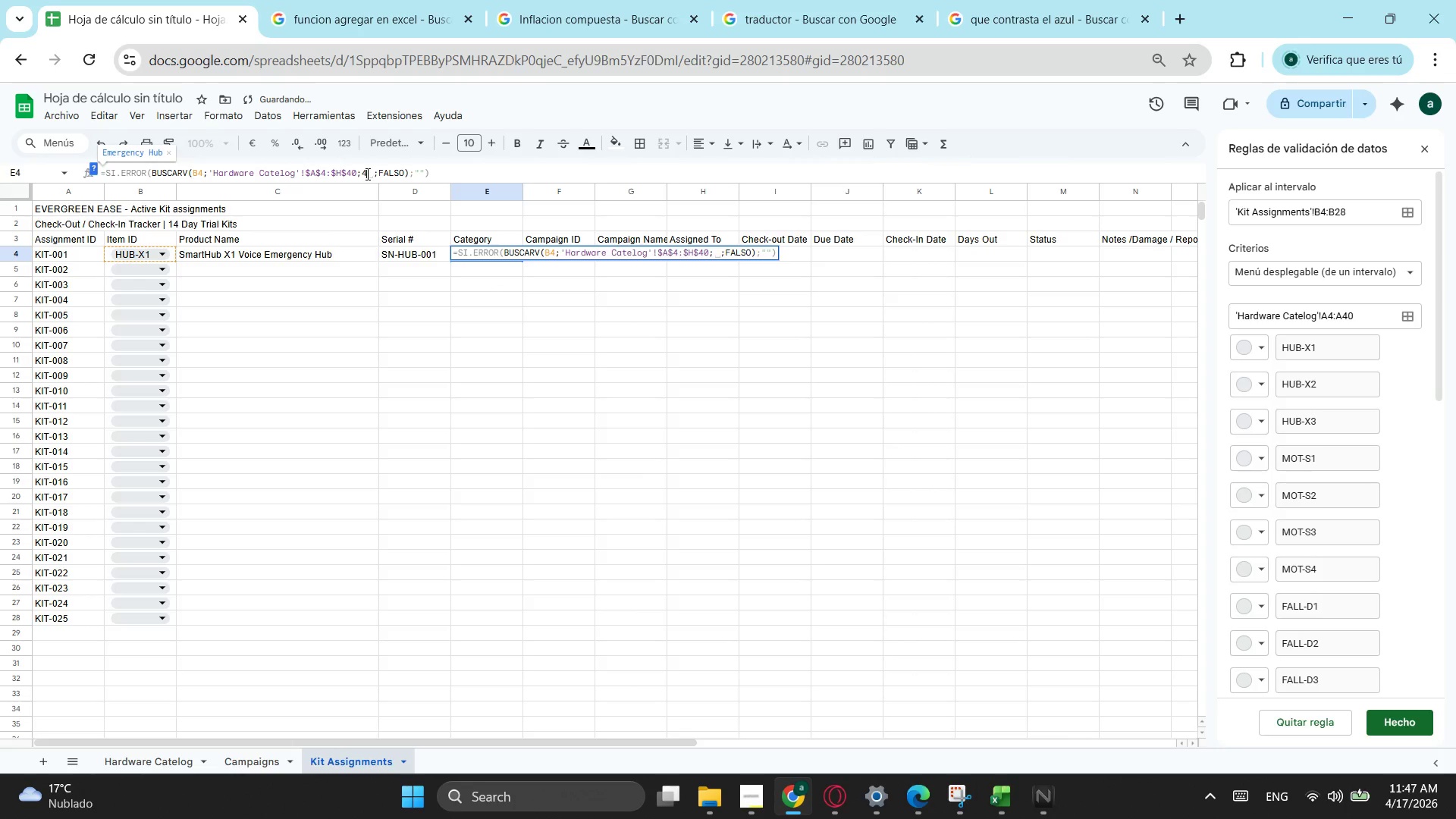 
key(4)
 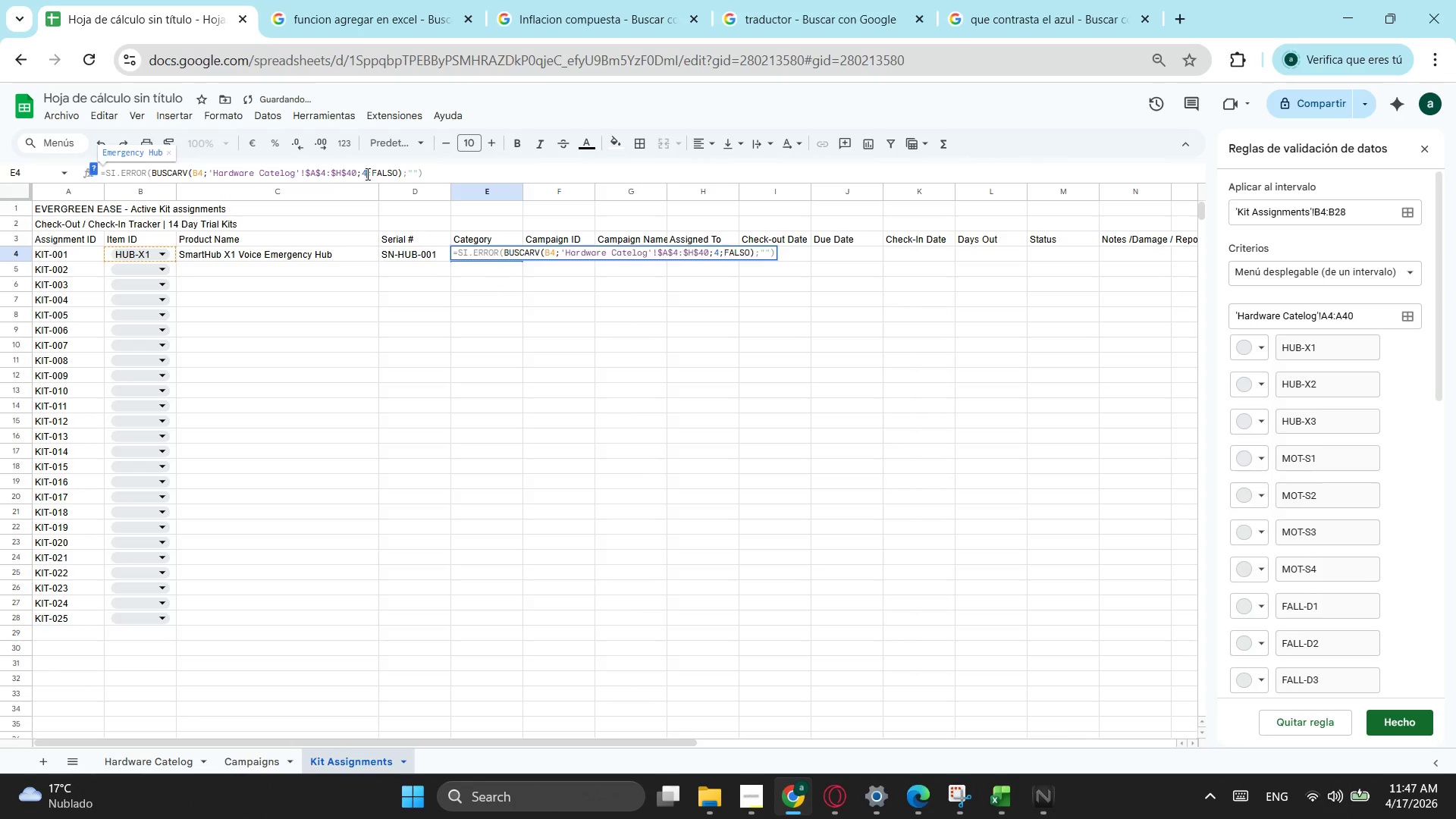 
key(Enter)
 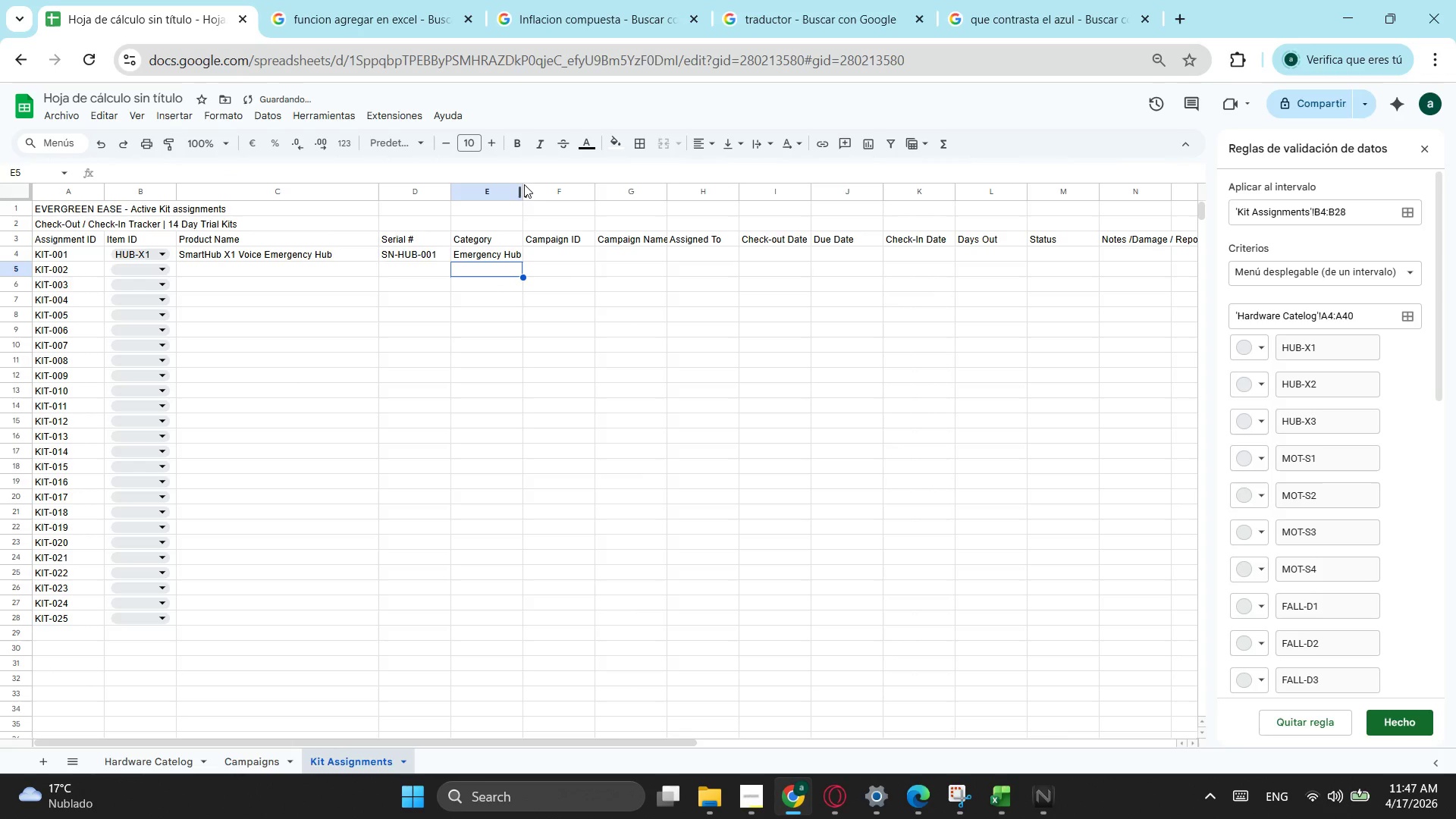 
left_click_drag(start_coordinate=[523, 190], to_coordinate=[537, 187])
 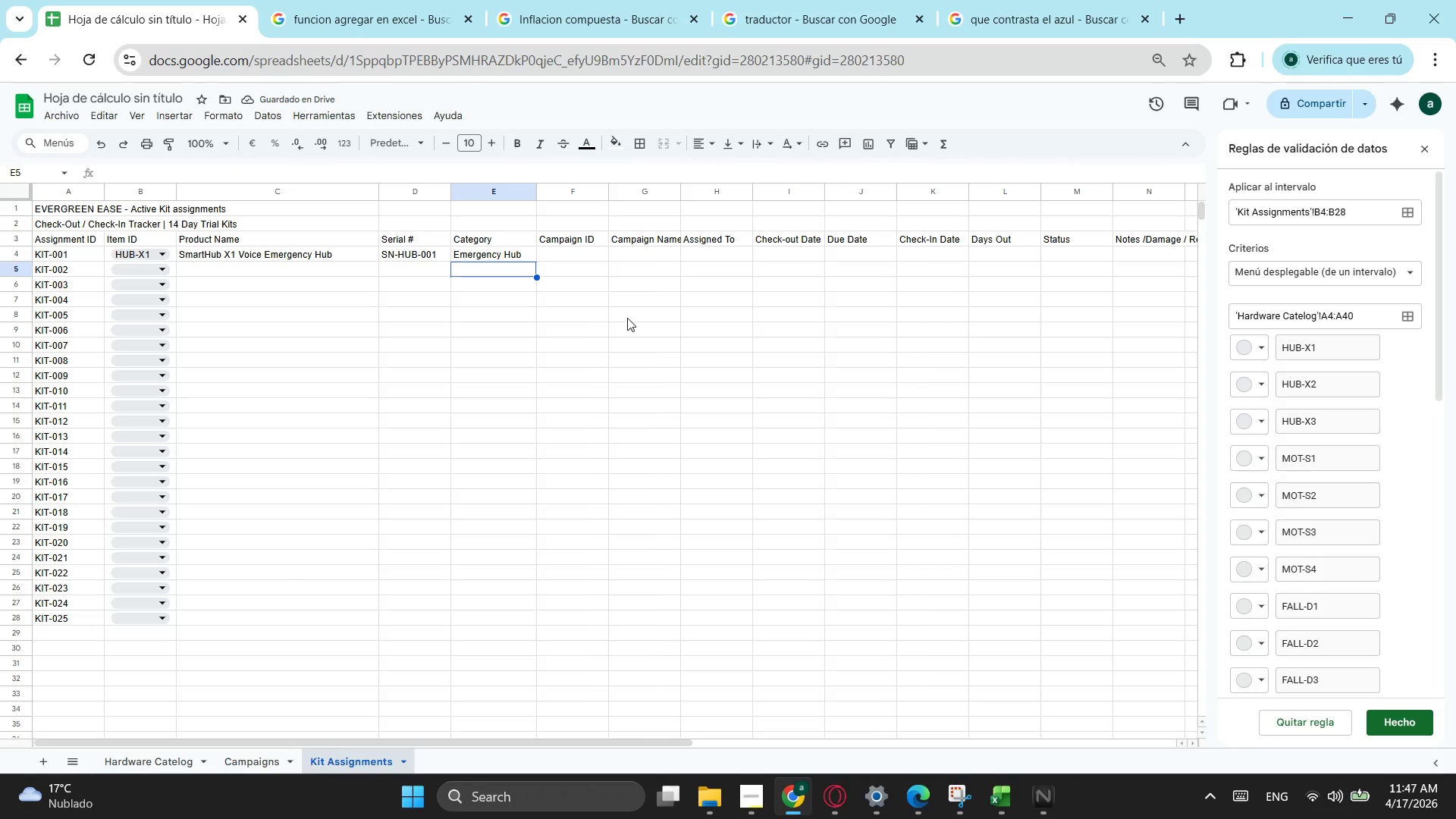 
left_click([582, 252])
 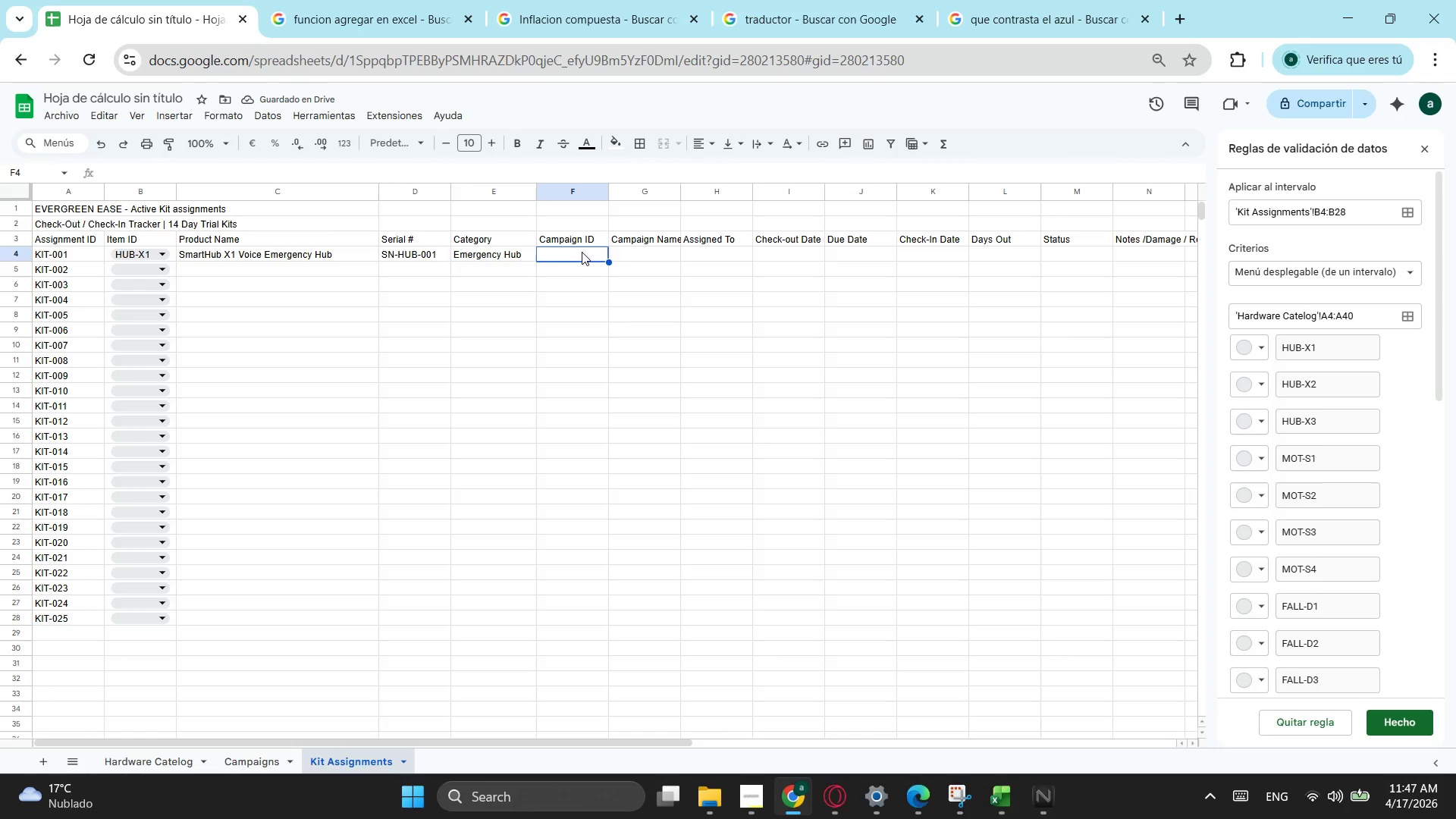 
left_click_drag(start_coordinate=[582, 252], to_coordinate=[563, 617])
 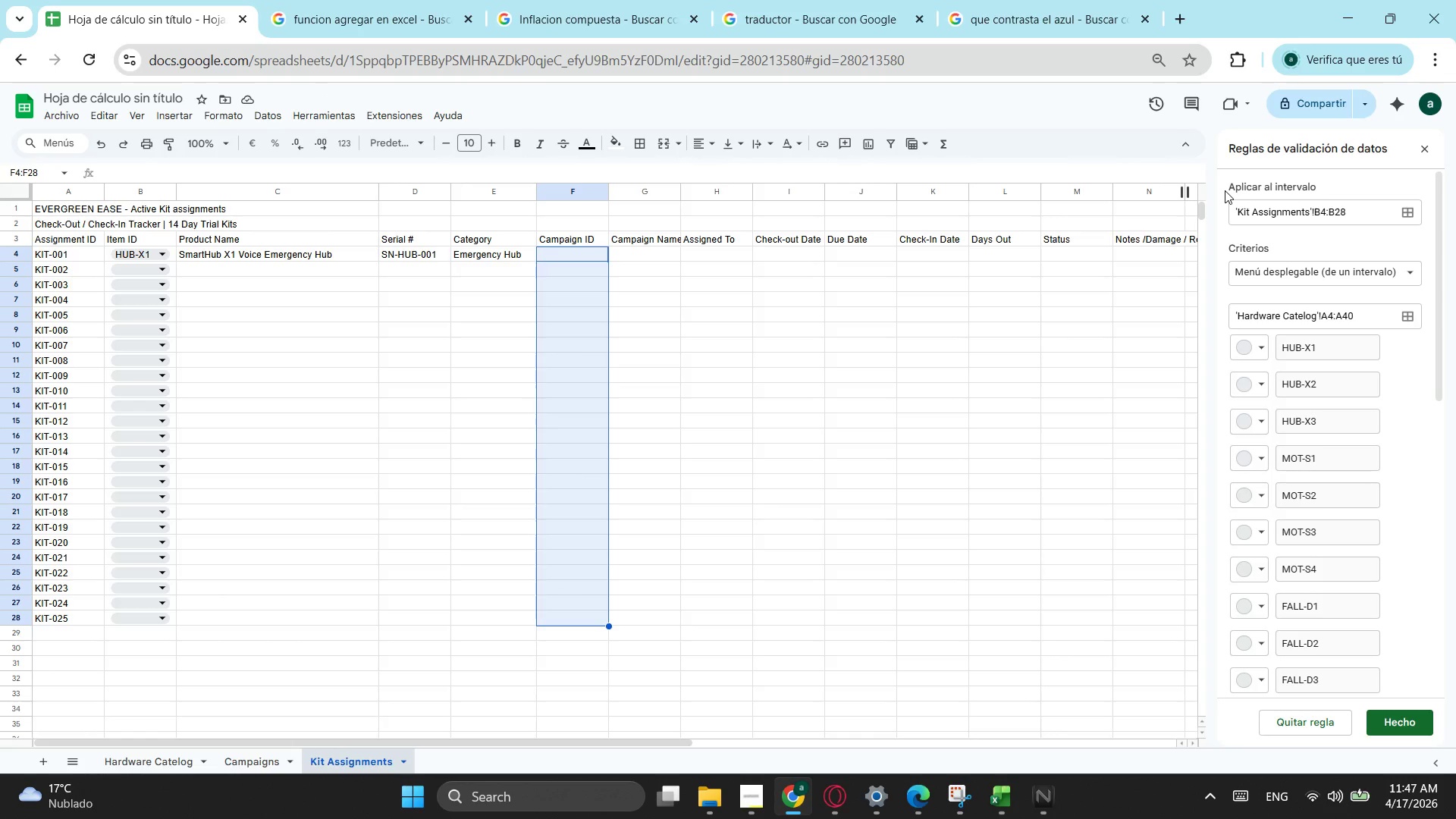 
wait(5.3)
 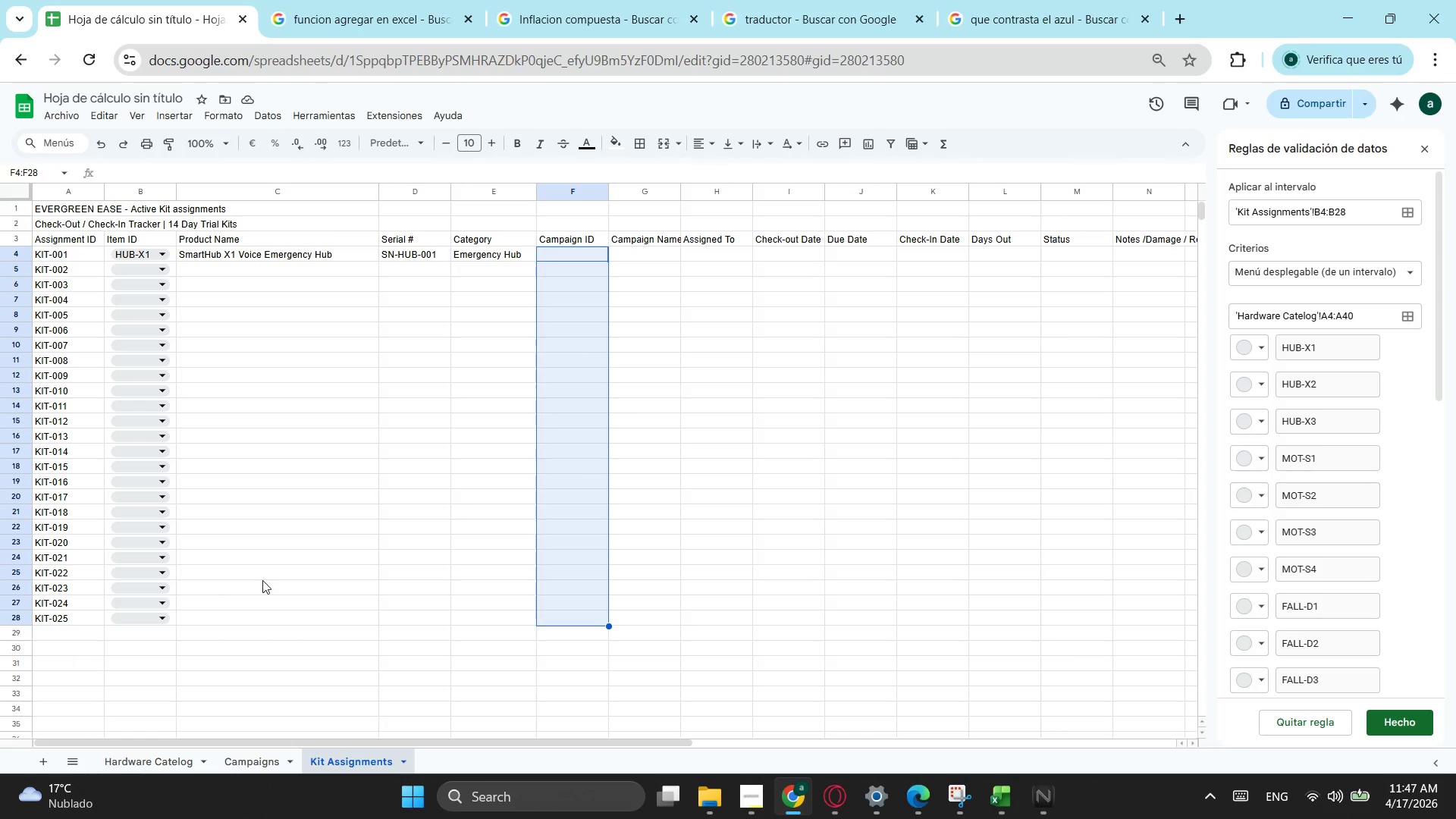 
left_click([1416, 724])
 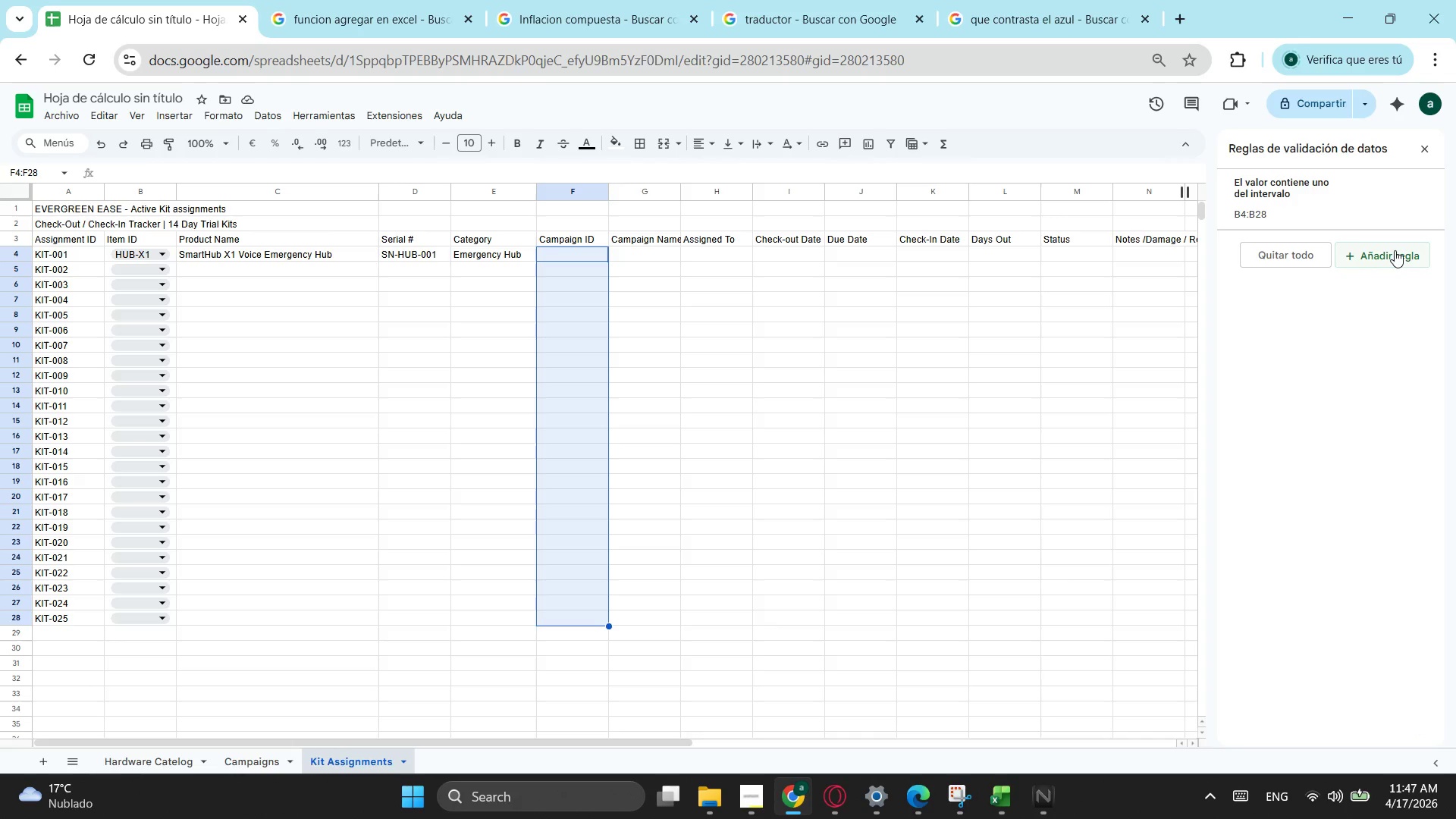 
left_click([1395, 250])
 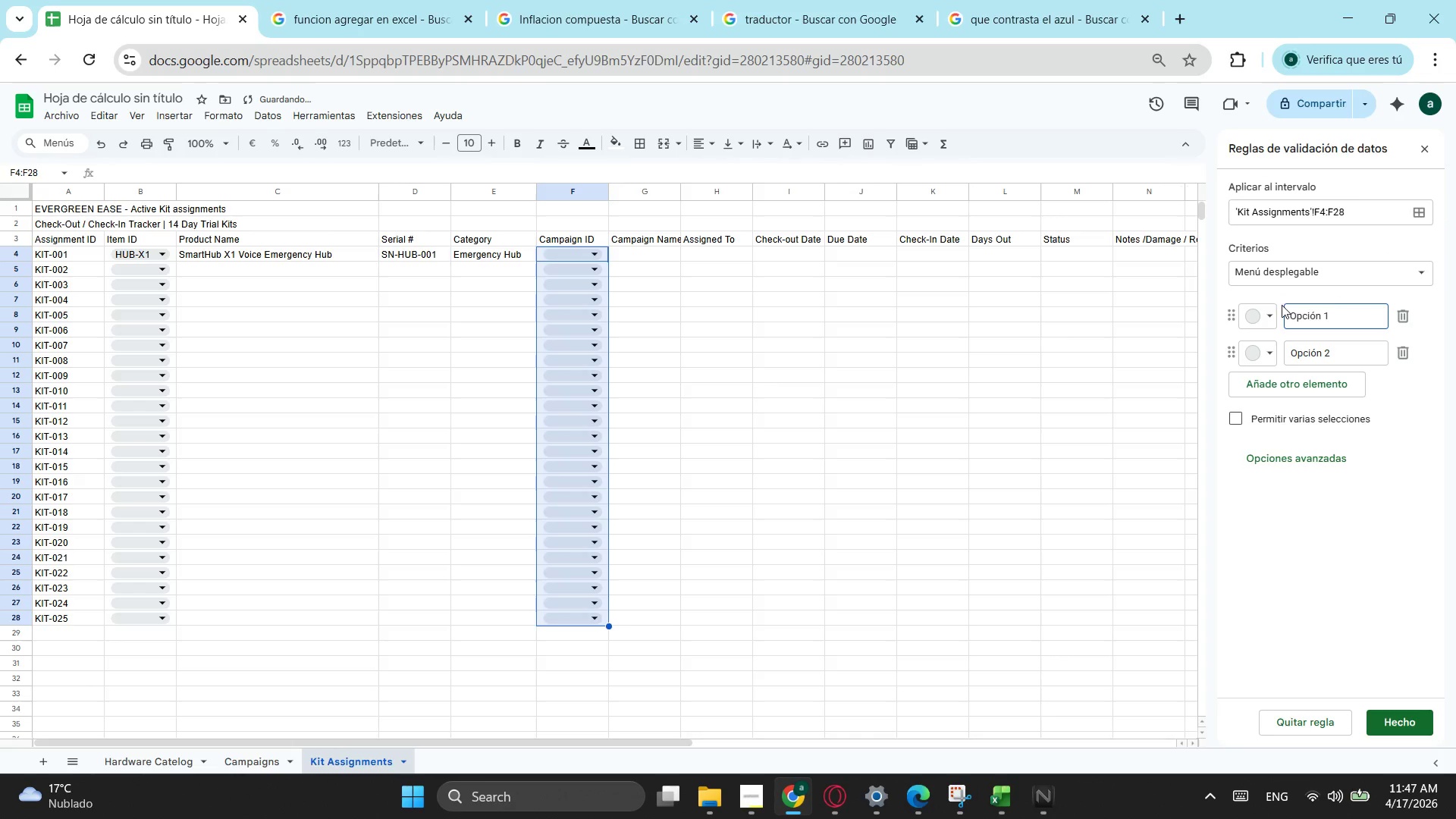 
left_click([1342, 276])
 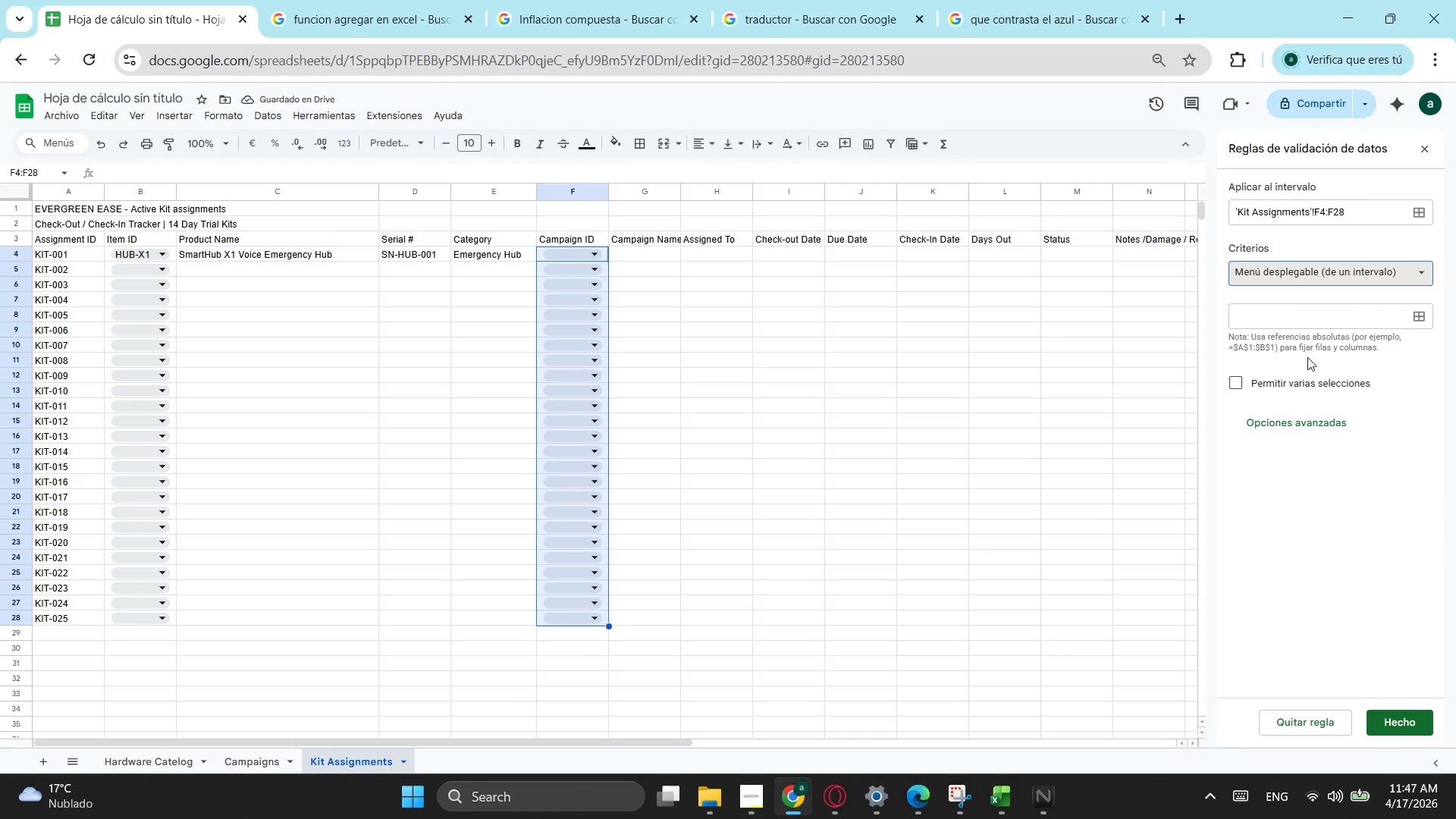 
left_click([1417, 312])
 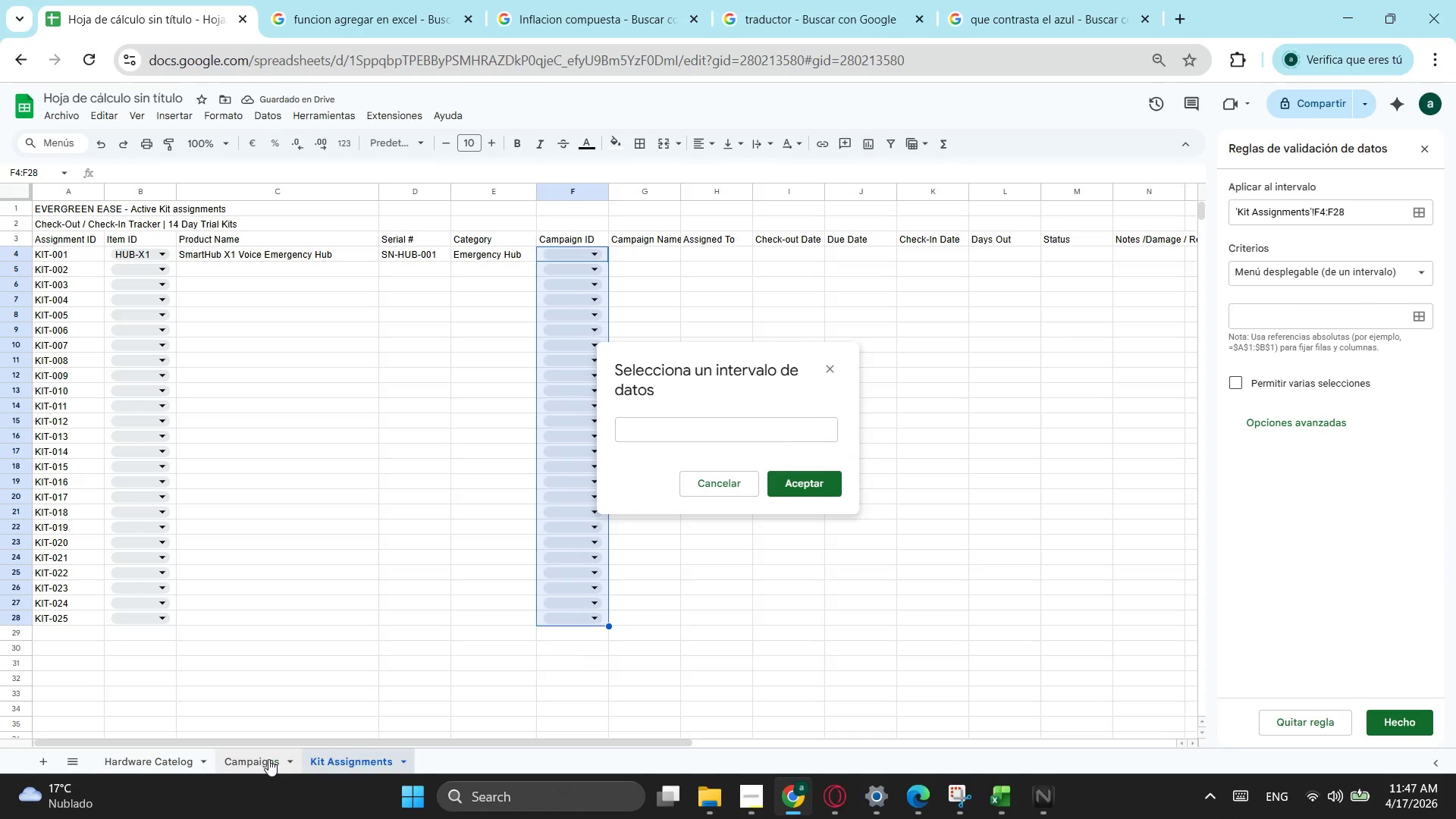 
left_click([268, 759])
 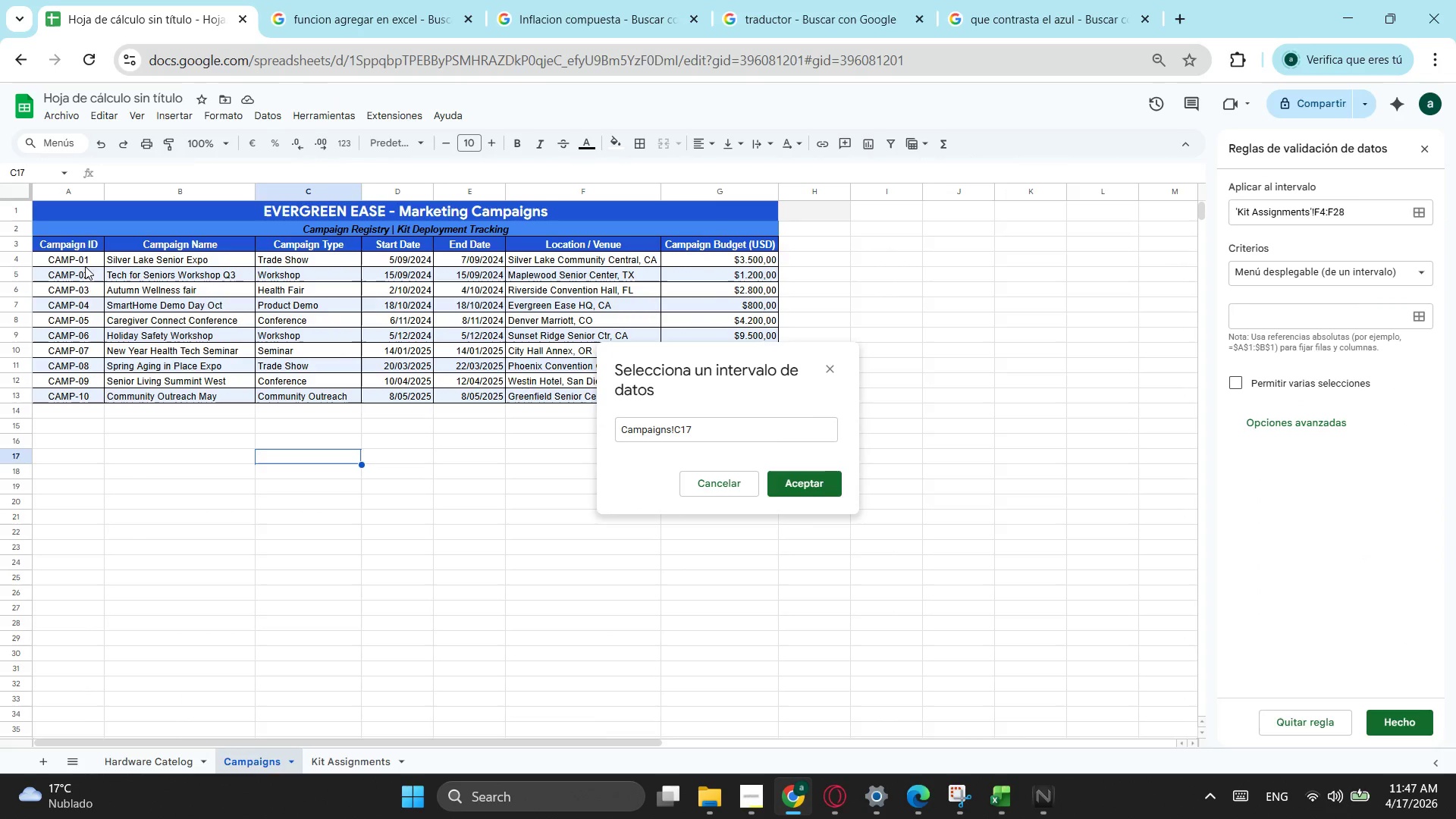 
left_click_drag(start_coordinate=[90, 255], to_coordinate=[80, 402])
 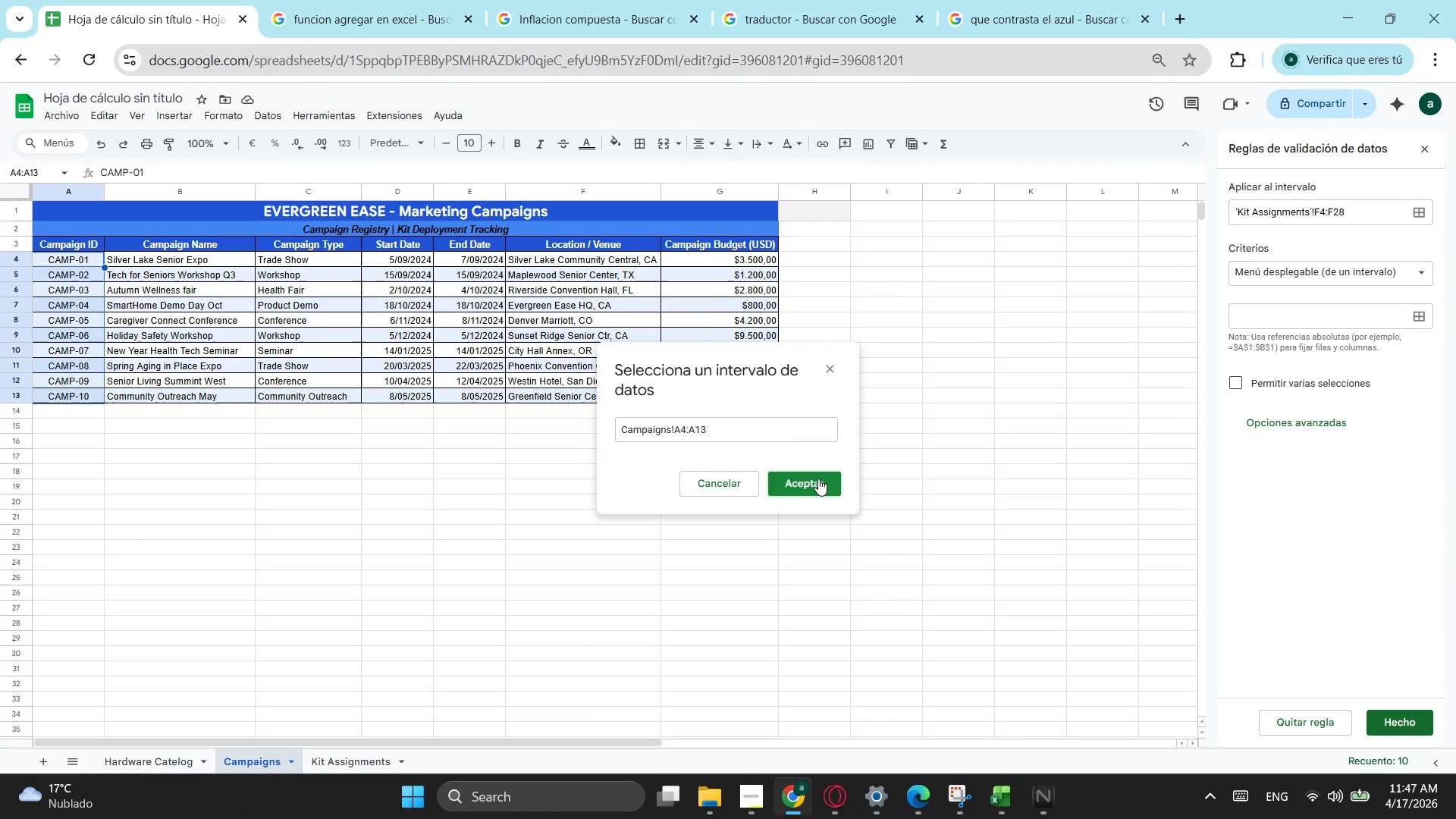 
left_click([818, 479])
 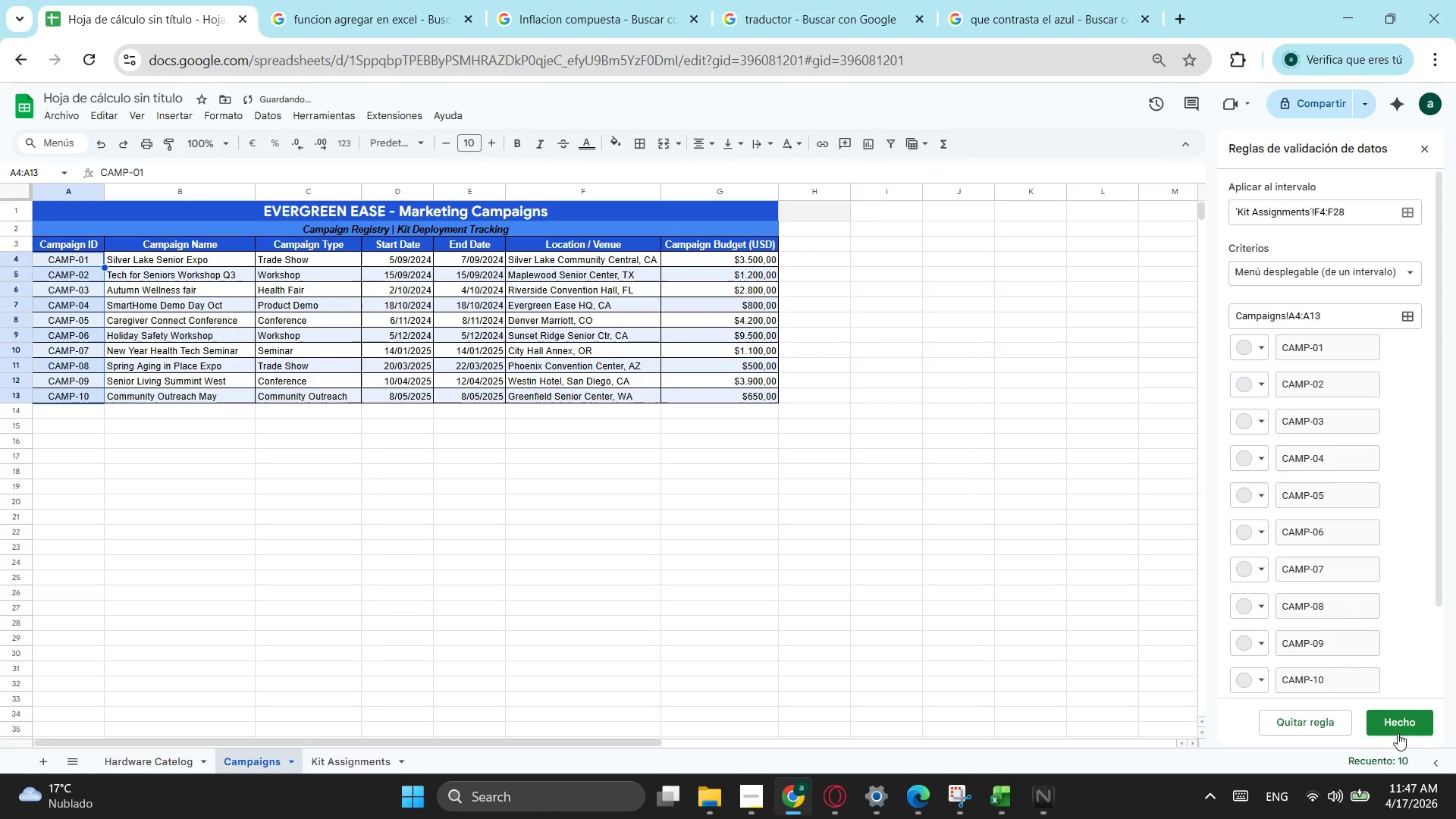 
left_click([1398, 730])
 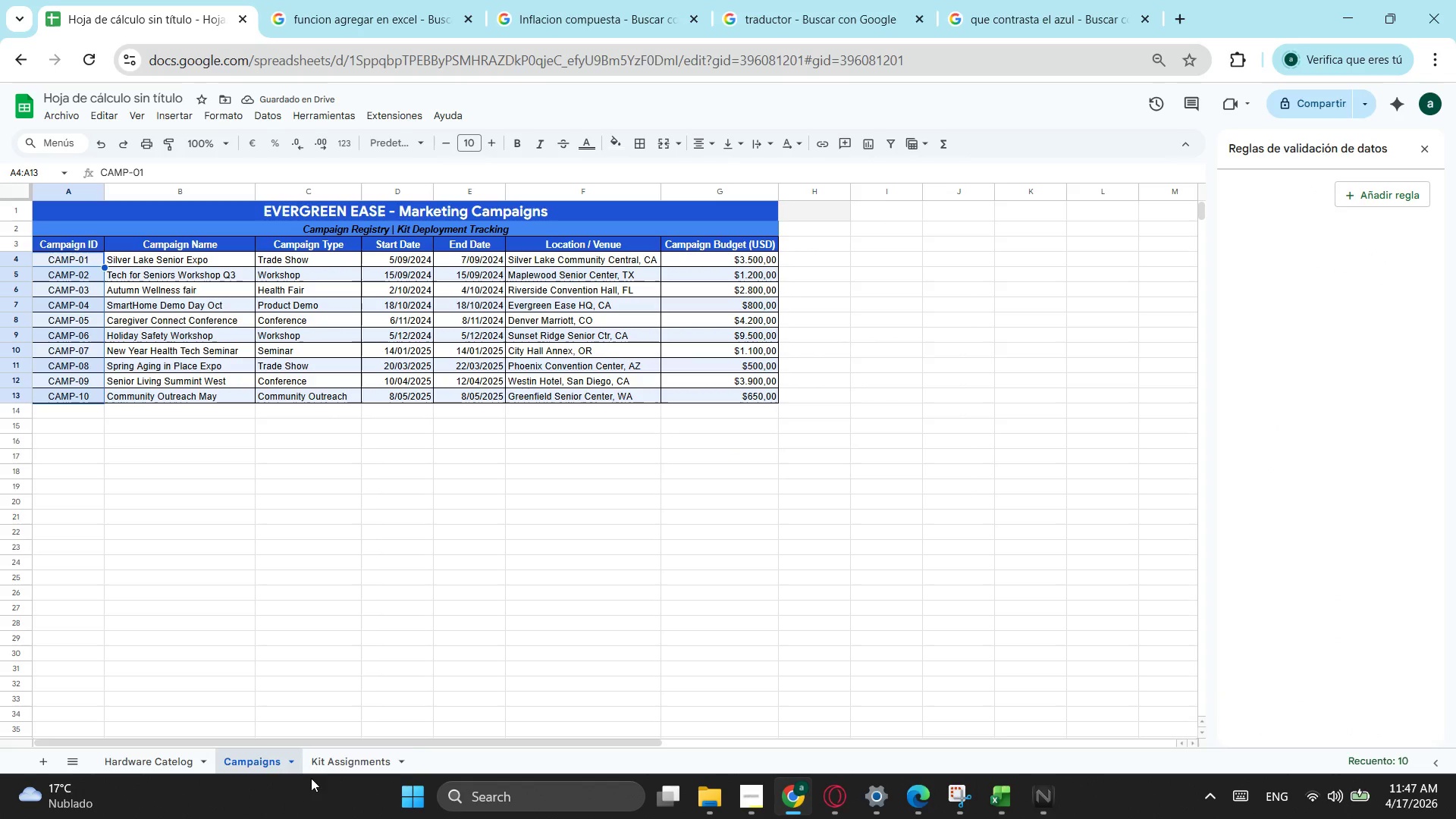 
left_click([321, 764])
 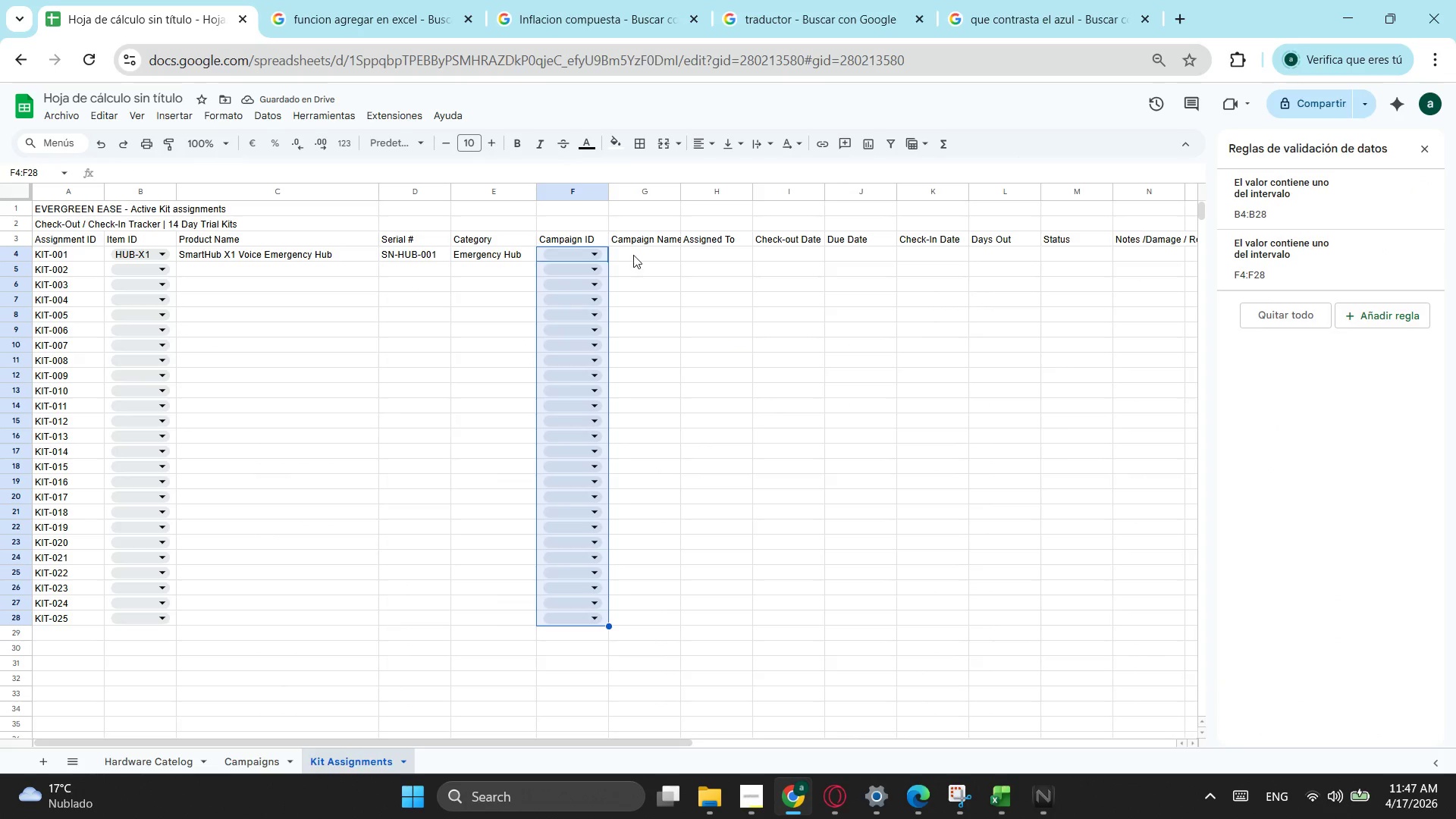 
left_click([633, 255])
 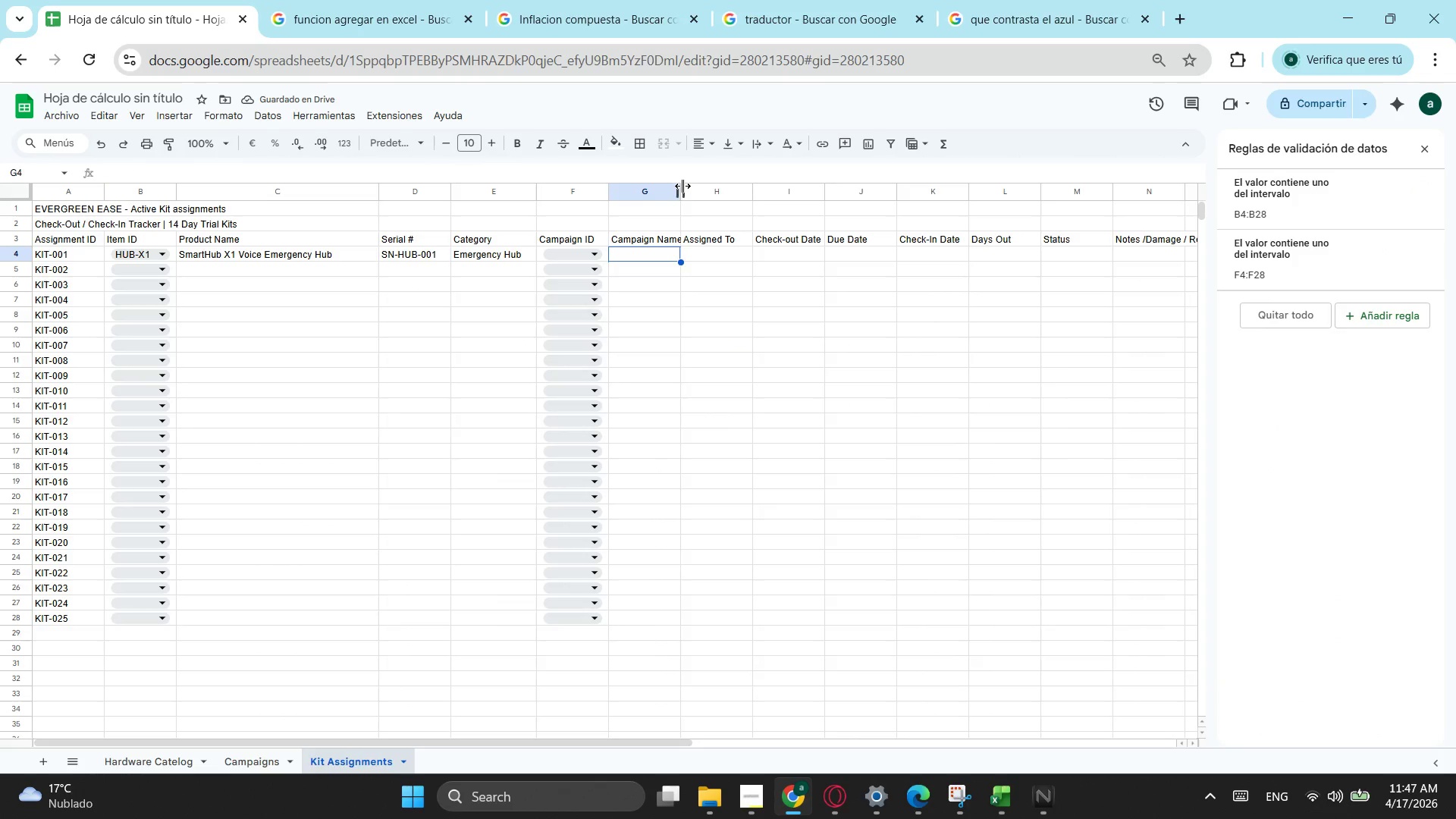 
left_click_drag(start_coordinate=[682, 186], to_coordinate=[754, 199])
 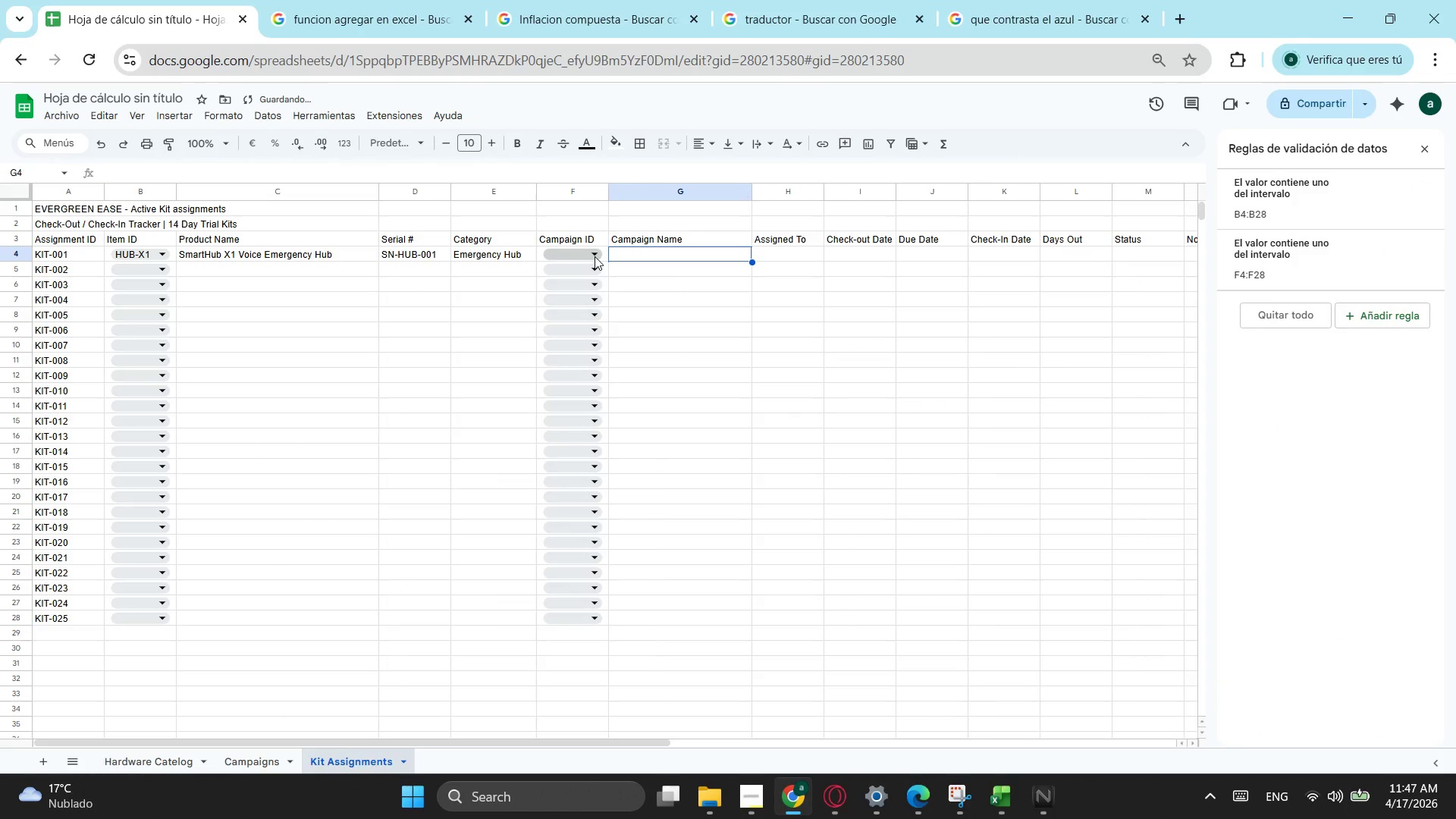 
left_click([595, 256])
 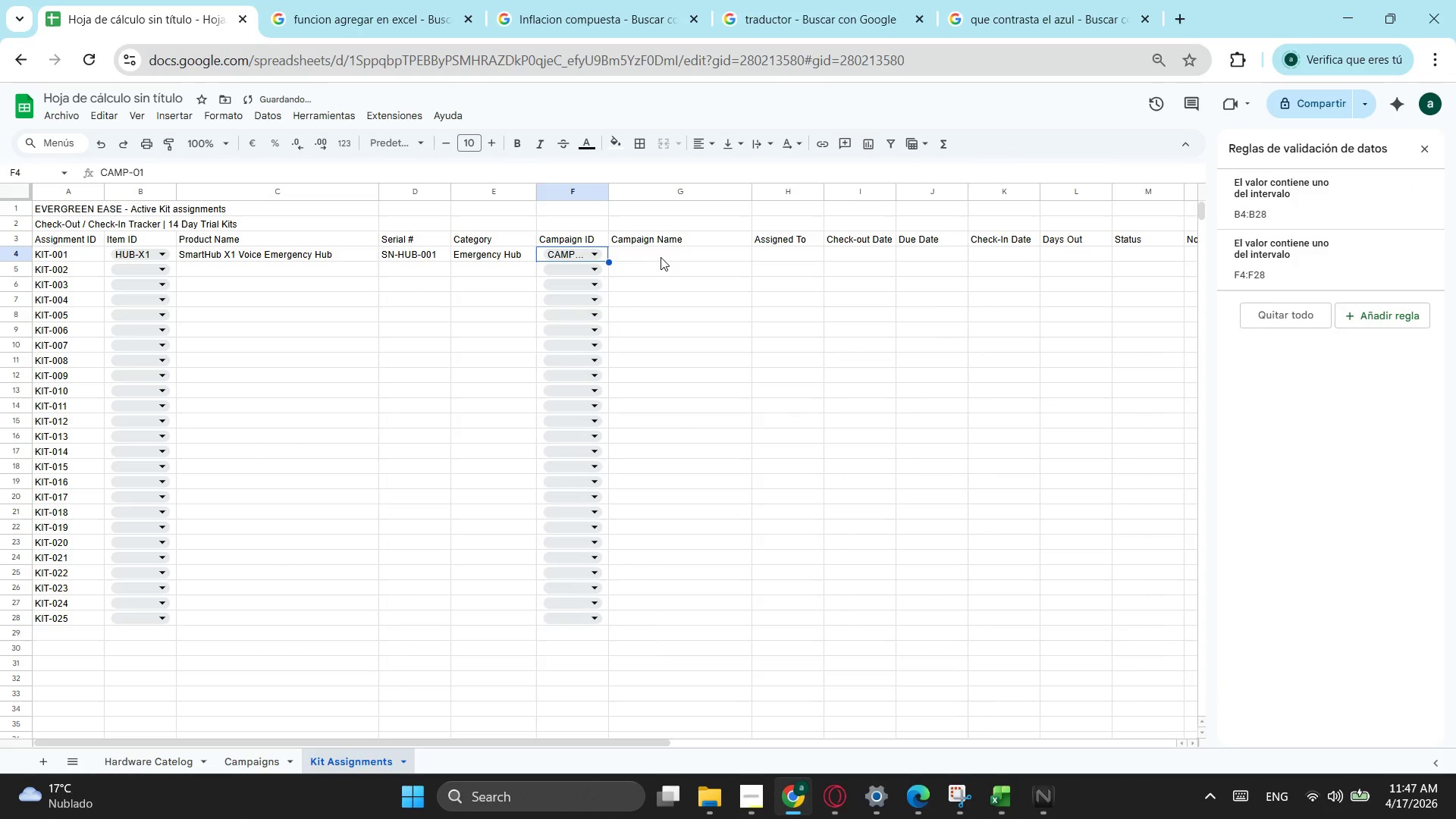 
double_click([662, 256])
 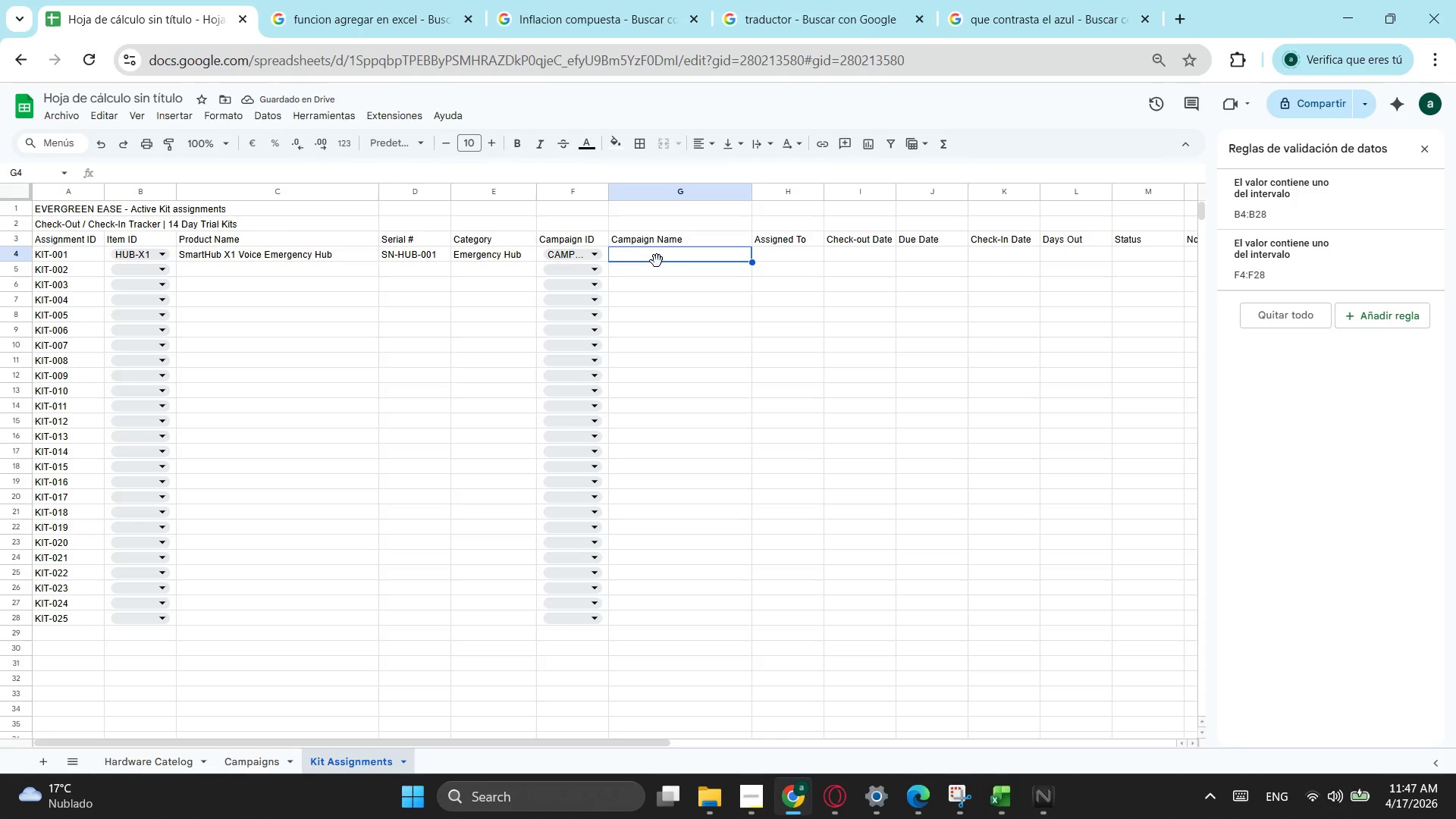 
type(=si.)
key(Tab)
type(bus)
 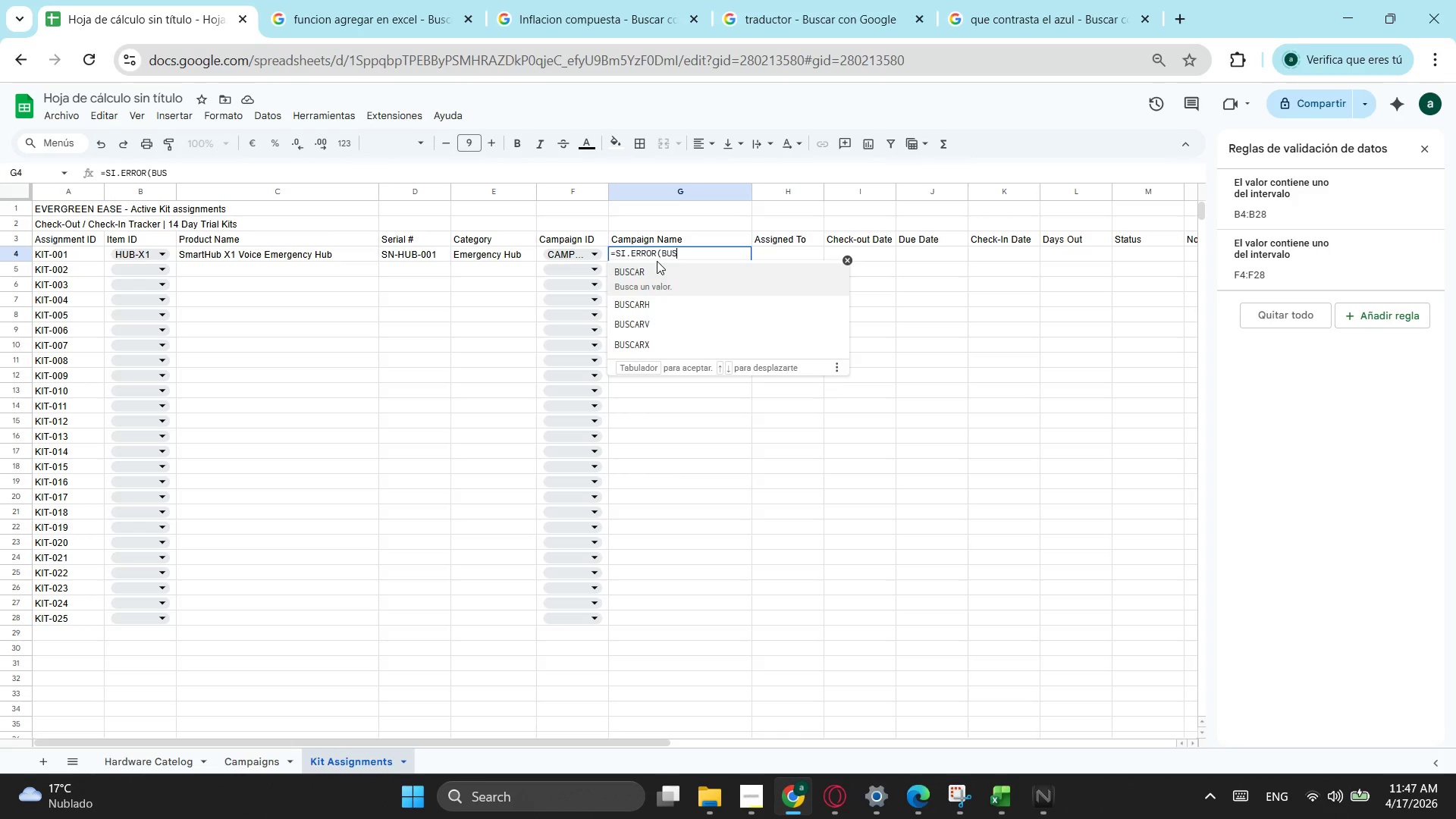 
key(ArrowDown)
 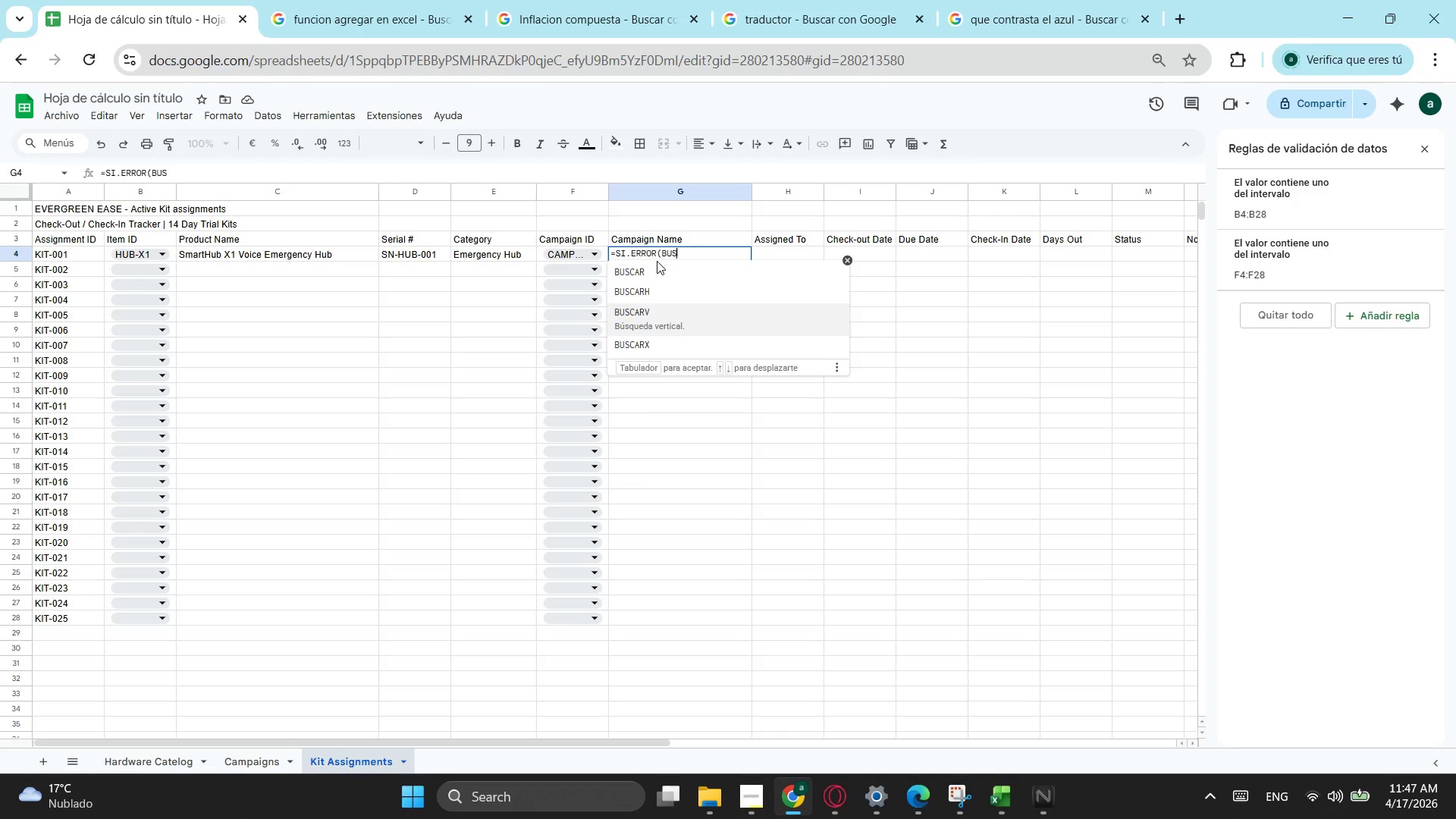 
key(ArrowDown)
 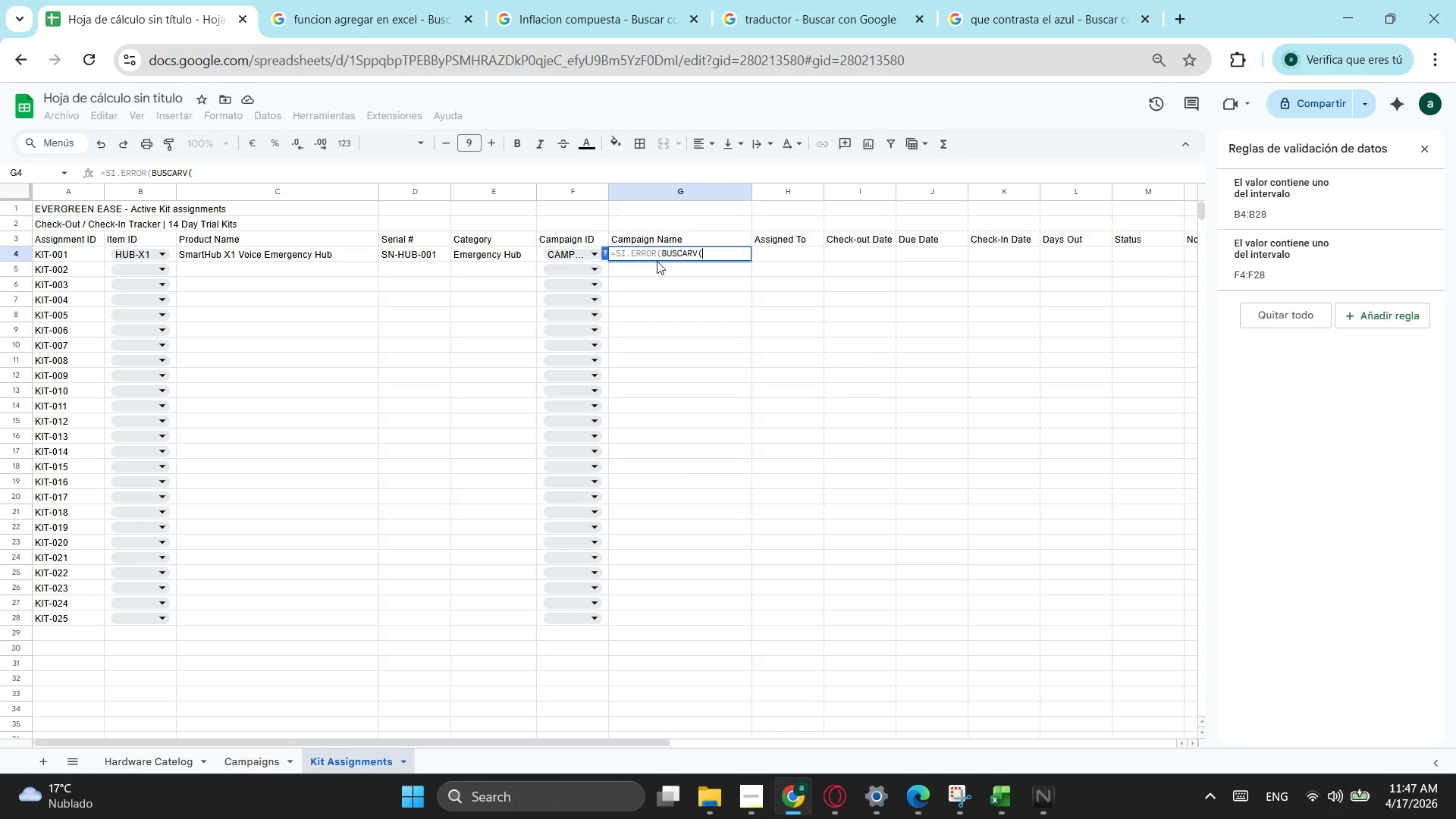 
key(Tab)
 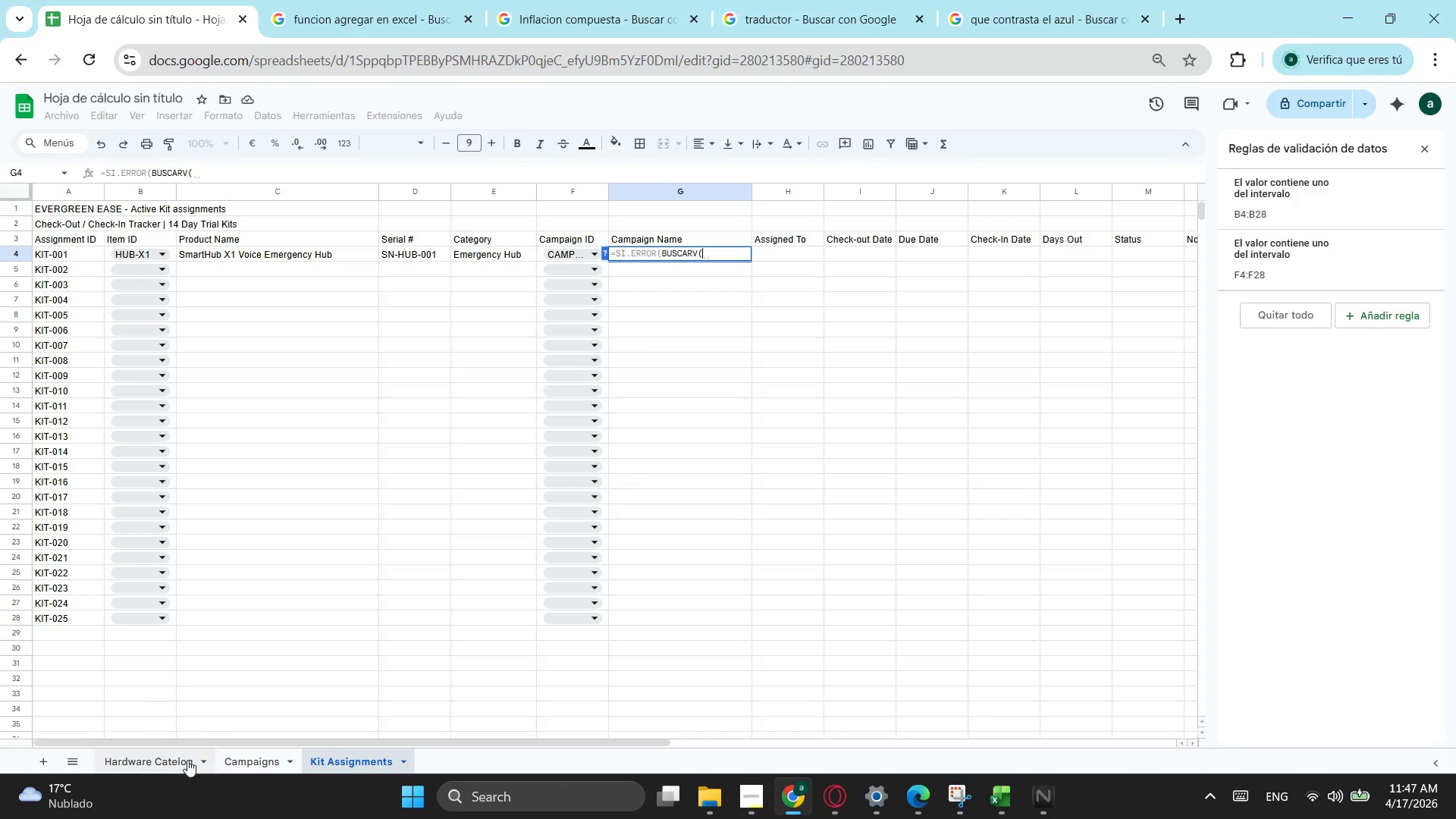 
left_click([235, 759])
 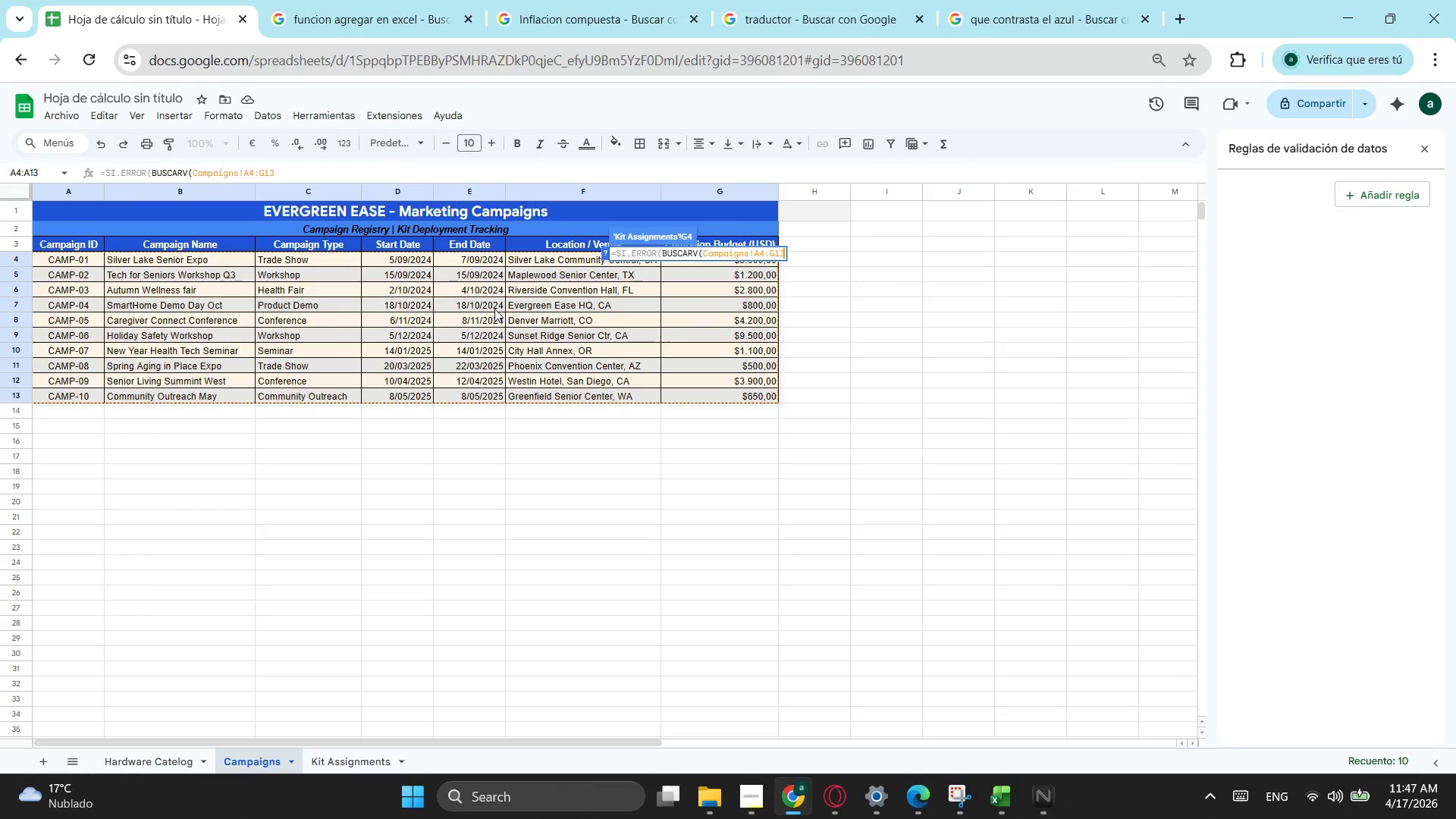 
wait(11.62)
 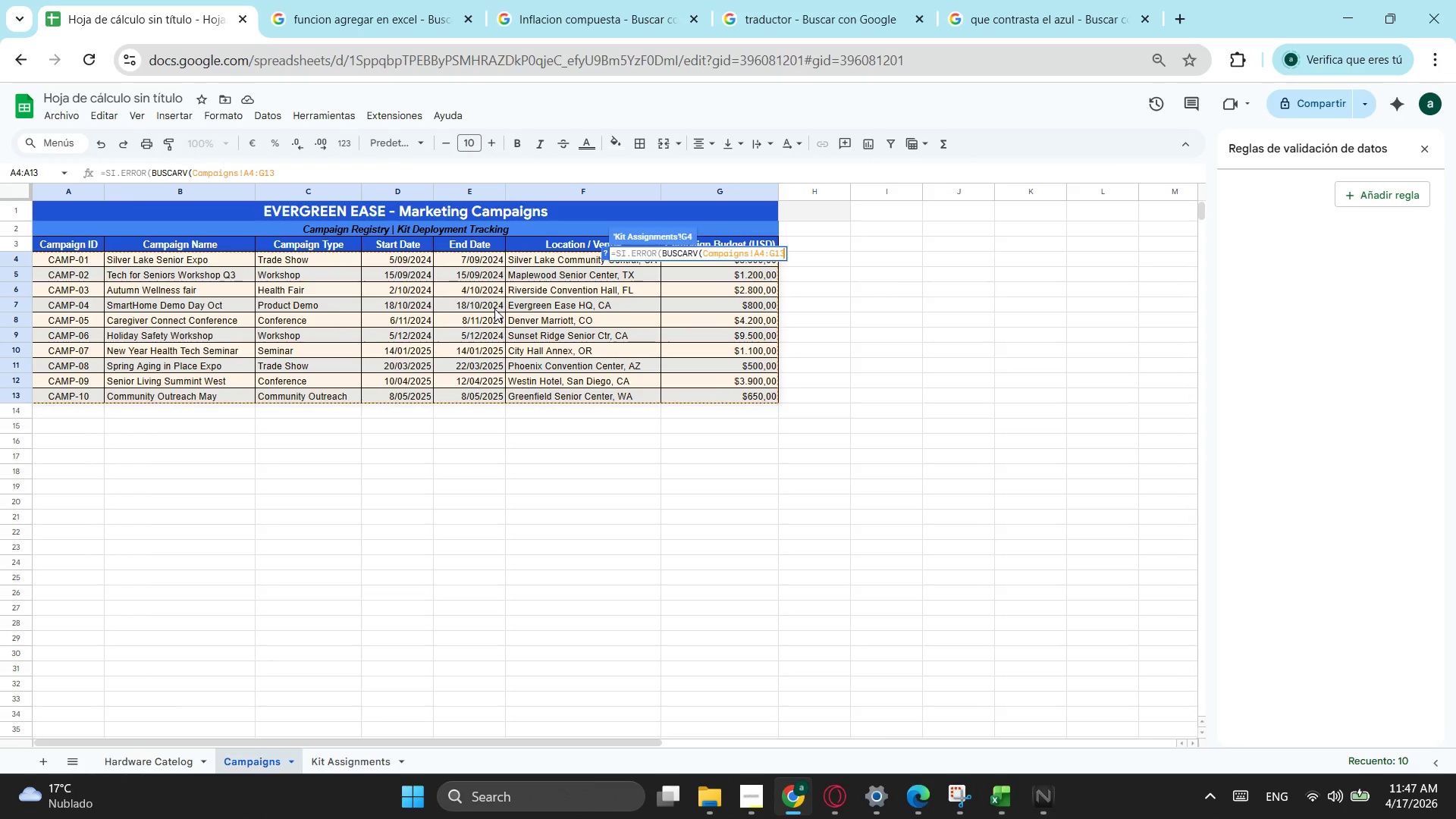 
left_click([277, 166])
 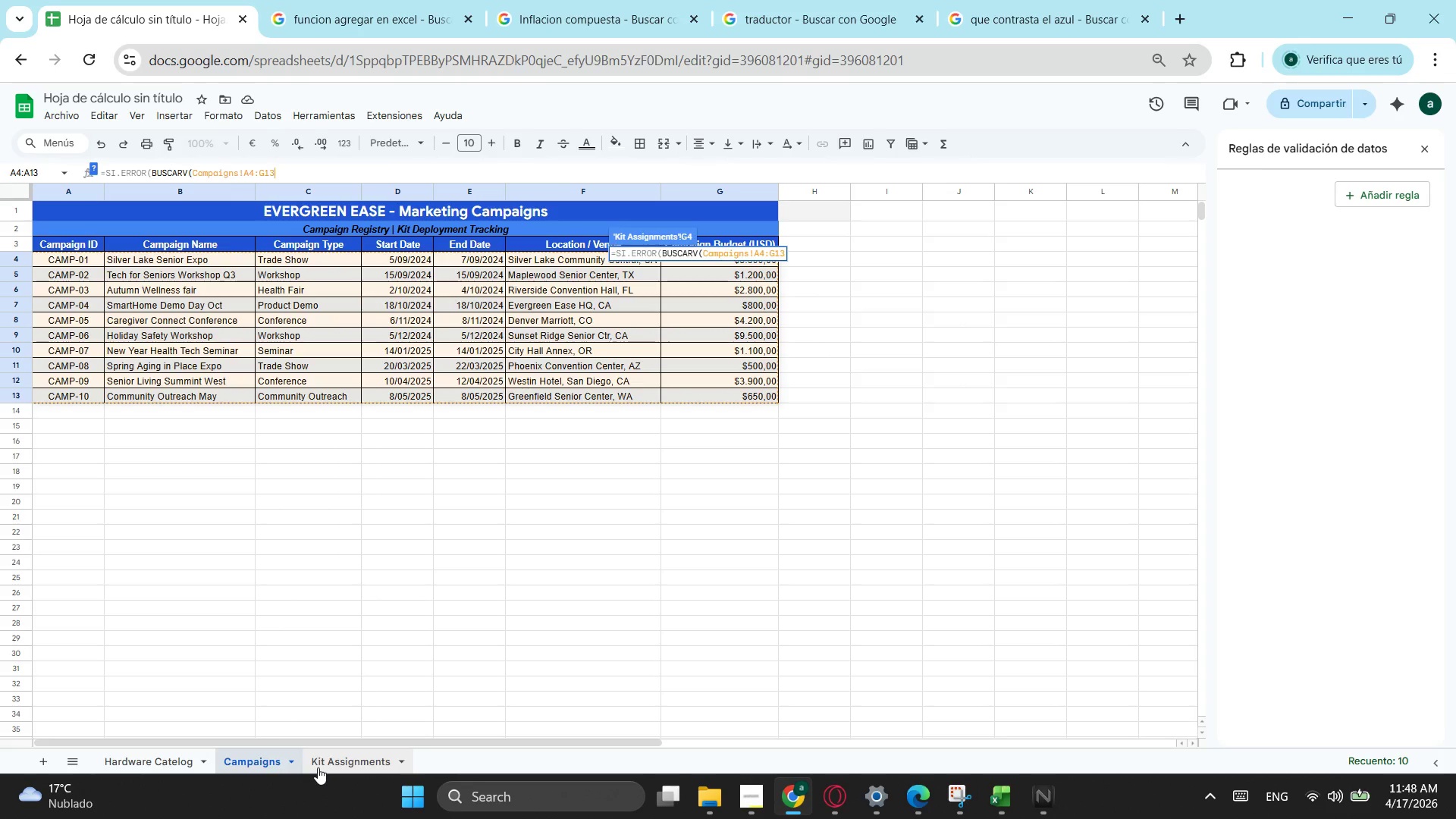 
left_click([318, 767])
 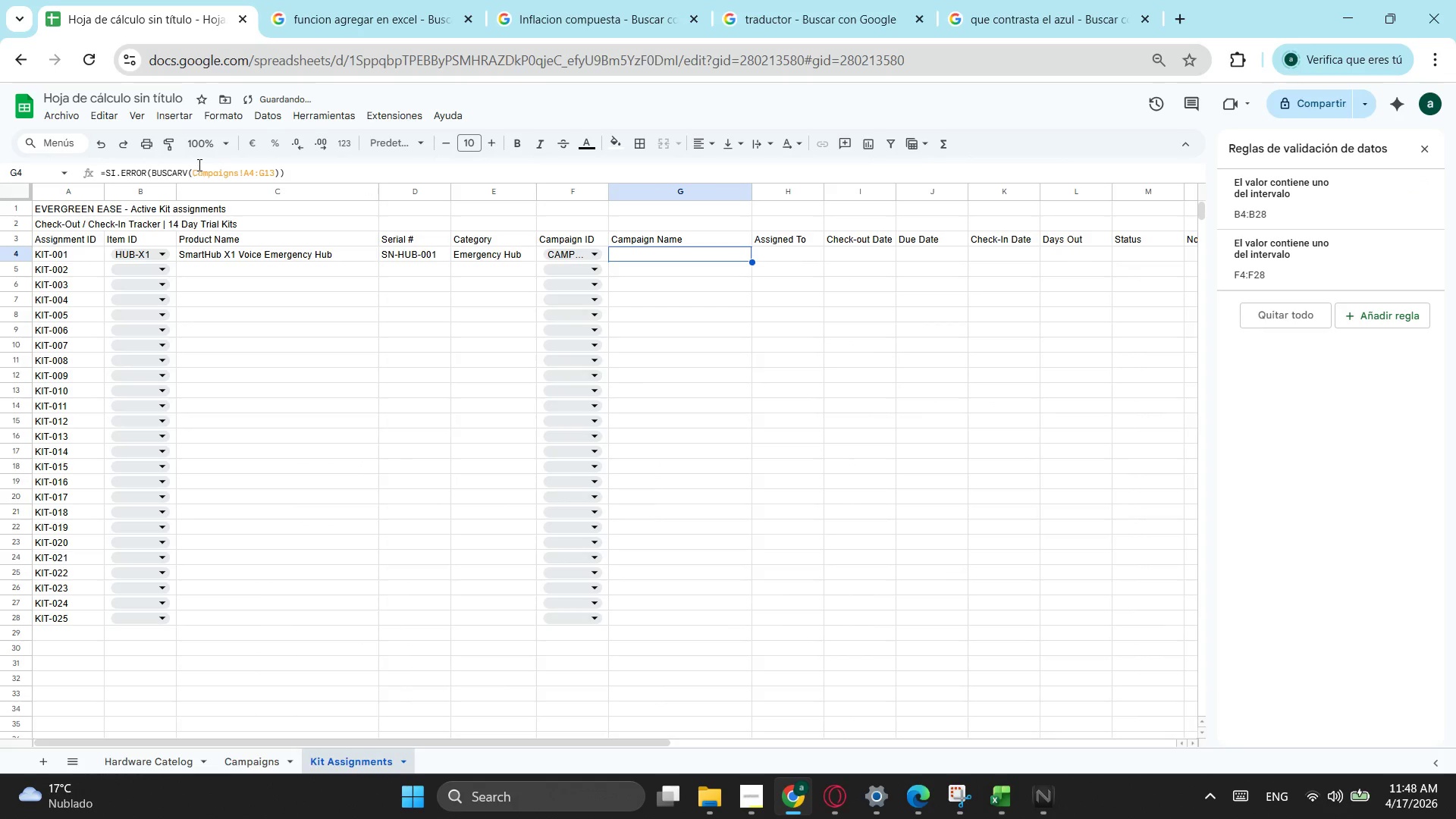 
left_click([192, 167])
 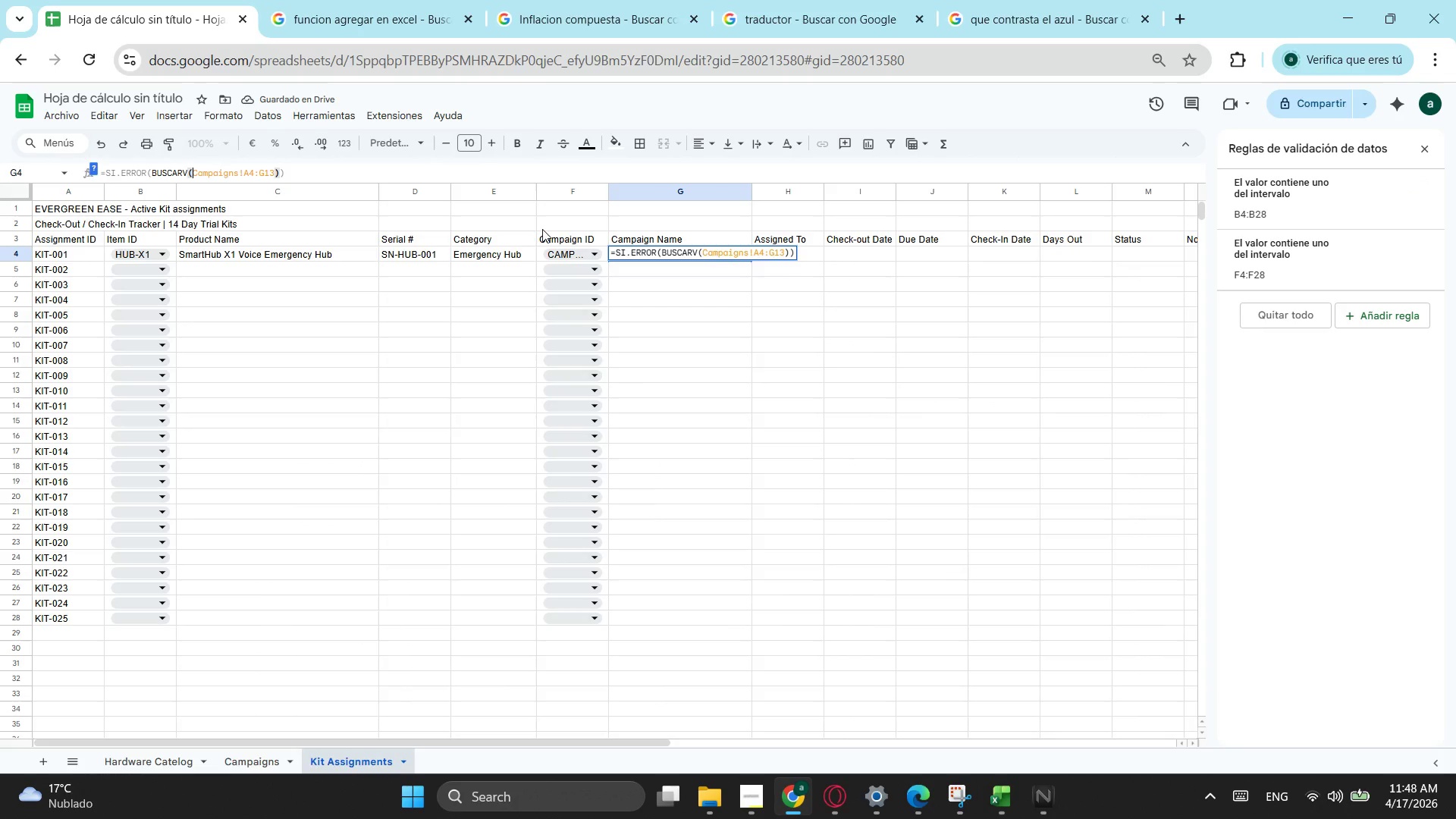 
key(Semicolon)
 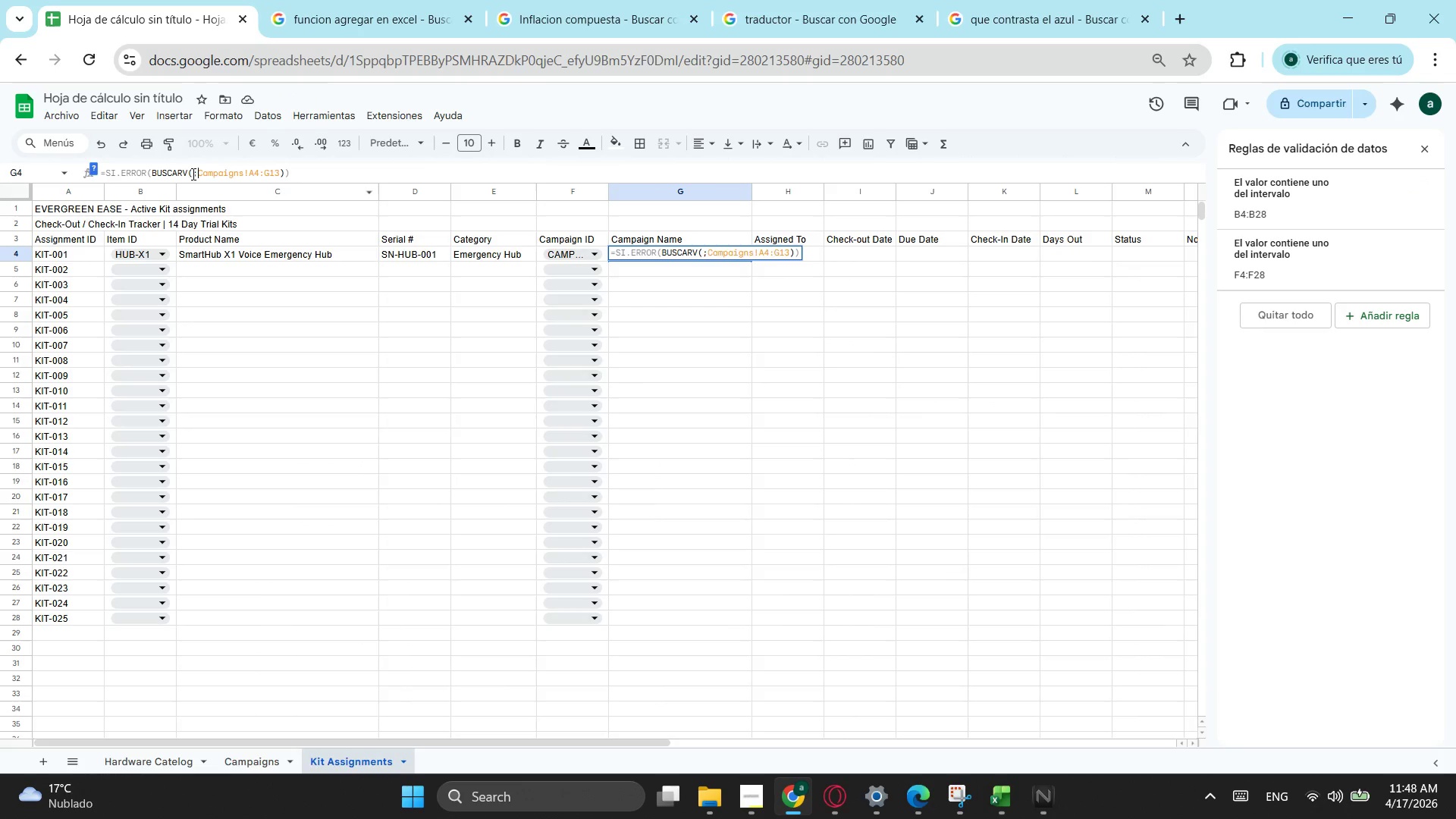 
left_click([194, 171])
 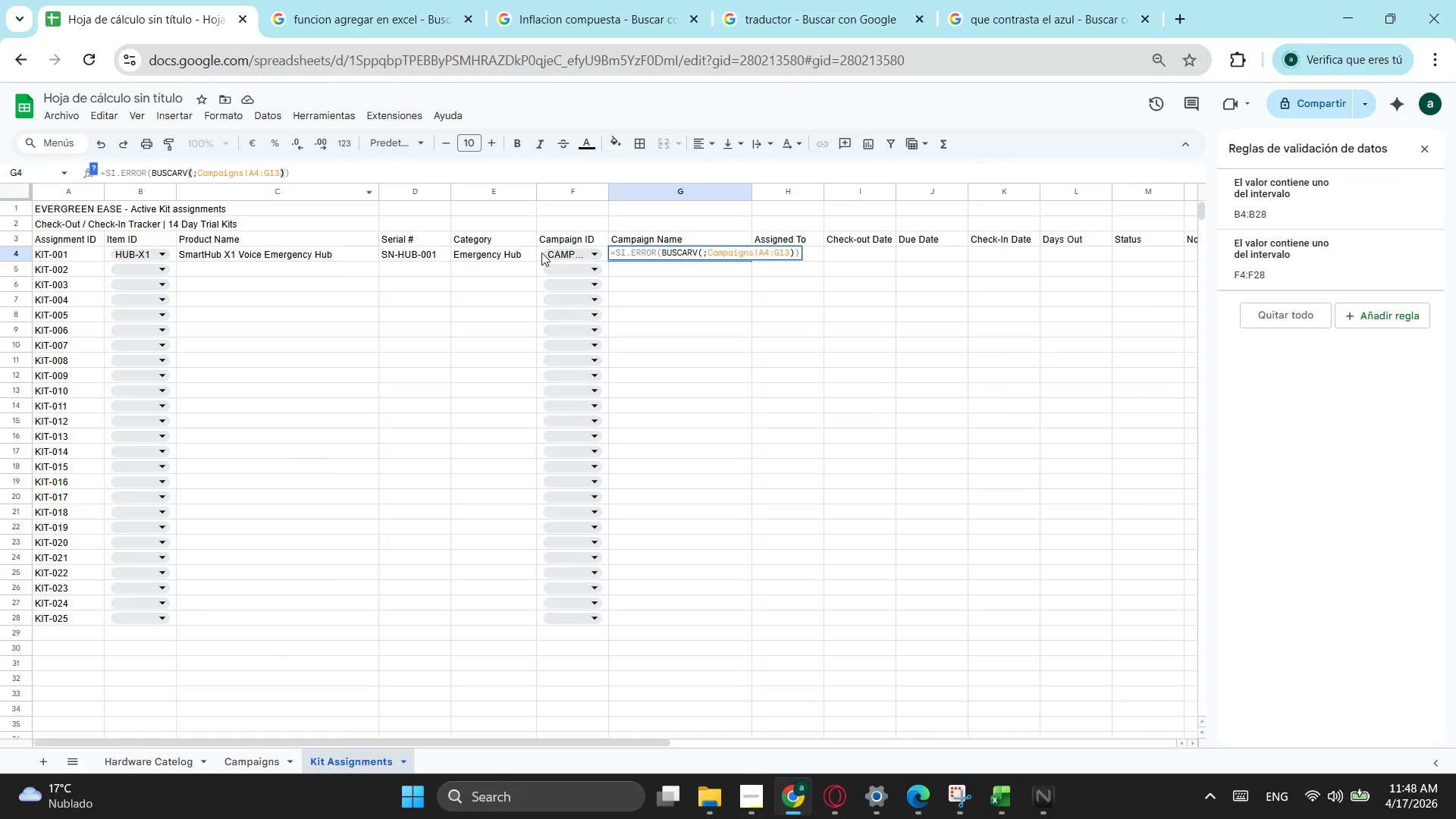 
left_click([540, 253])
 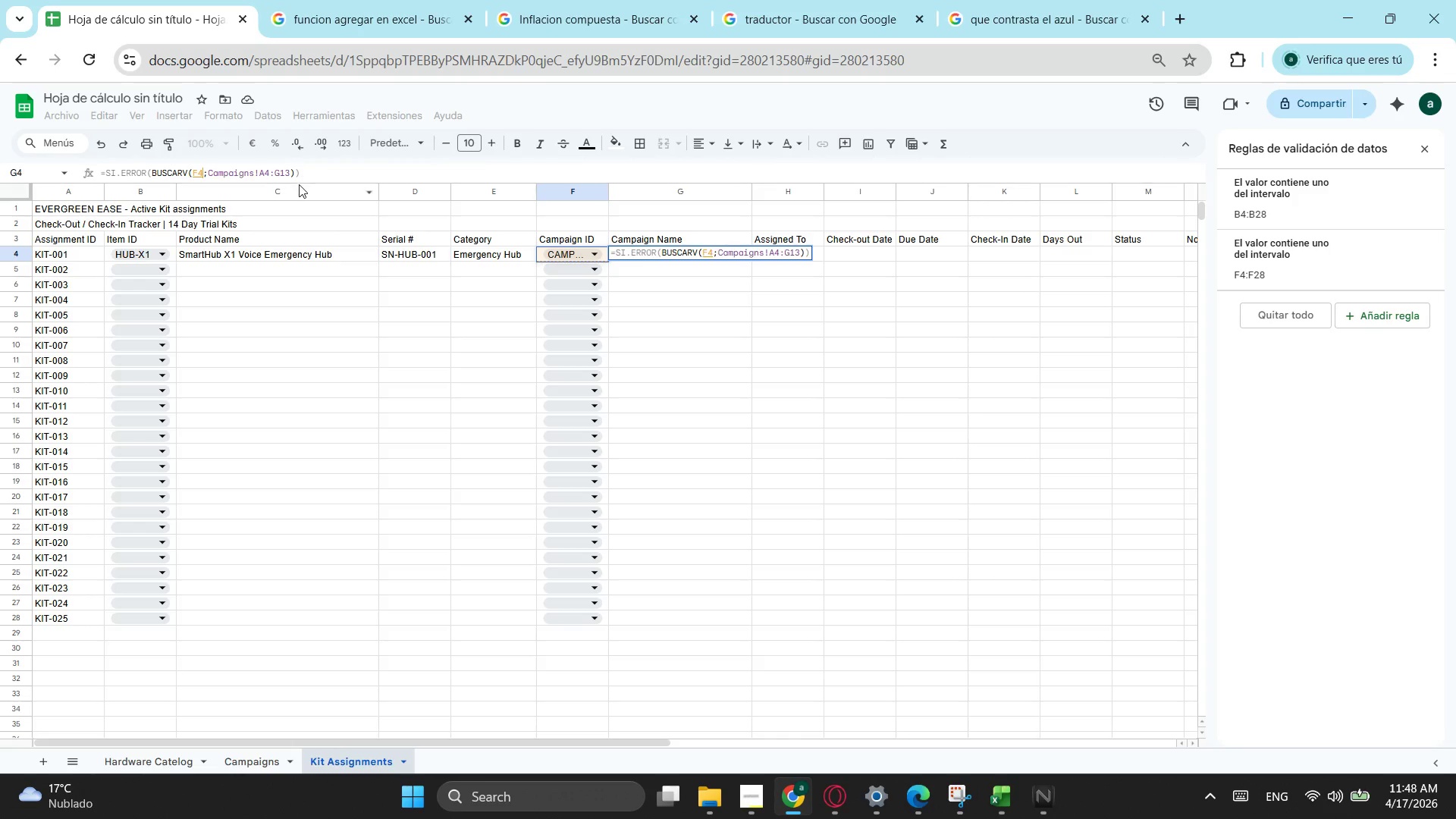 
left_click([286, 172])
 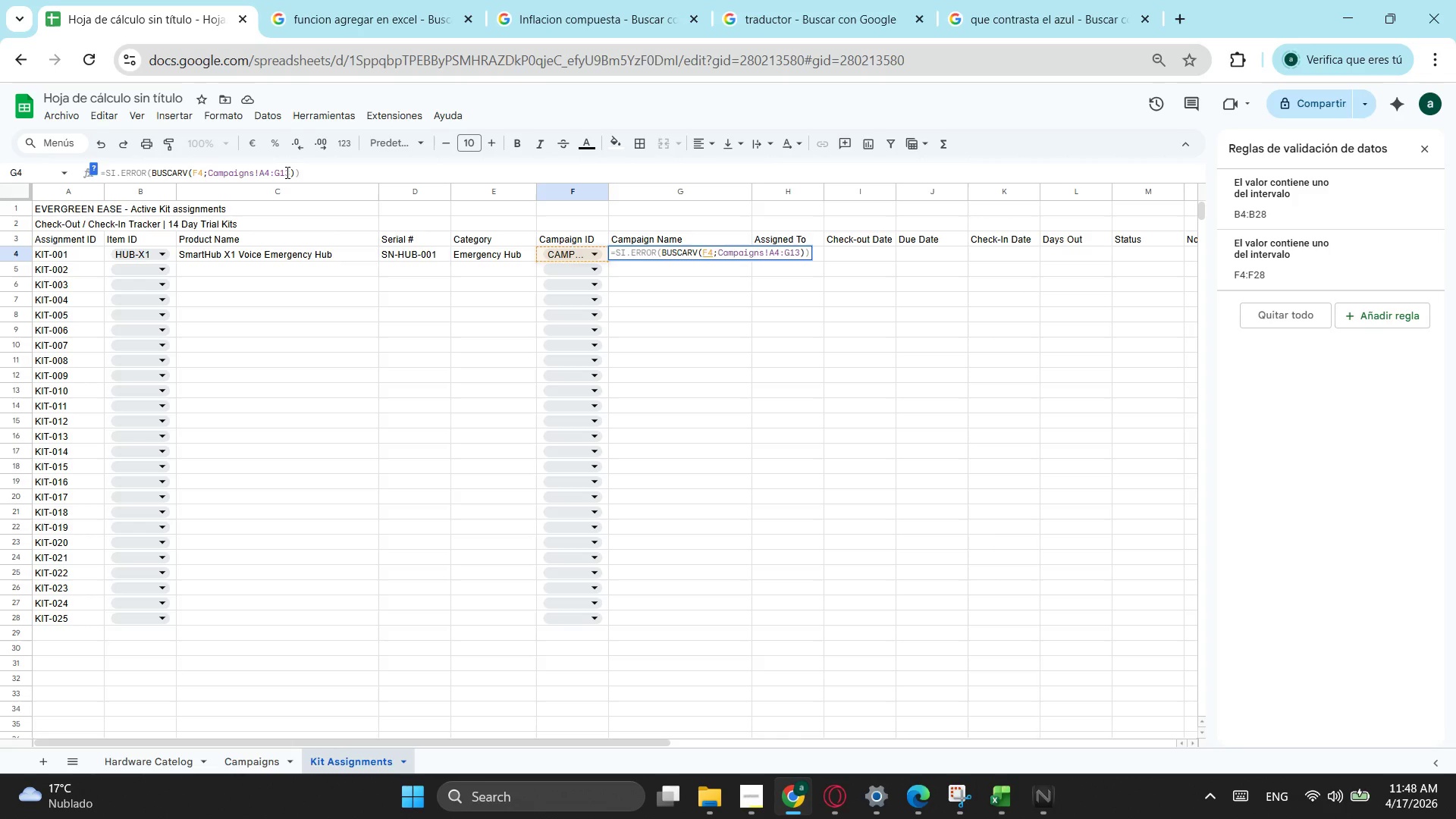 
key(F4)
 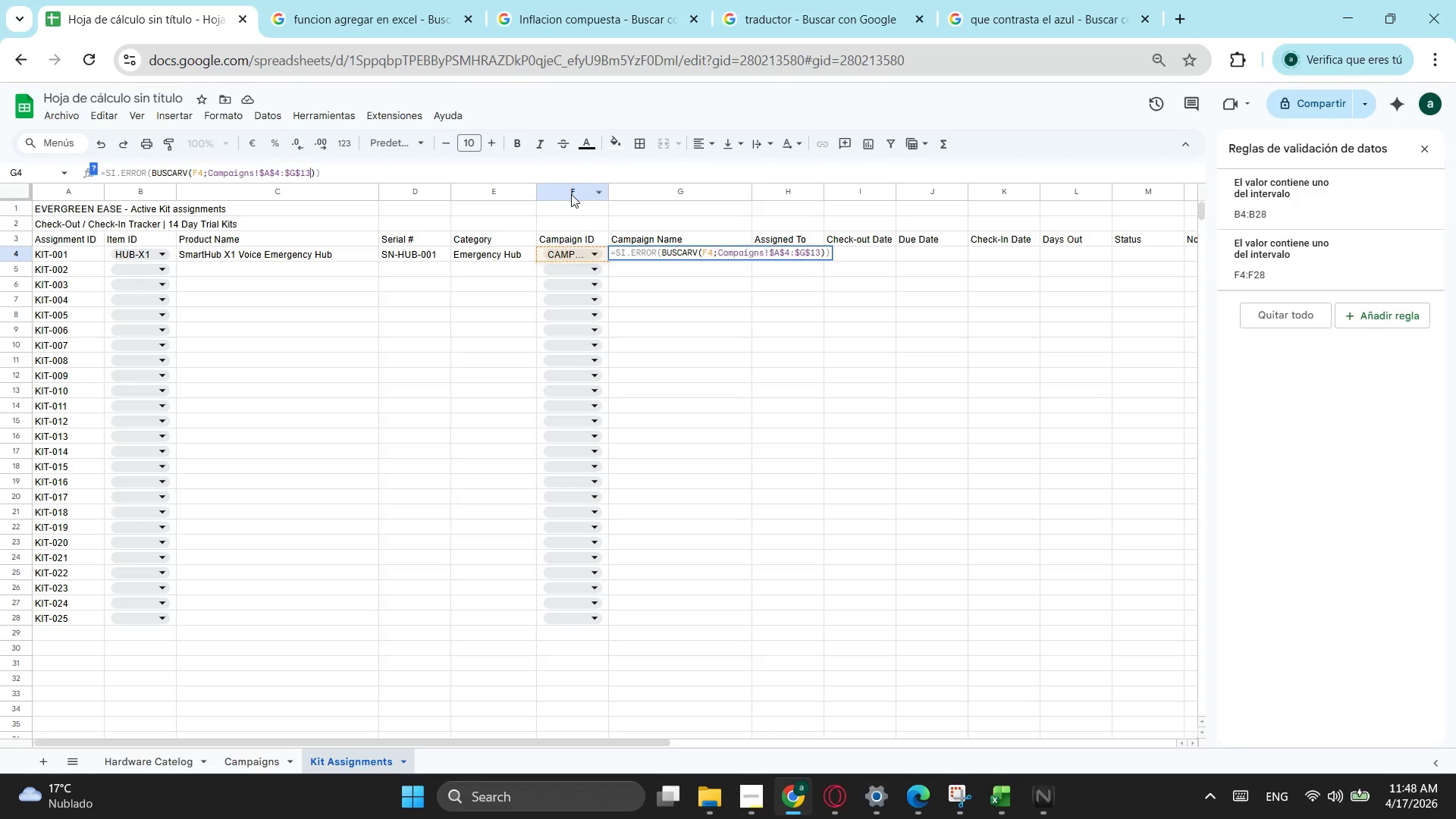 
key(Semicolon)
 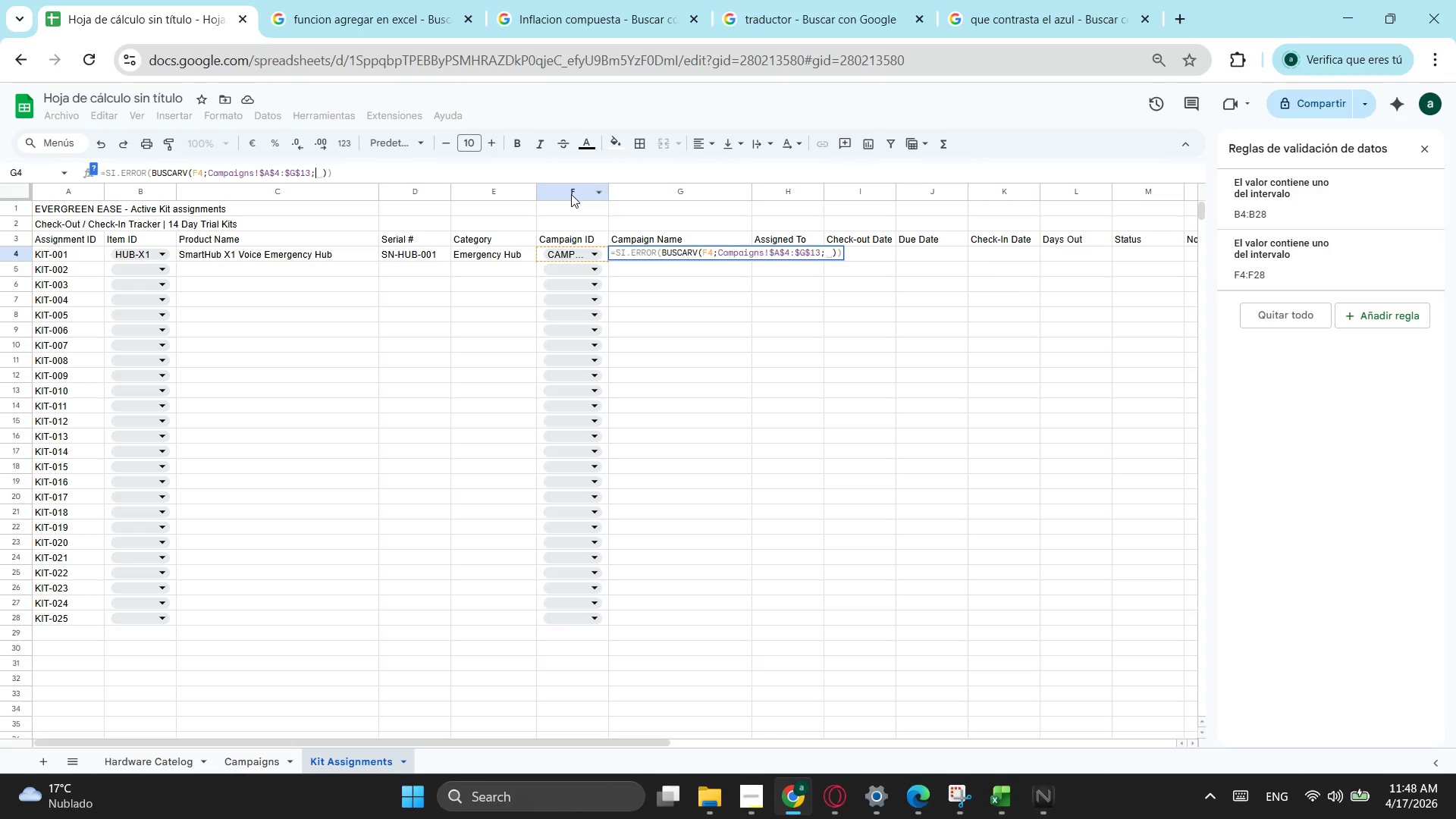 
key(2)
 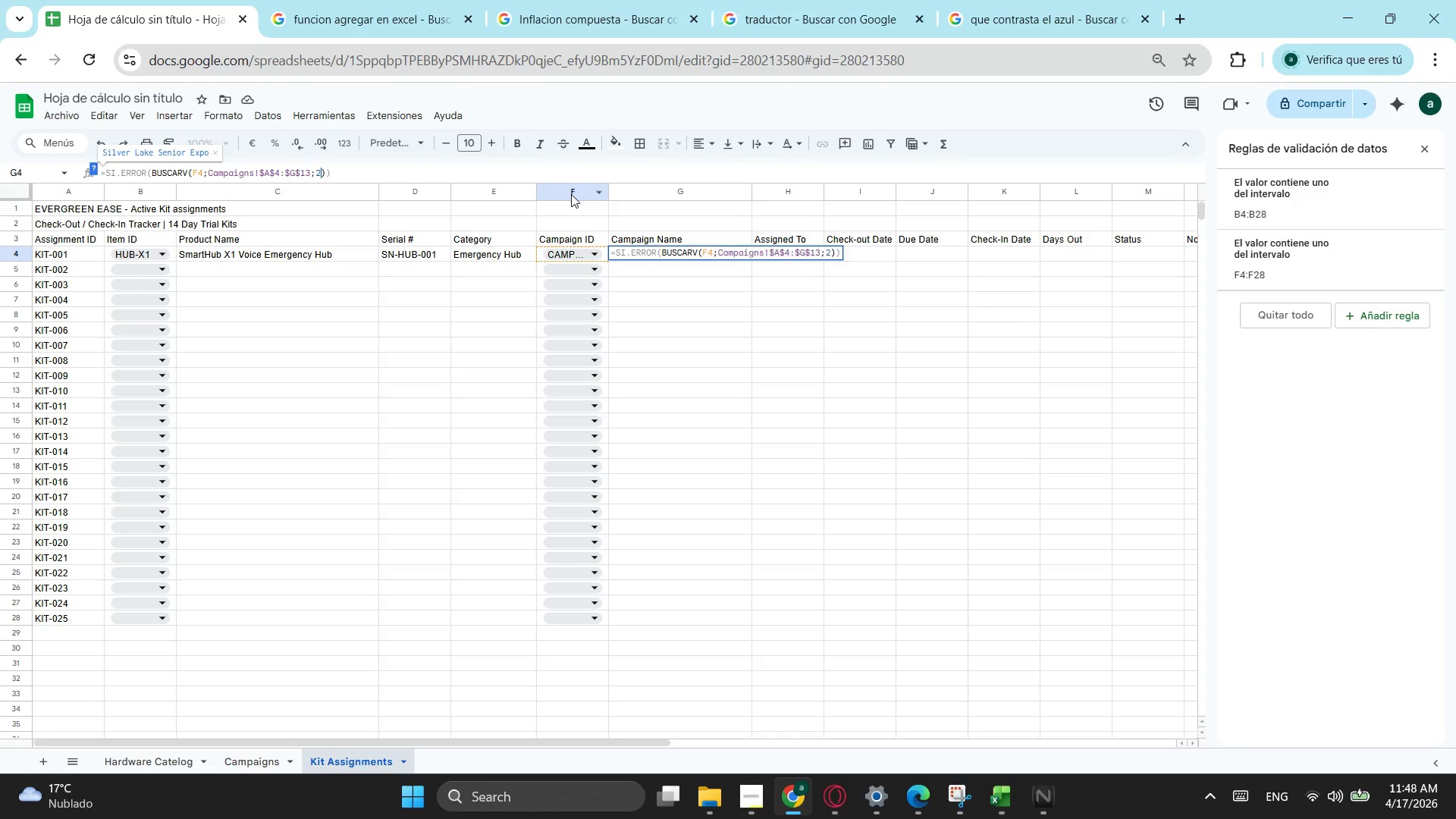 
type(;falso)
 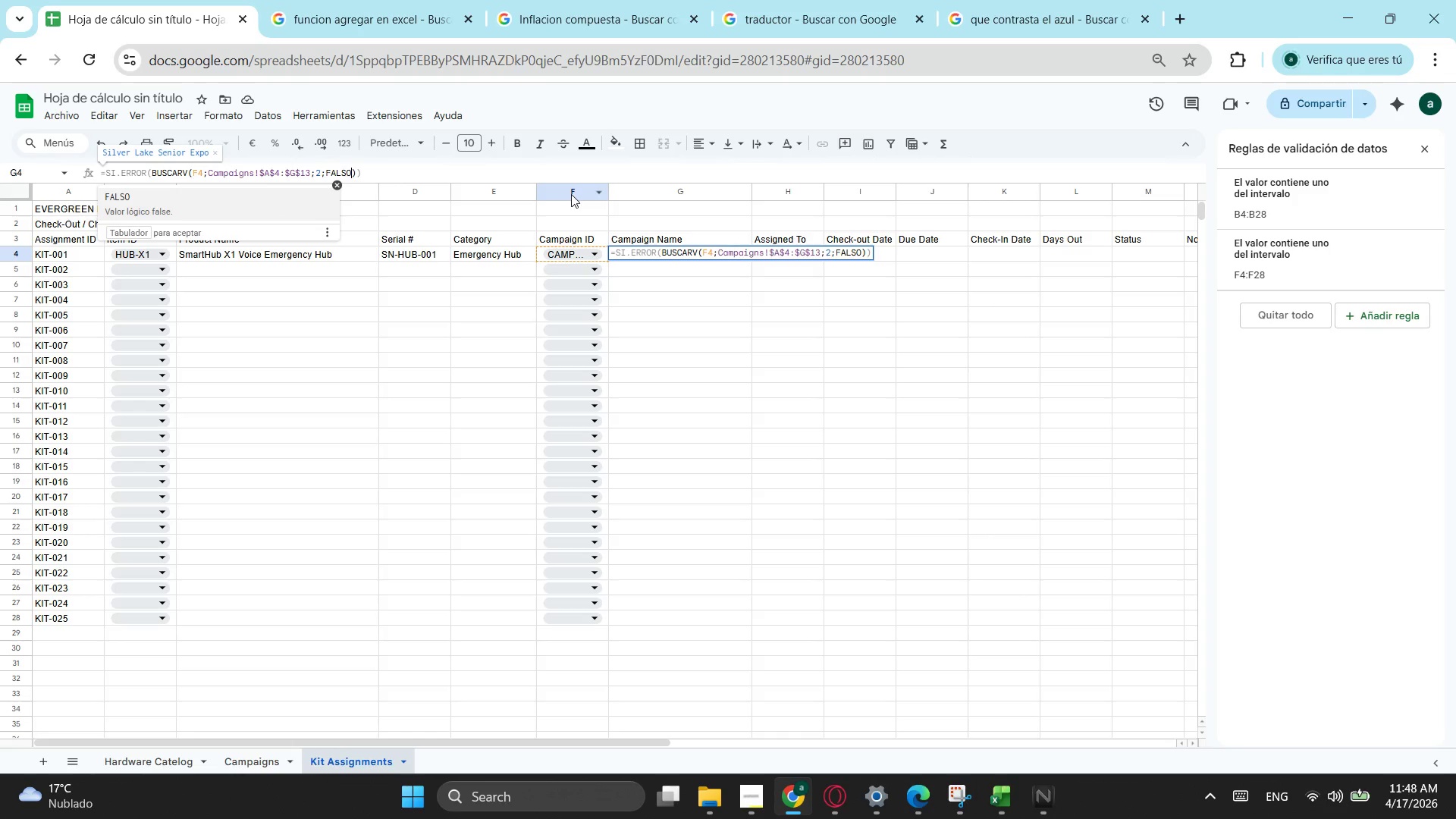 
key(ArrowRight)
 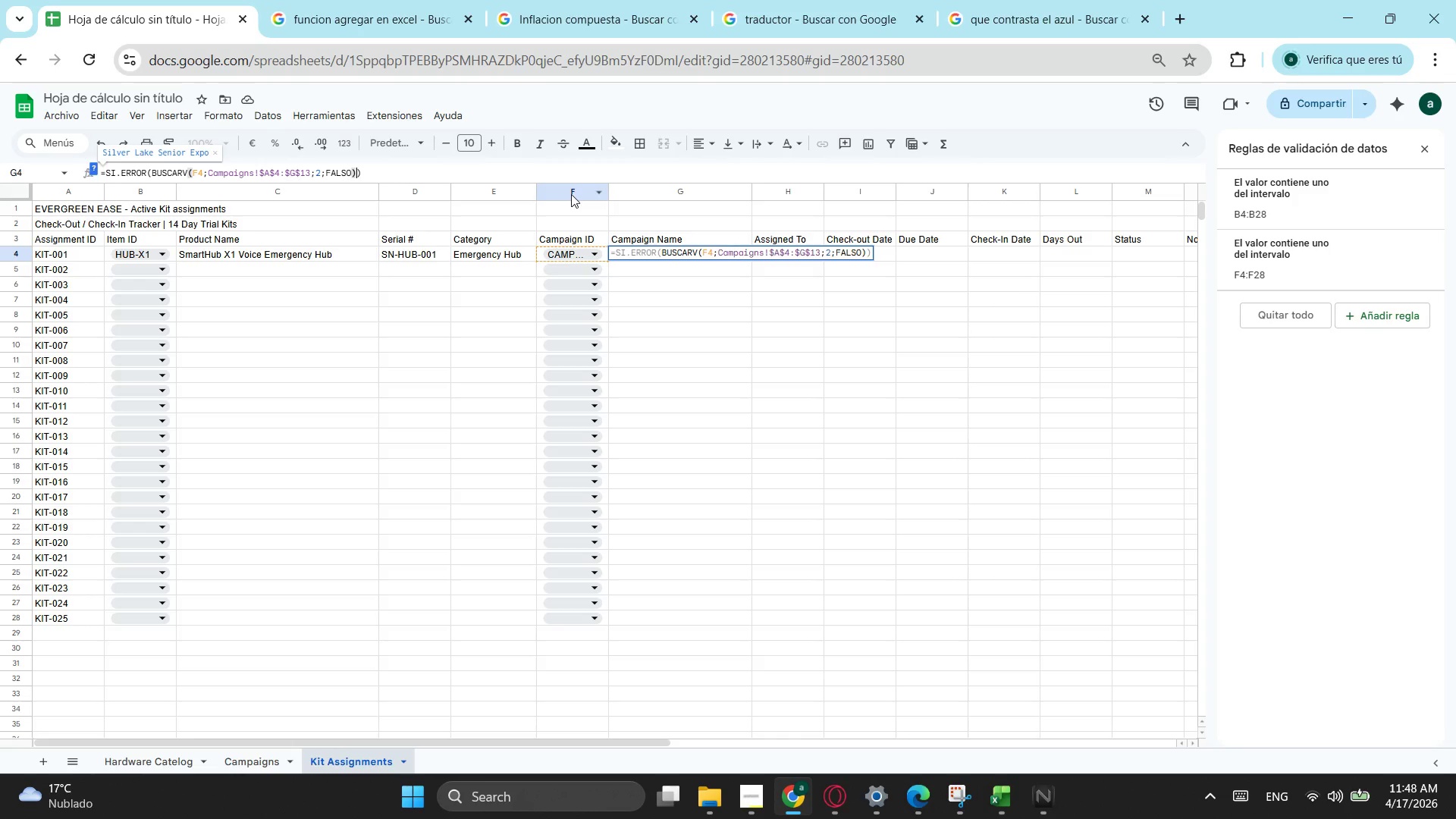 
key(Semicolon)
 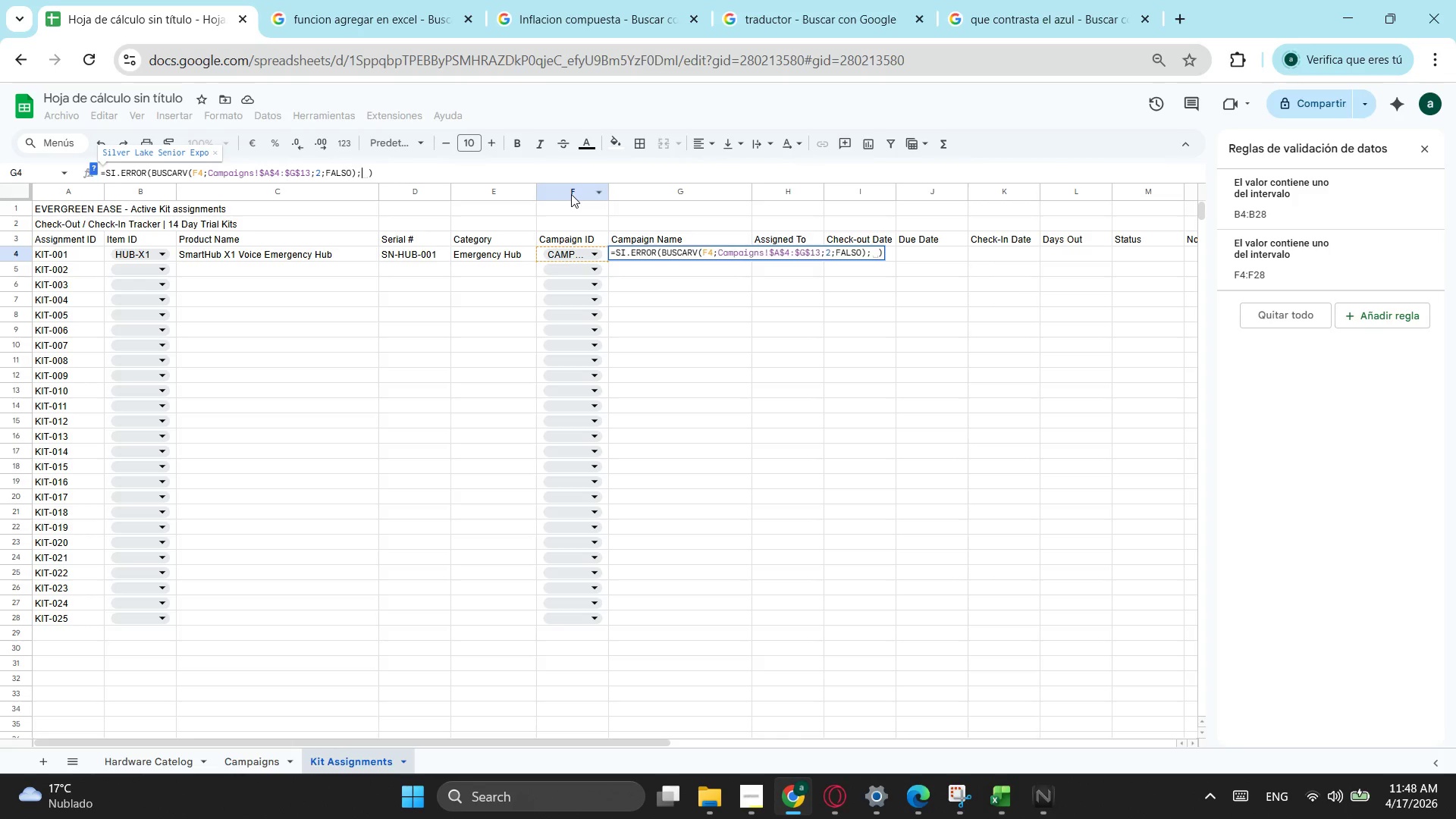 
key(Shift+Quote)
 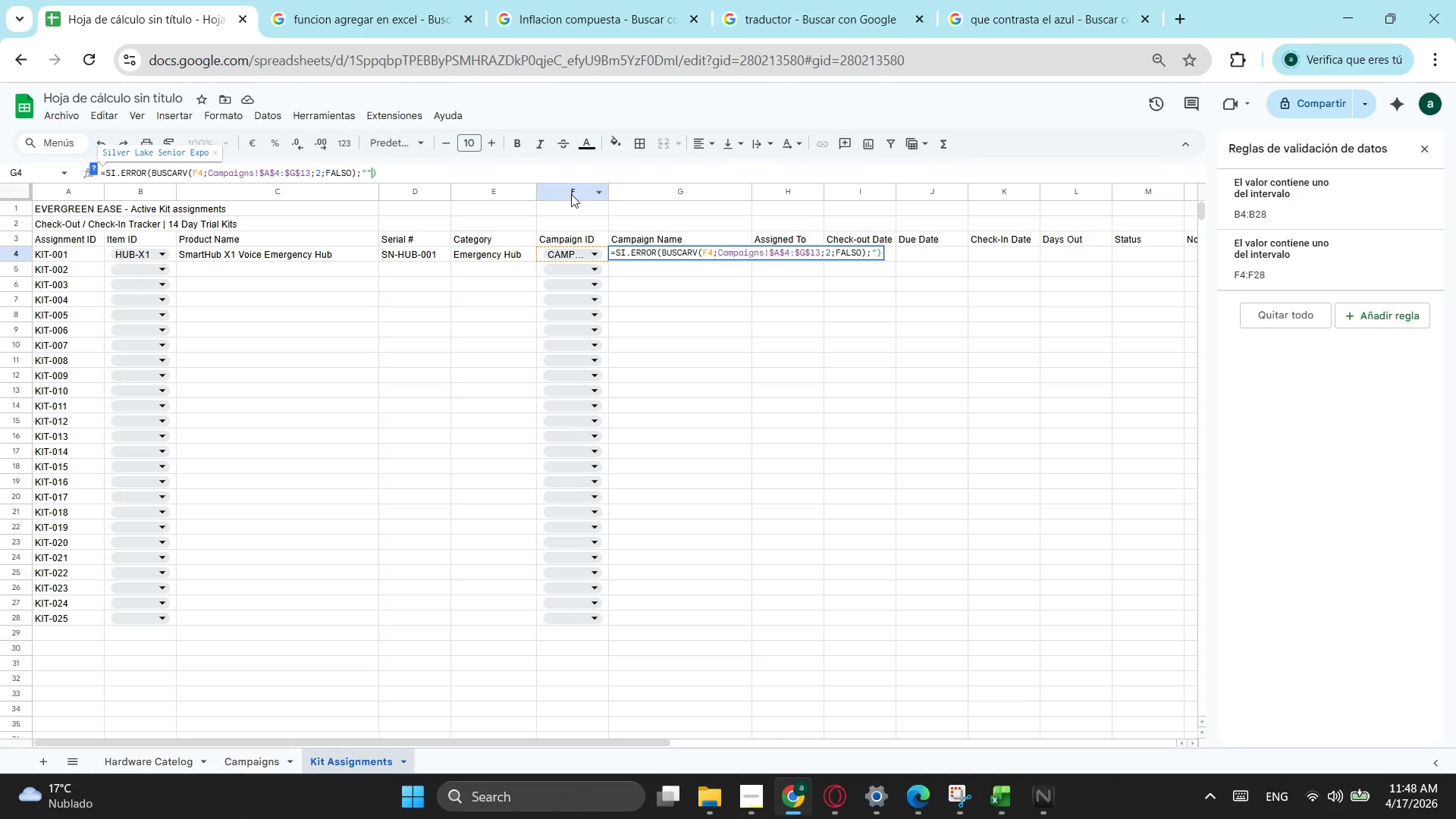 
key(Shift+Quote)
 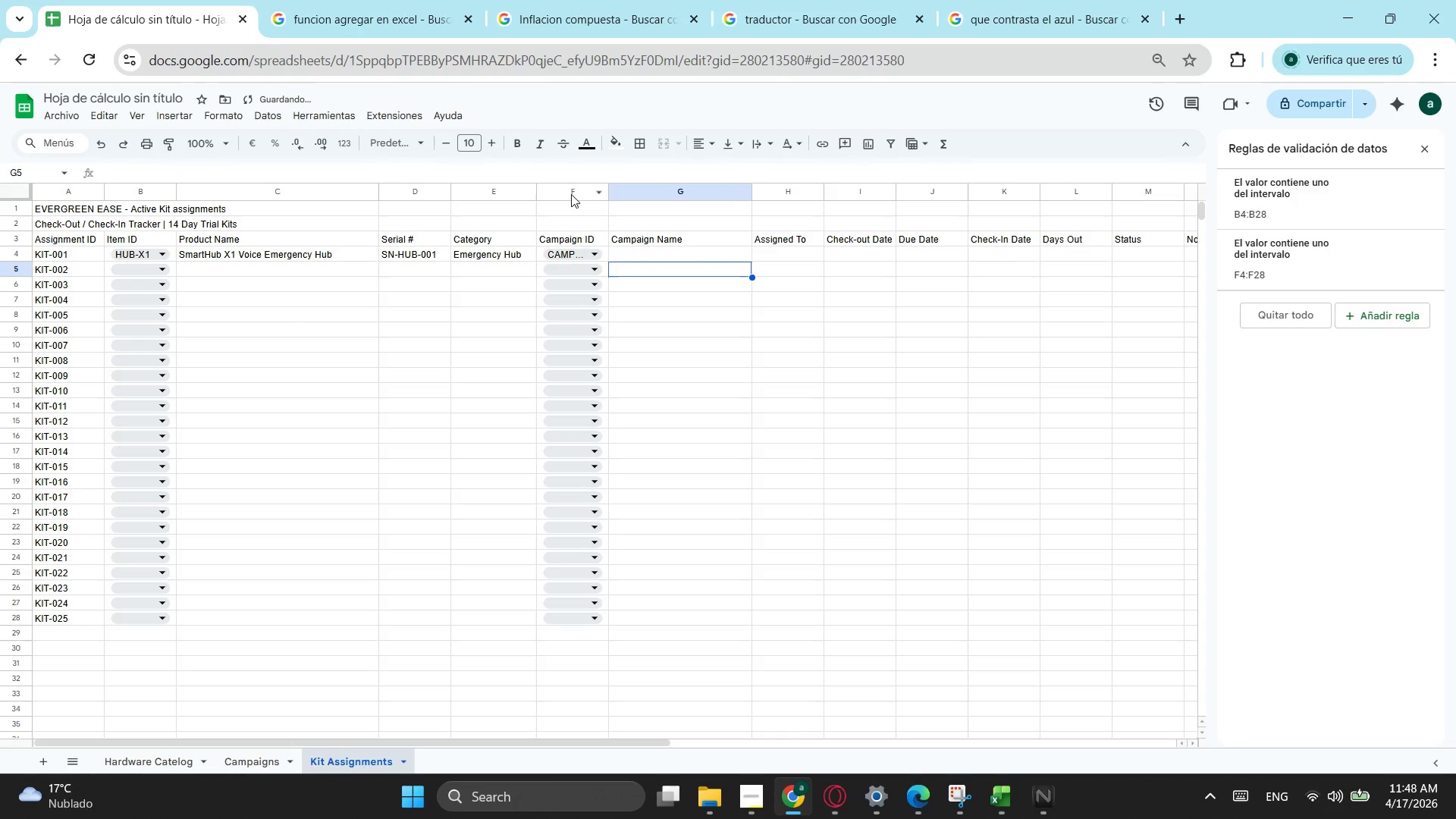 
key(Enter)
 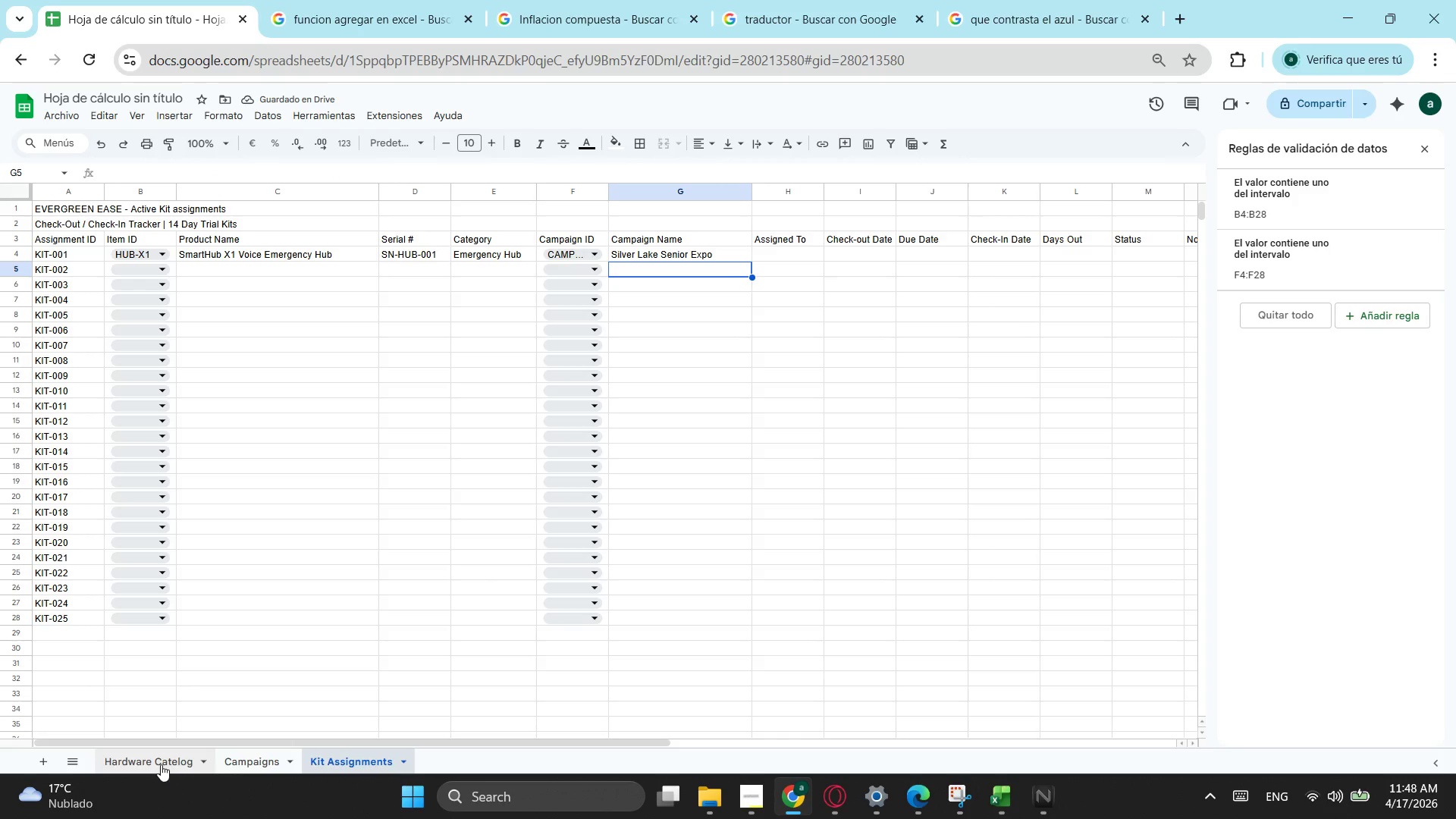 
left_click([231, 761])
 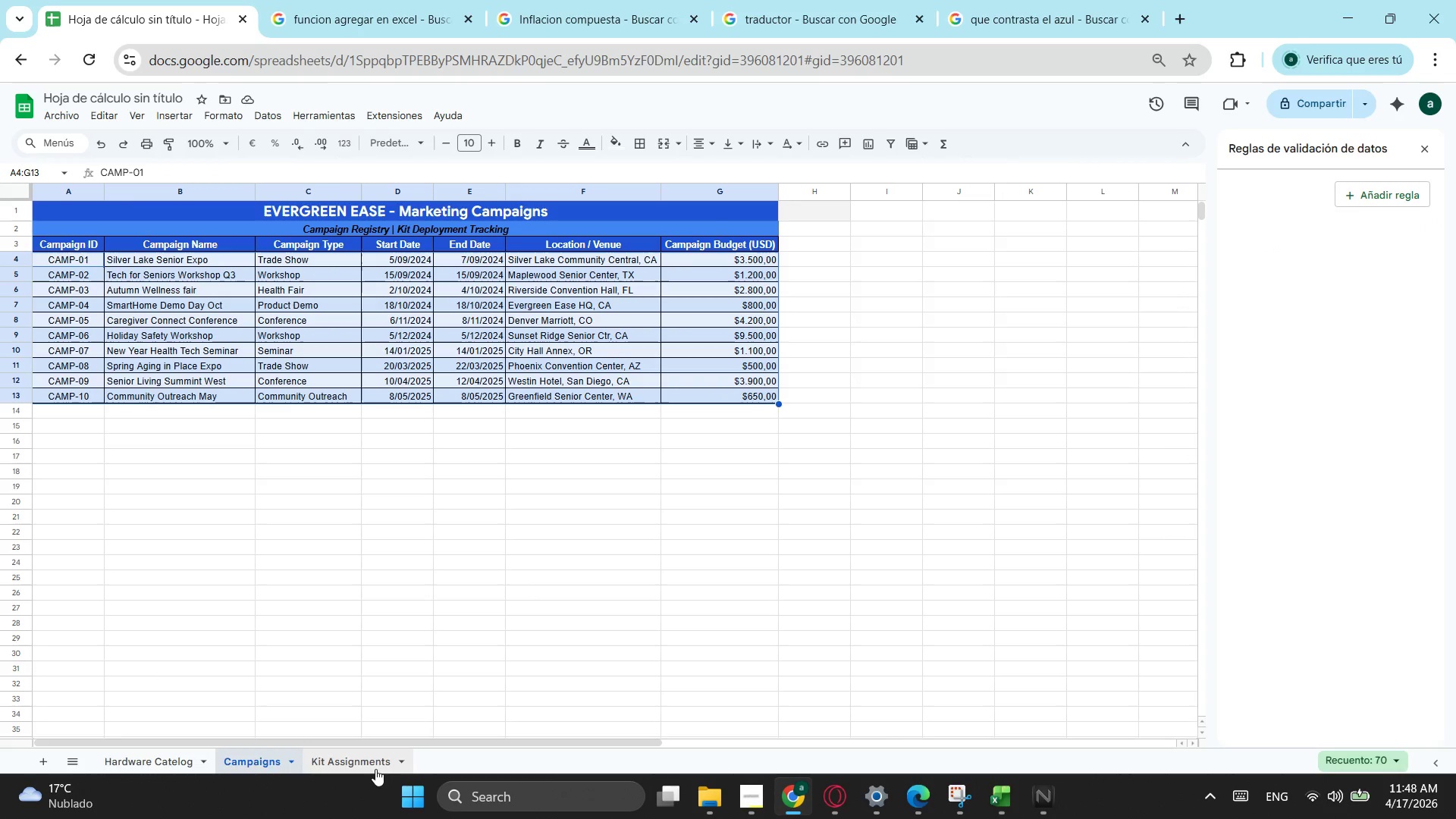 
left_click([371, 770])
 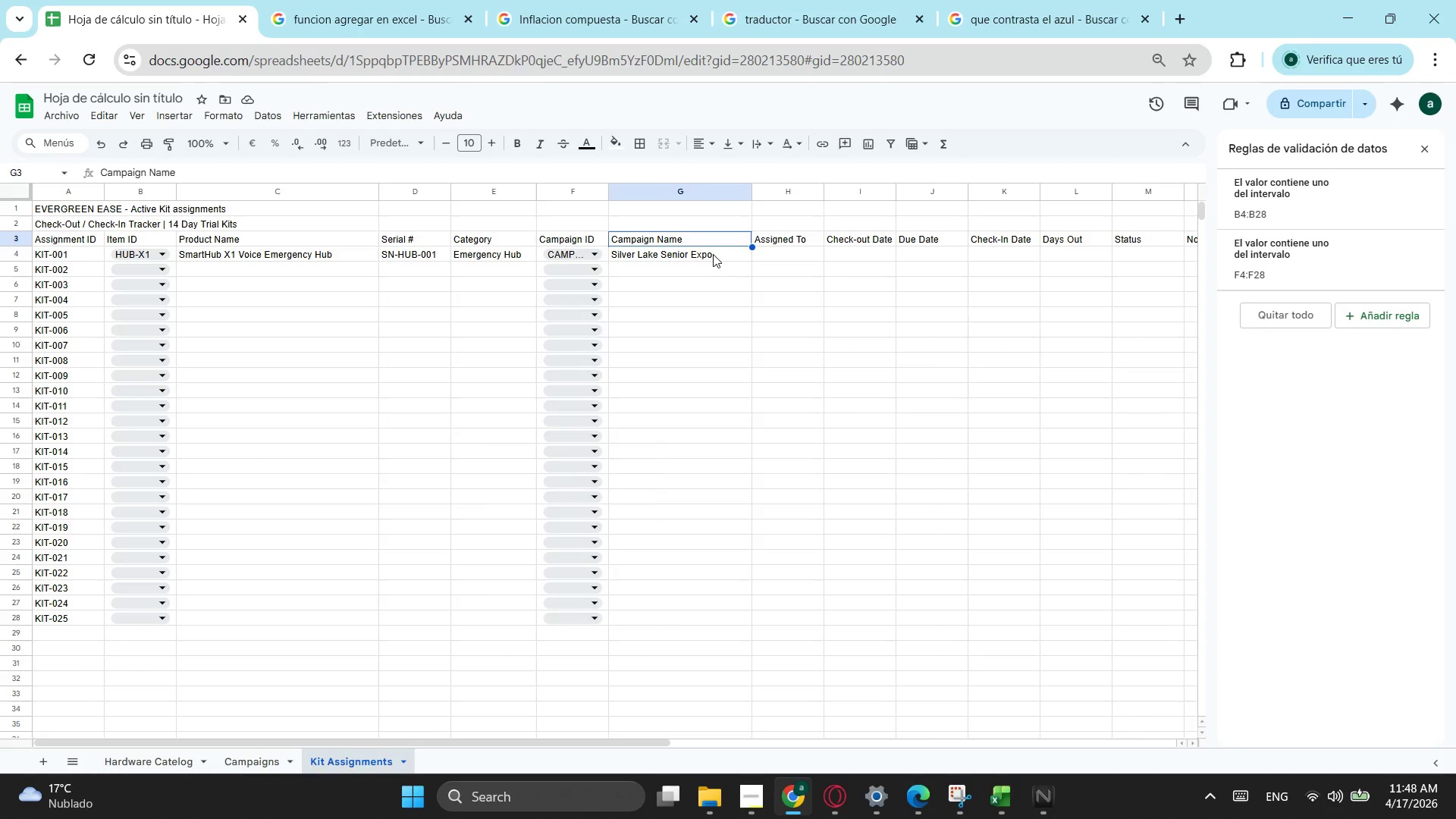 
double_click([717, 258])
 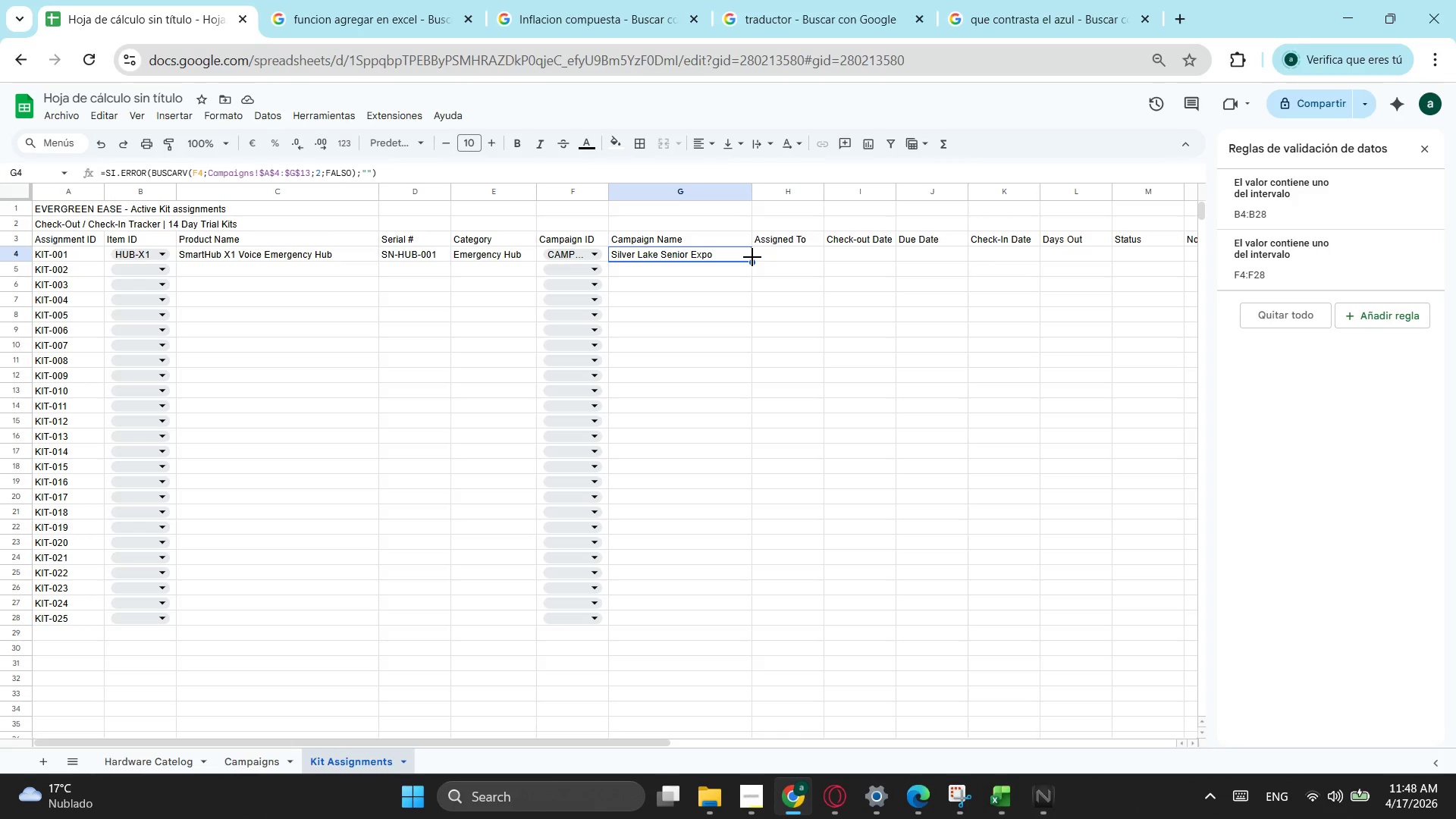 
left_click_drag(start_coordinate=[752, 257], to_coordinate=[720, 625])
 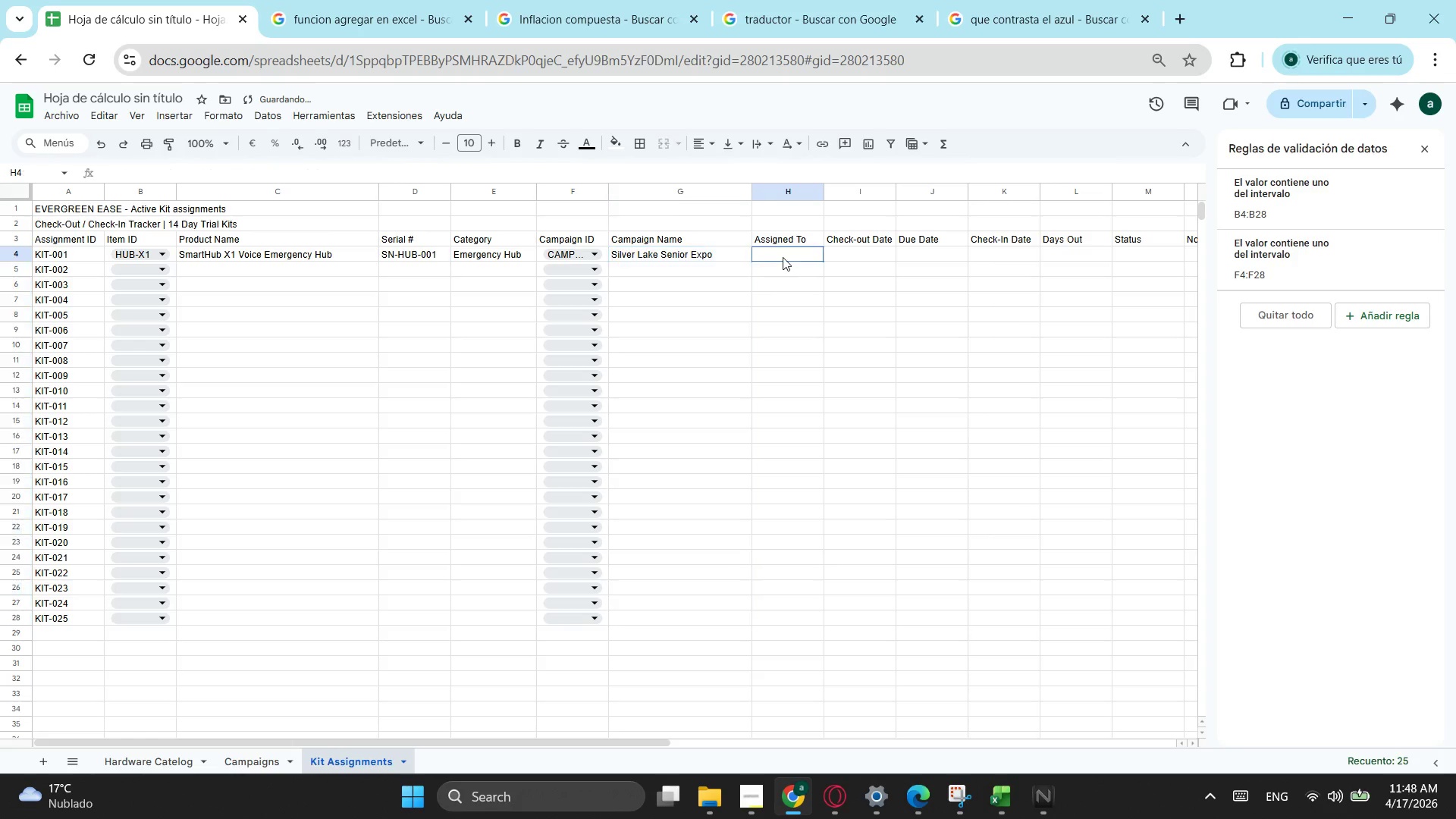 
left_click([783, 257])
 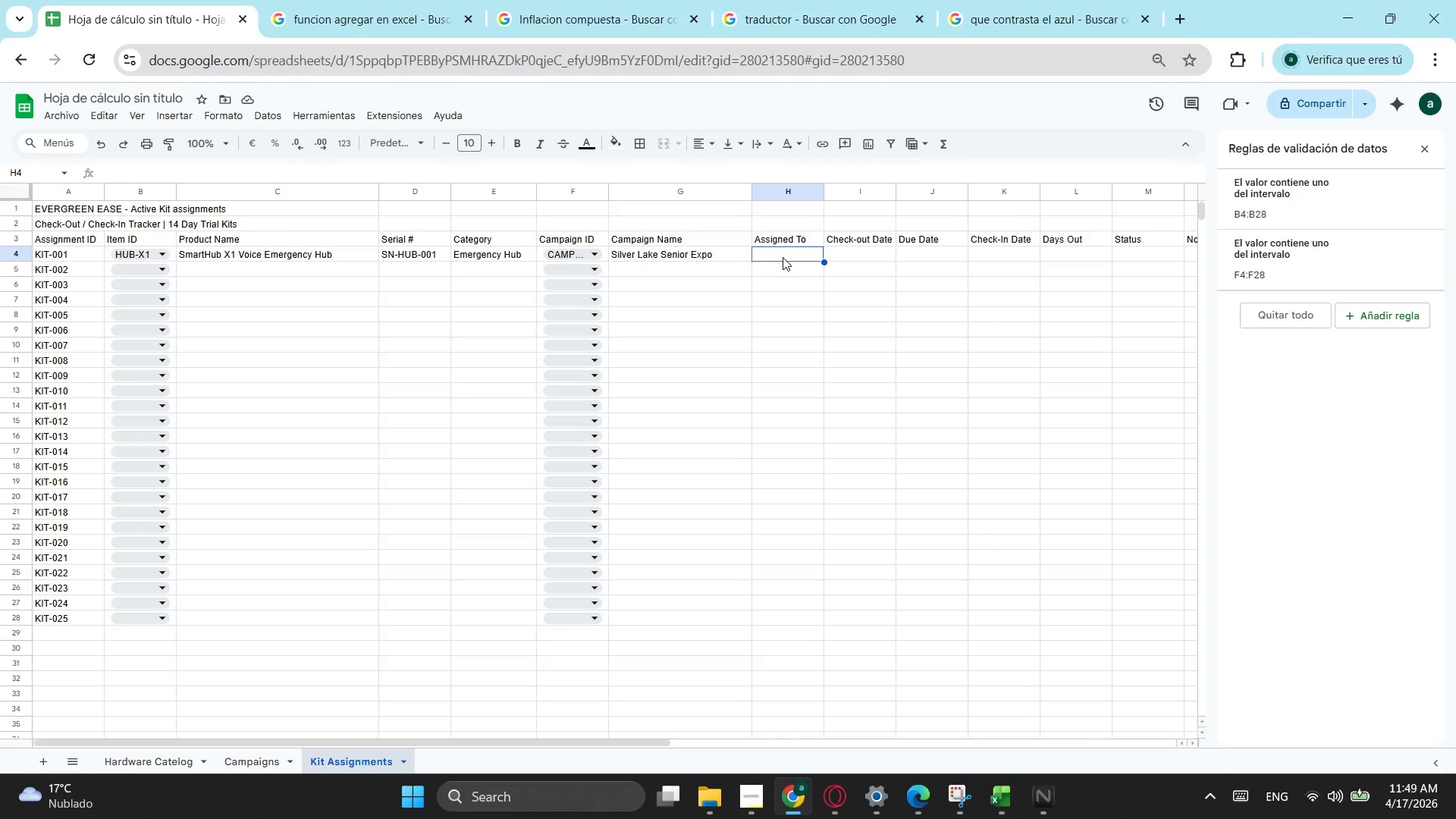 
wait(57.38)
 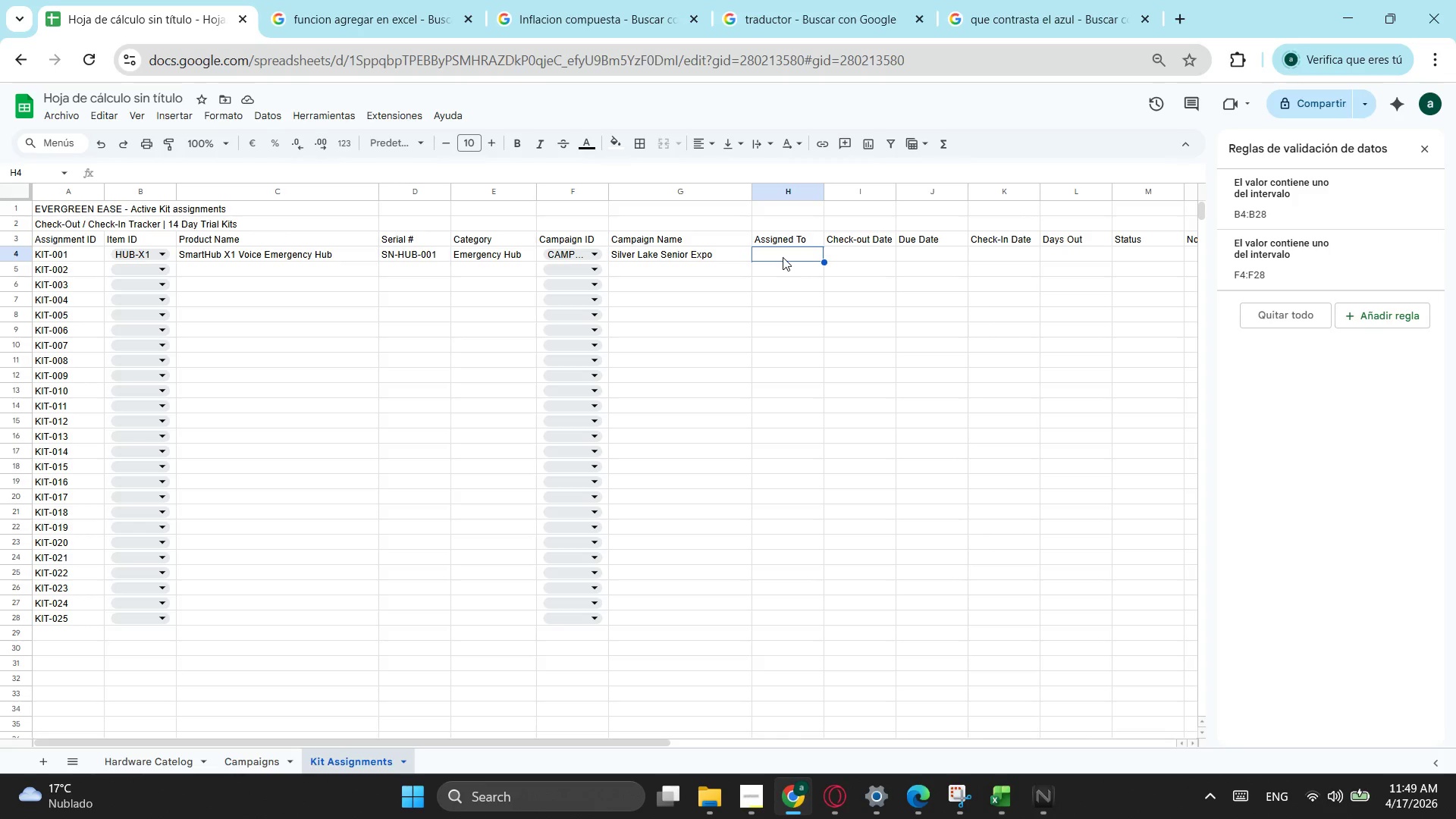 
left_click_drag(start_coordinate=[131, 744], to_coordinate=[388, 691])
 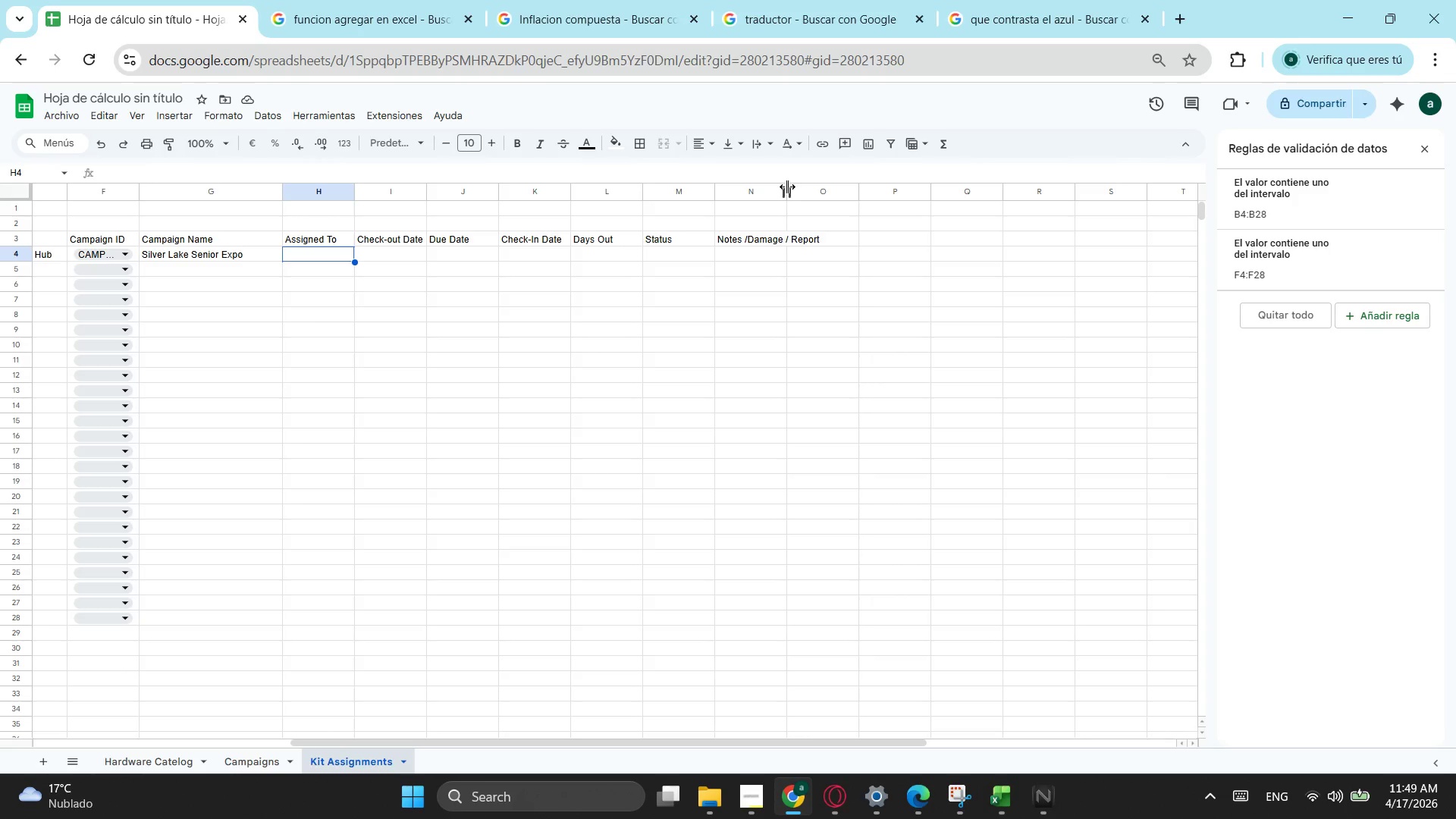 
left_click_drag(start_coordinate=[787, 187], to_coordinate=[826, 183])
 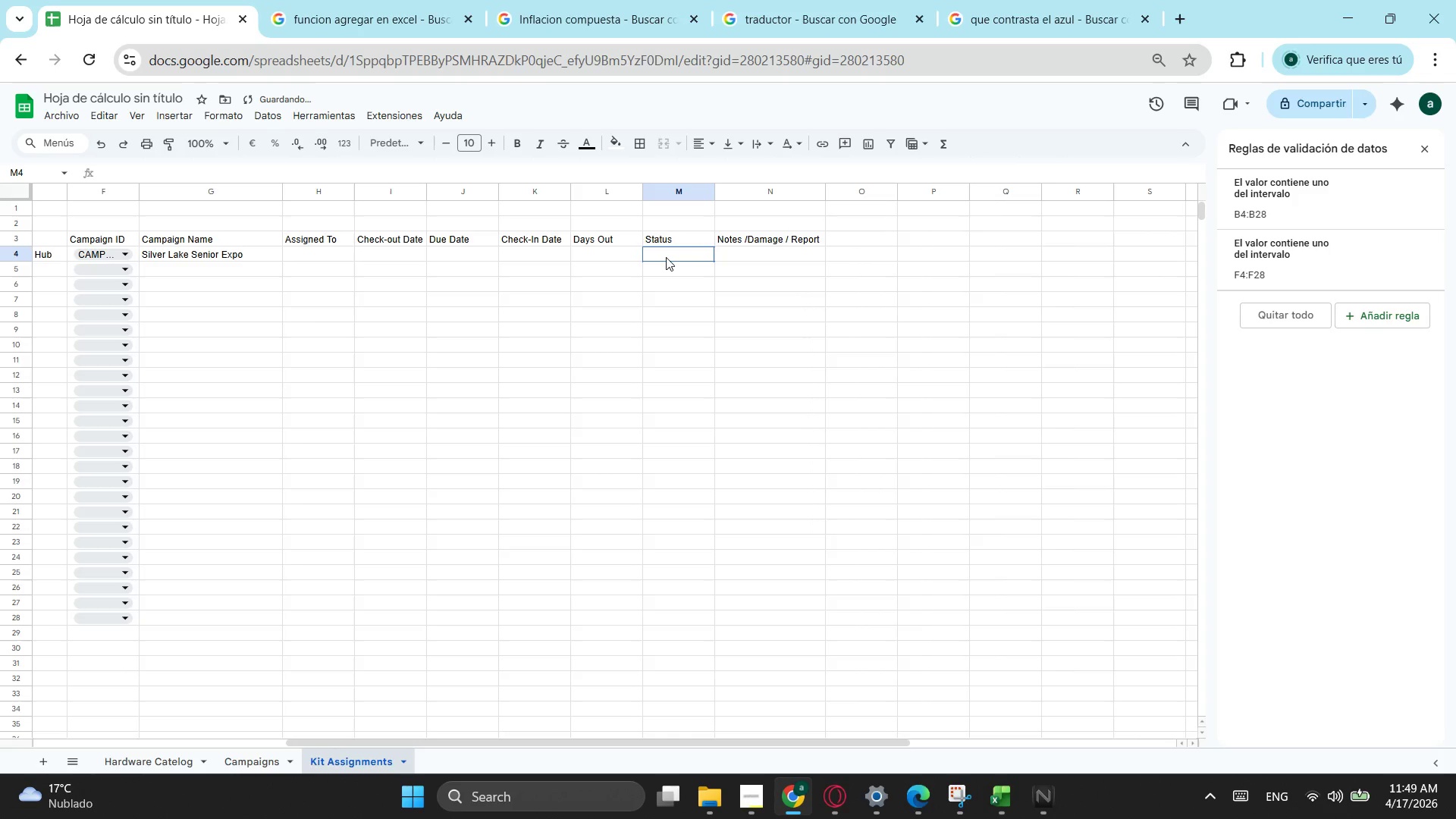 
left_click([666, 257])
 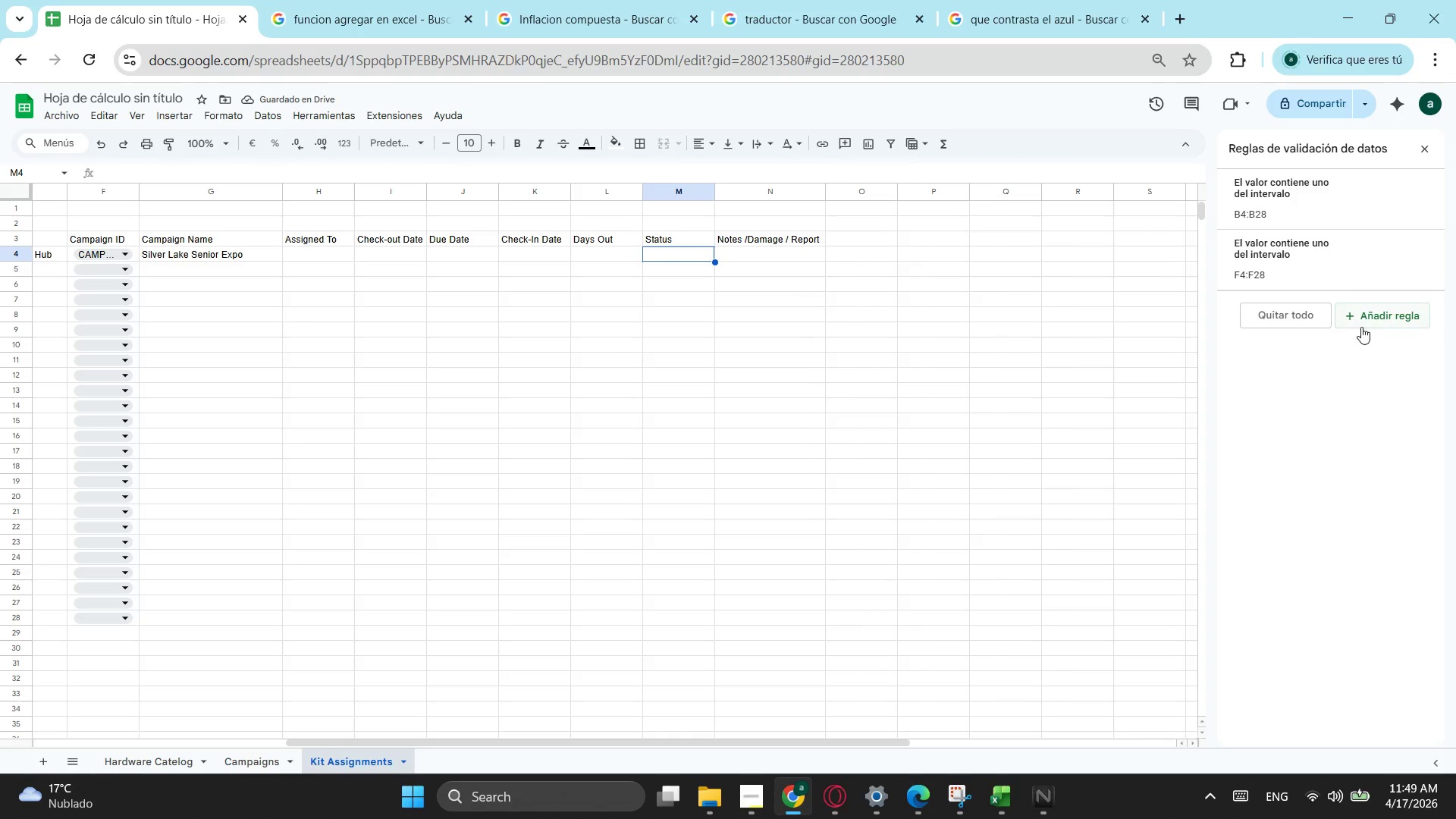 
left_click([1369, 322])
 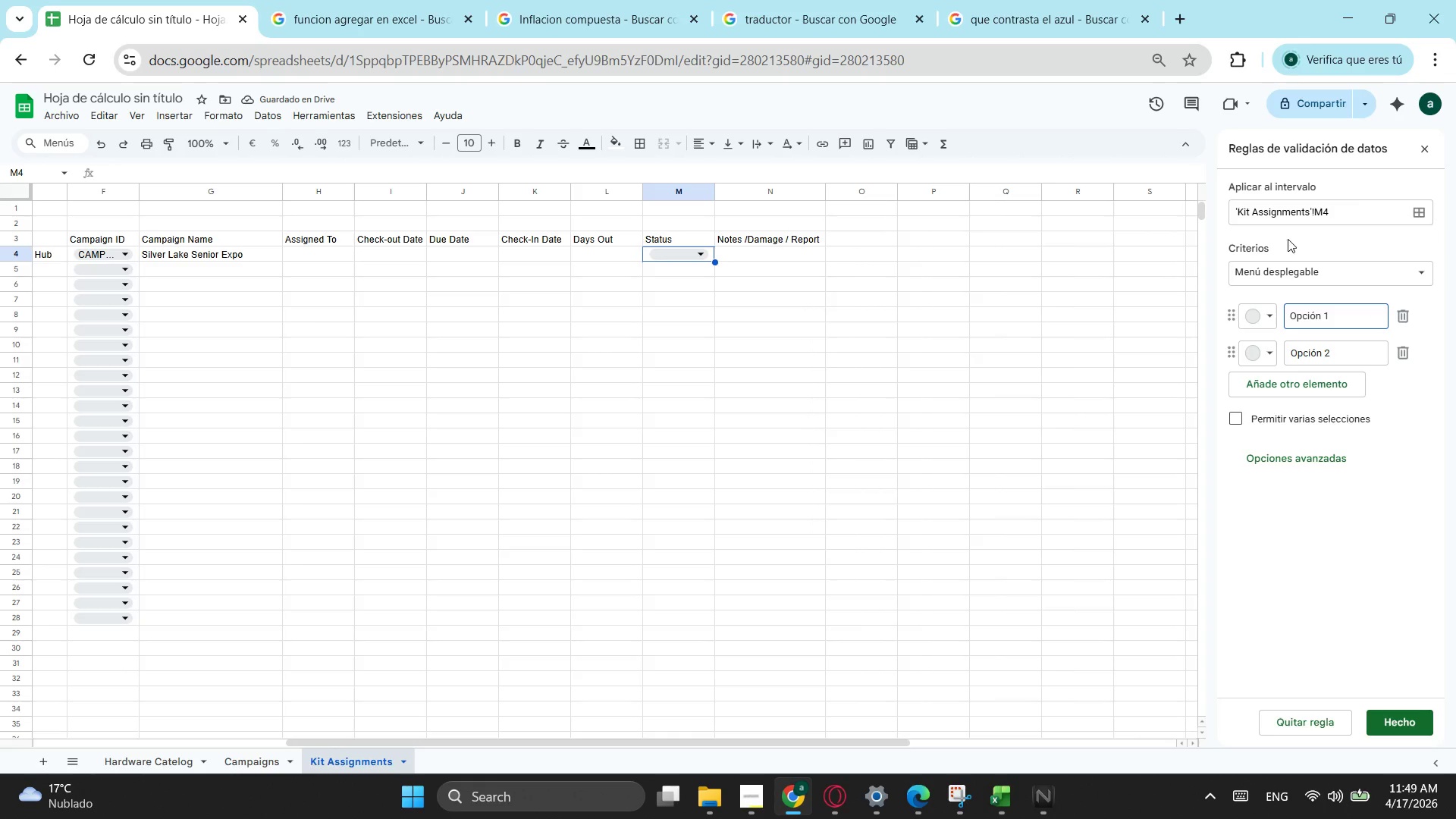 
left_click([1417, 214])
 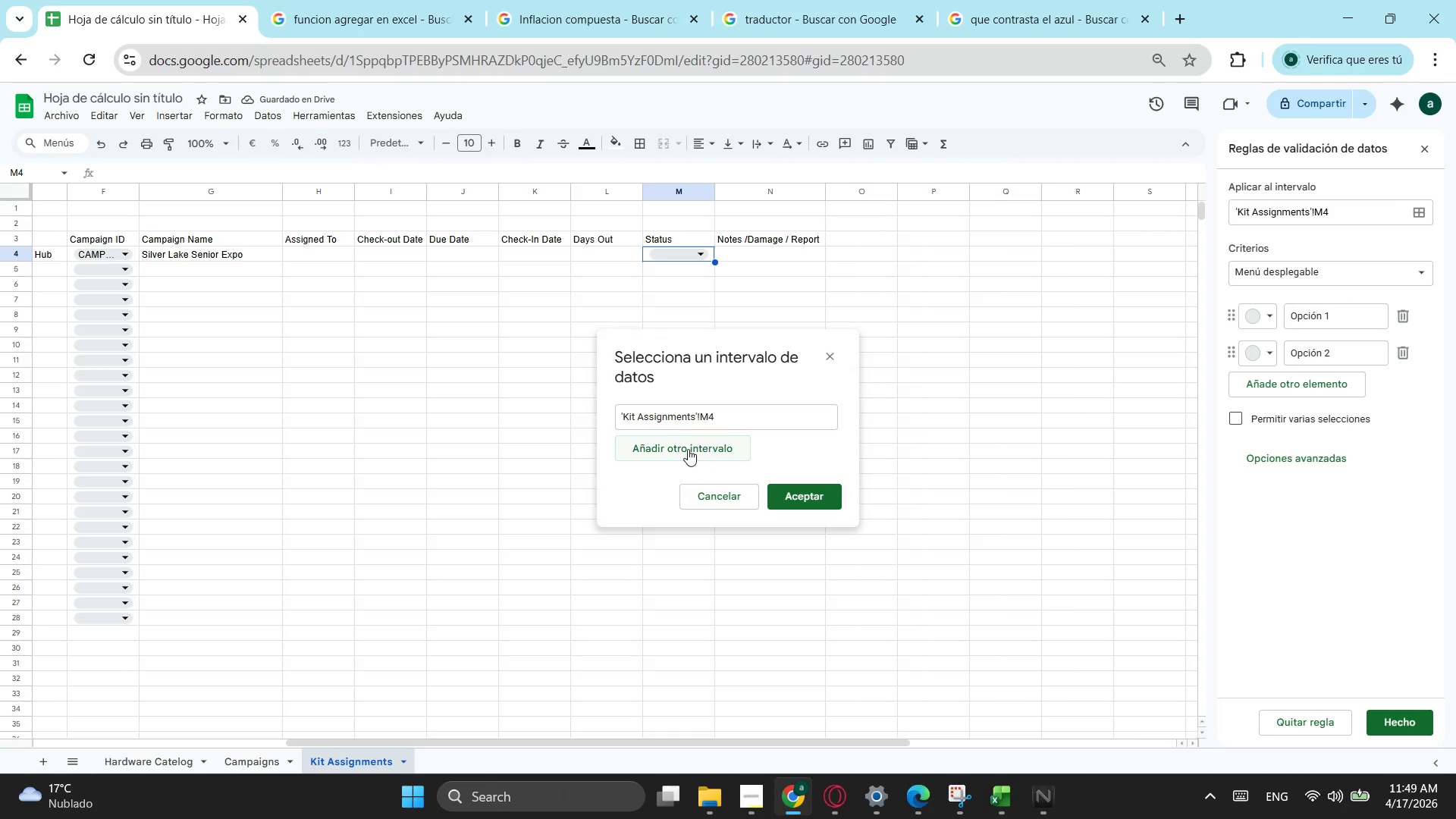 
left_click([688, 449])
 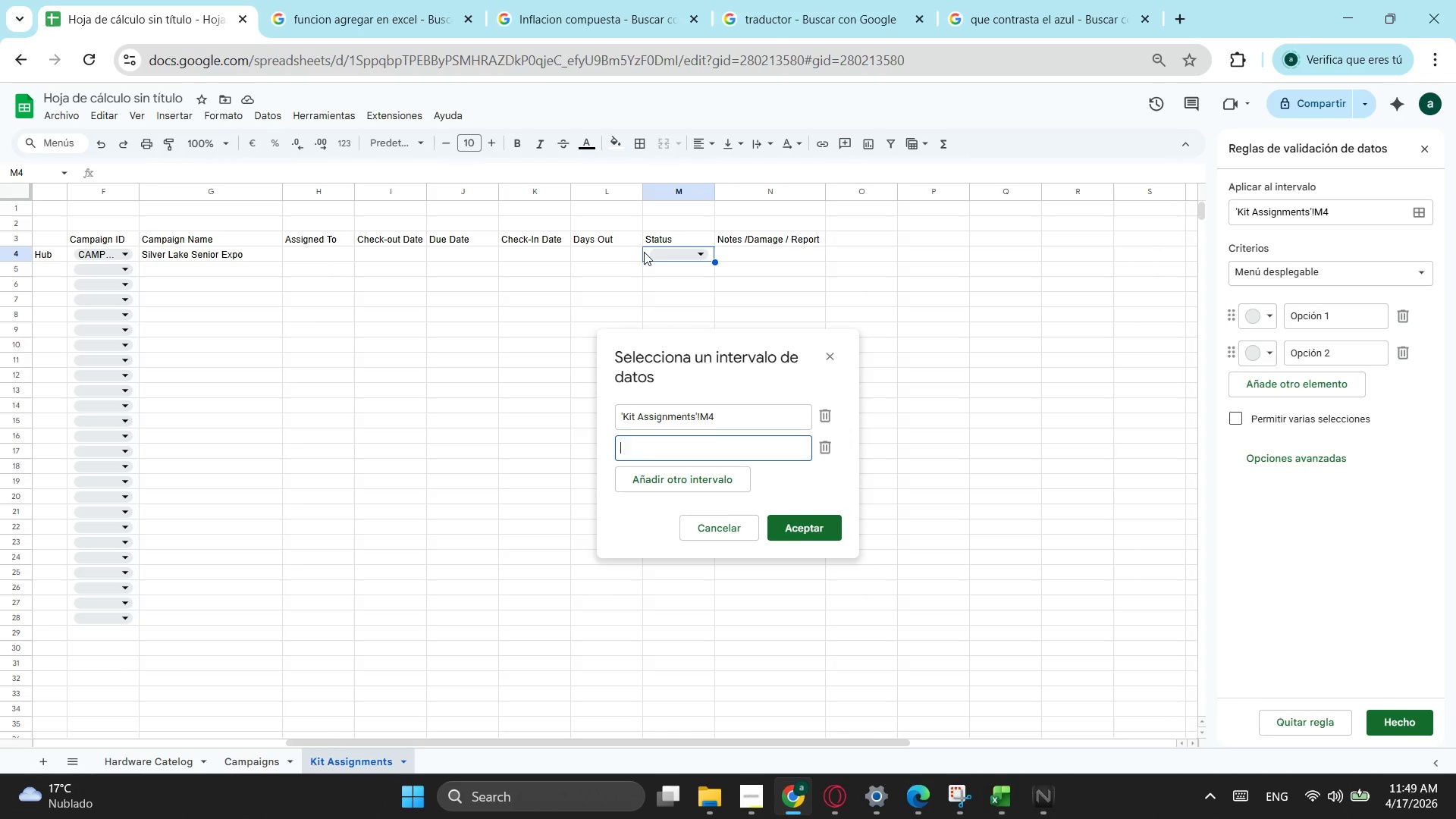 
left_click_drag(start_coordinate=[645, 250], to_coordinate=[665, 620])
 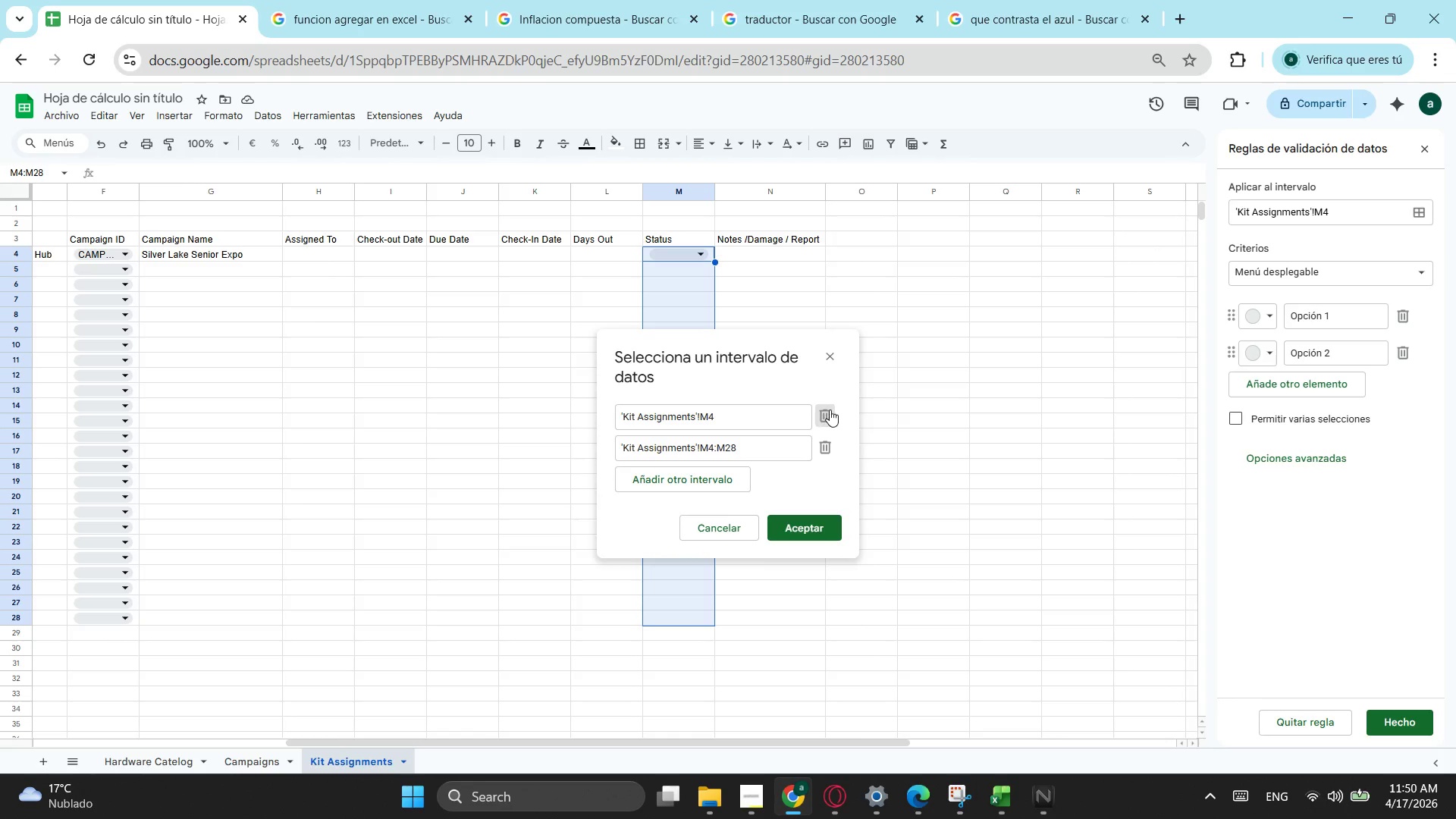 
left_click([830, 410])
 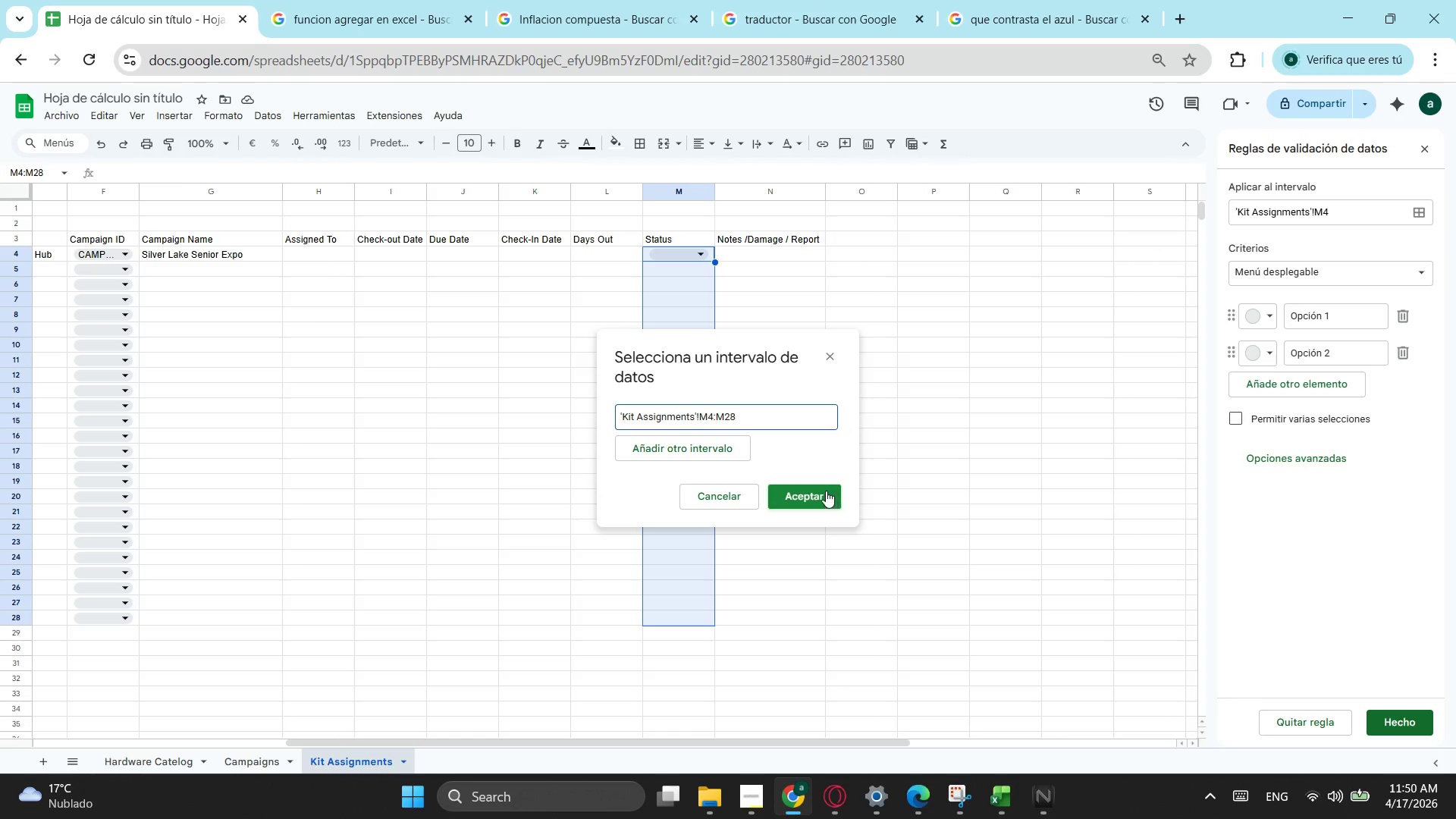 
left_click([826, 491])
 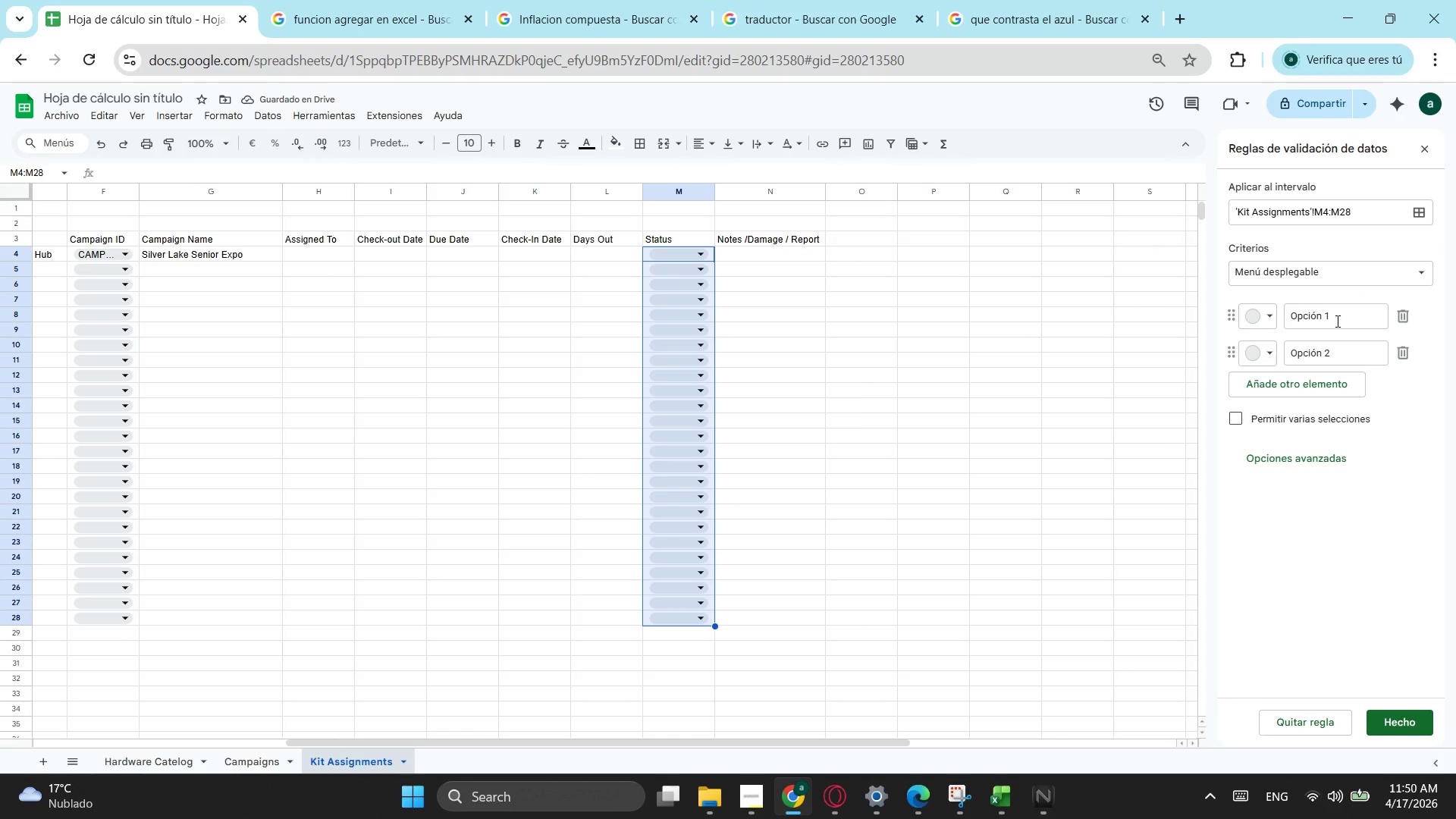 
left_click([1336, 321])
 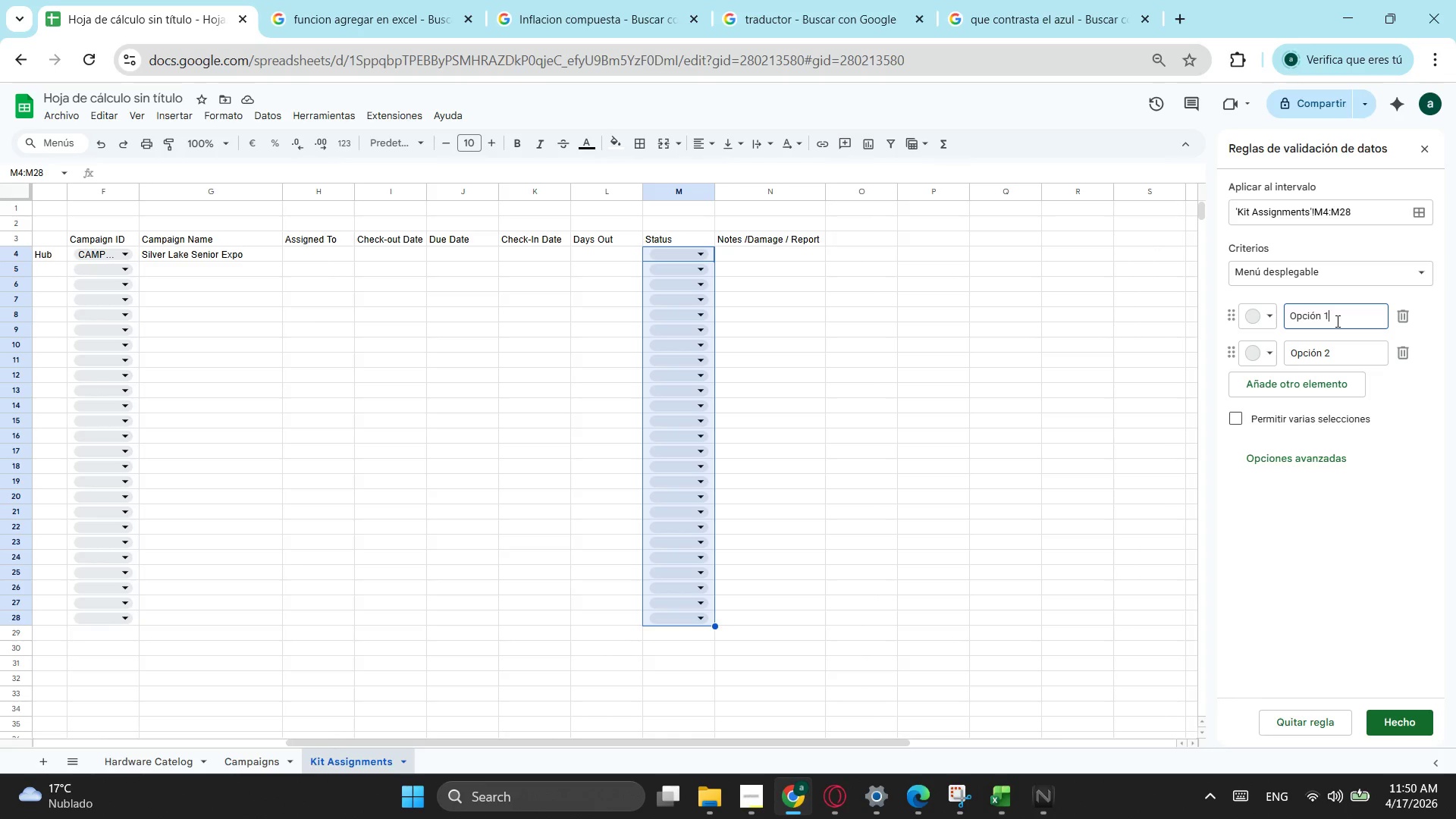 
key(Backspace)
key(Backspace)
key(Backspace)
key(Backspace)
key(Backspace)
key(Backspace)
key(Backspace)
key(Backspace)
key(Backspace)
key(Backspace)
type(dE)
key(Backspace)
key(Backspace)
type(Deployed)
 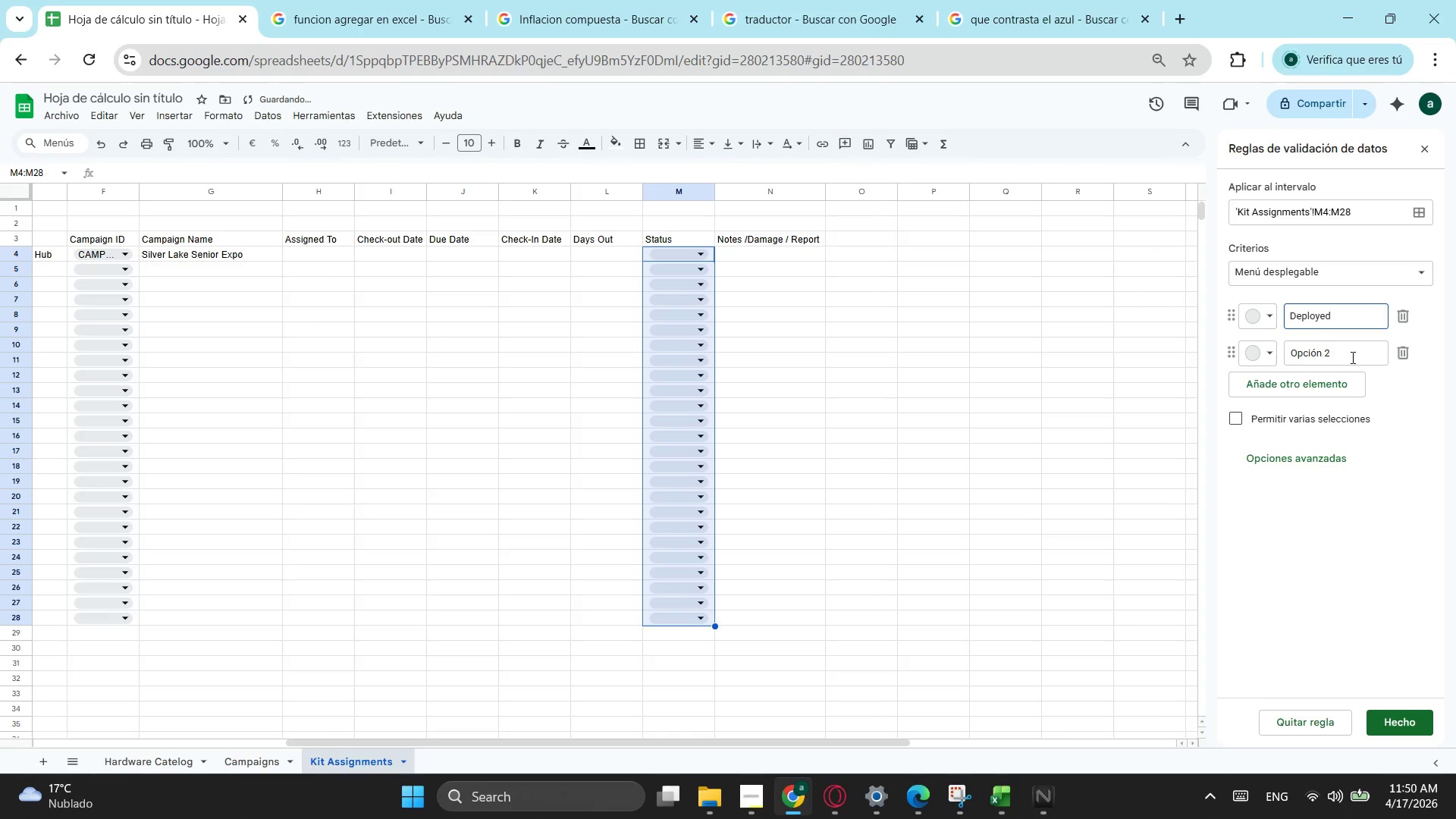 
left_click_drag(start_coordinate=[1351, 357], to_coordinate=[1015, 356])
 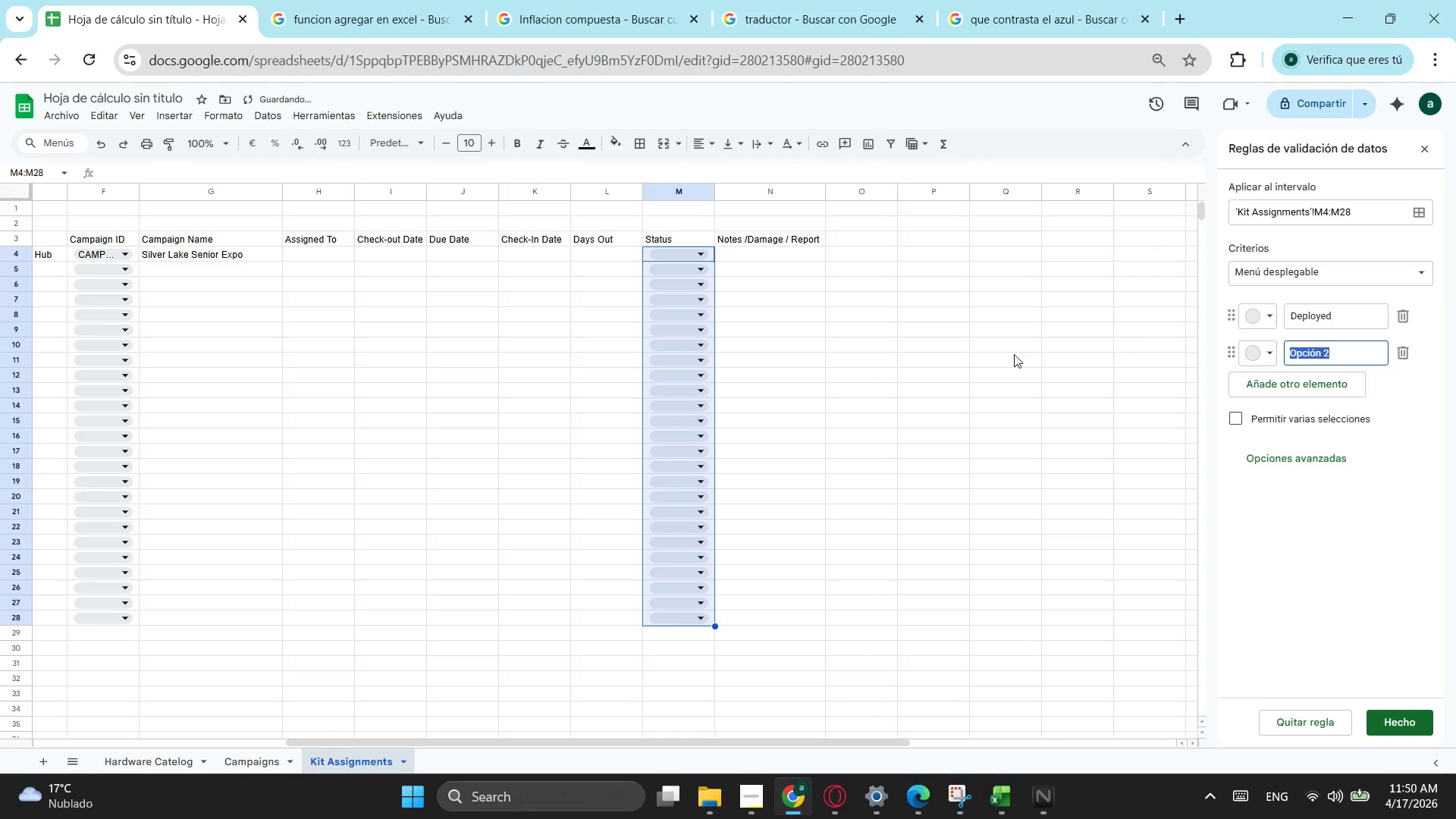 
type(Availble)
 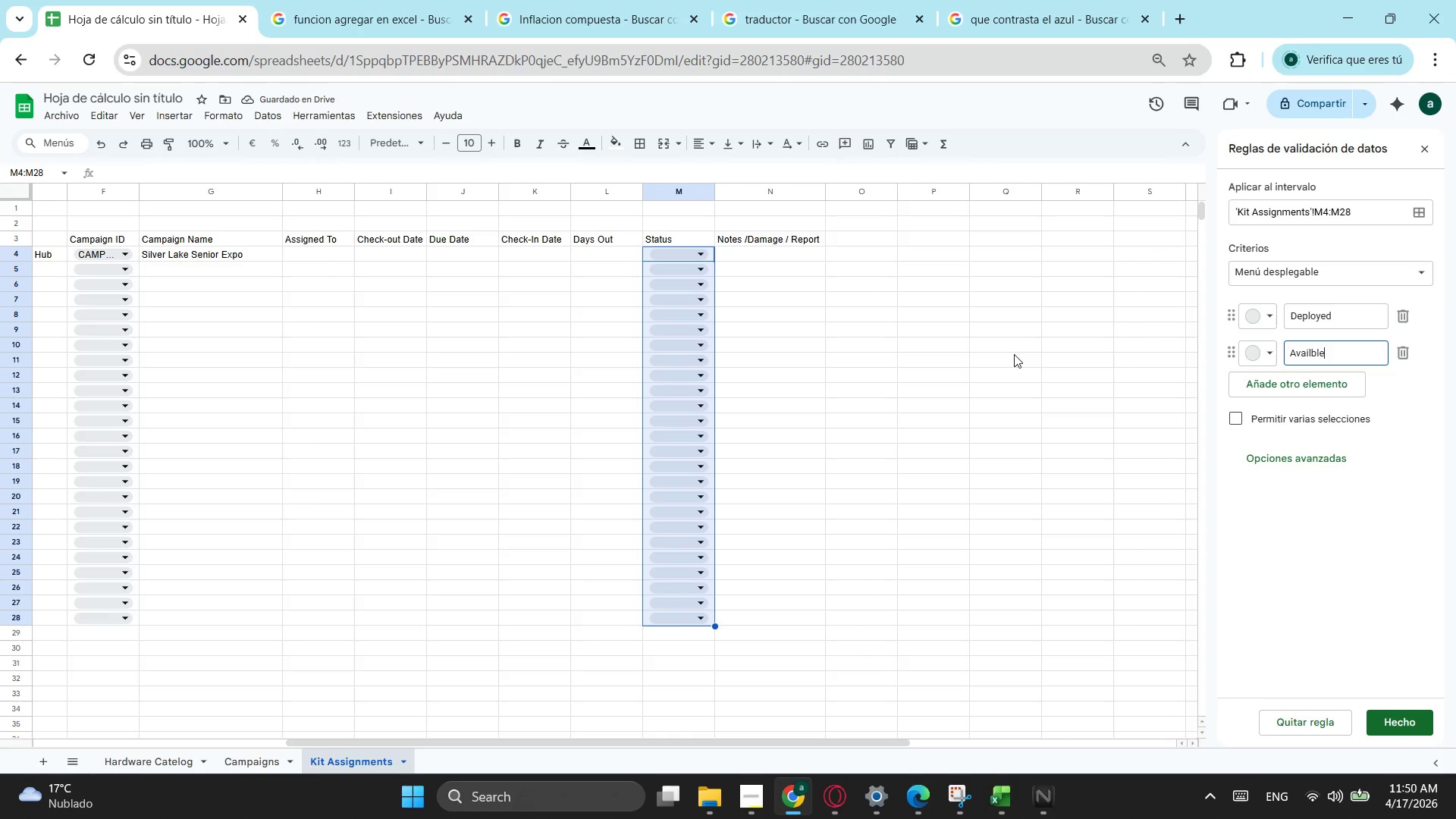 
wait(5.88)
 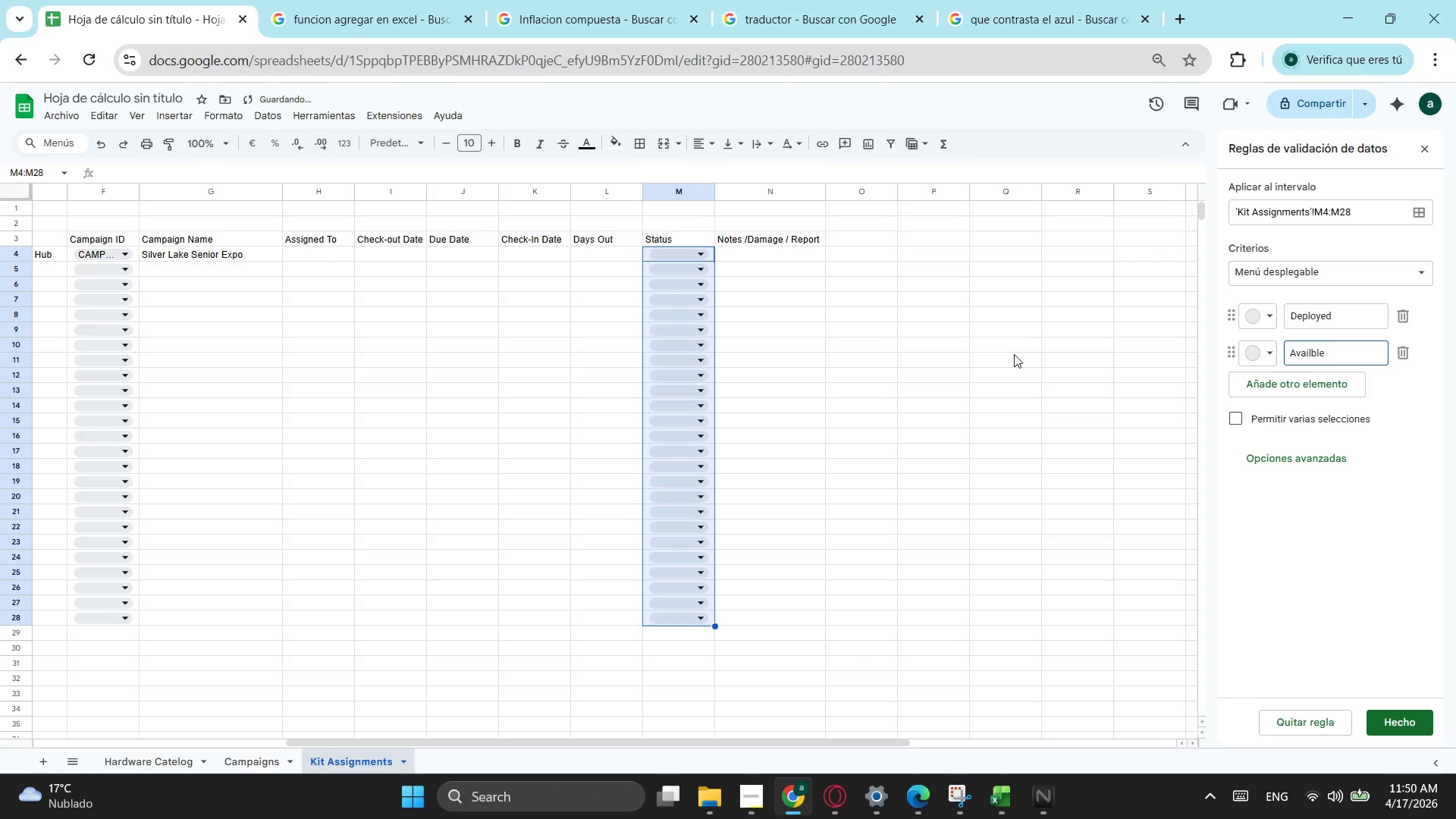 
left_click([1307, 384])
 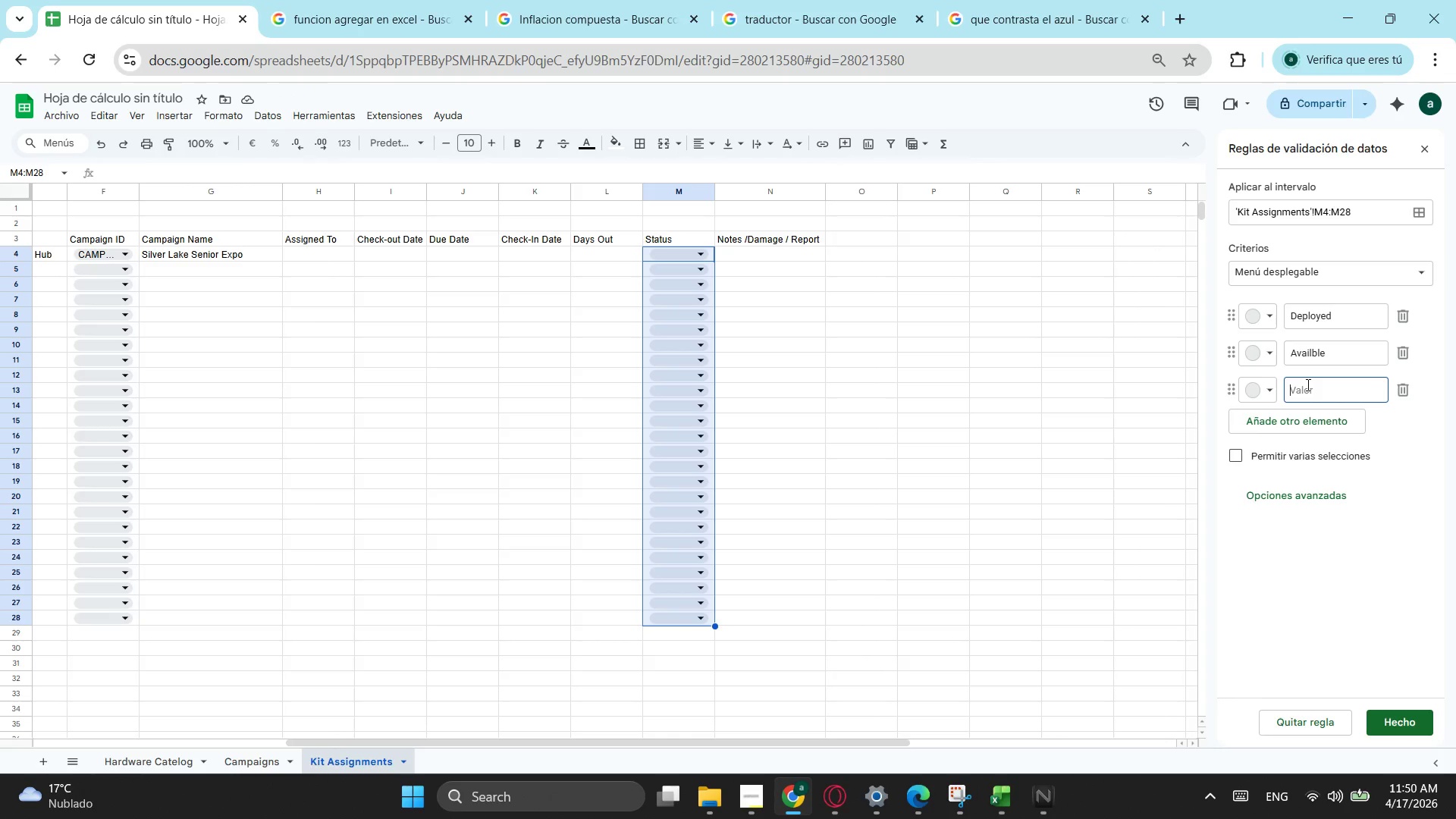 
type(Overdue)
 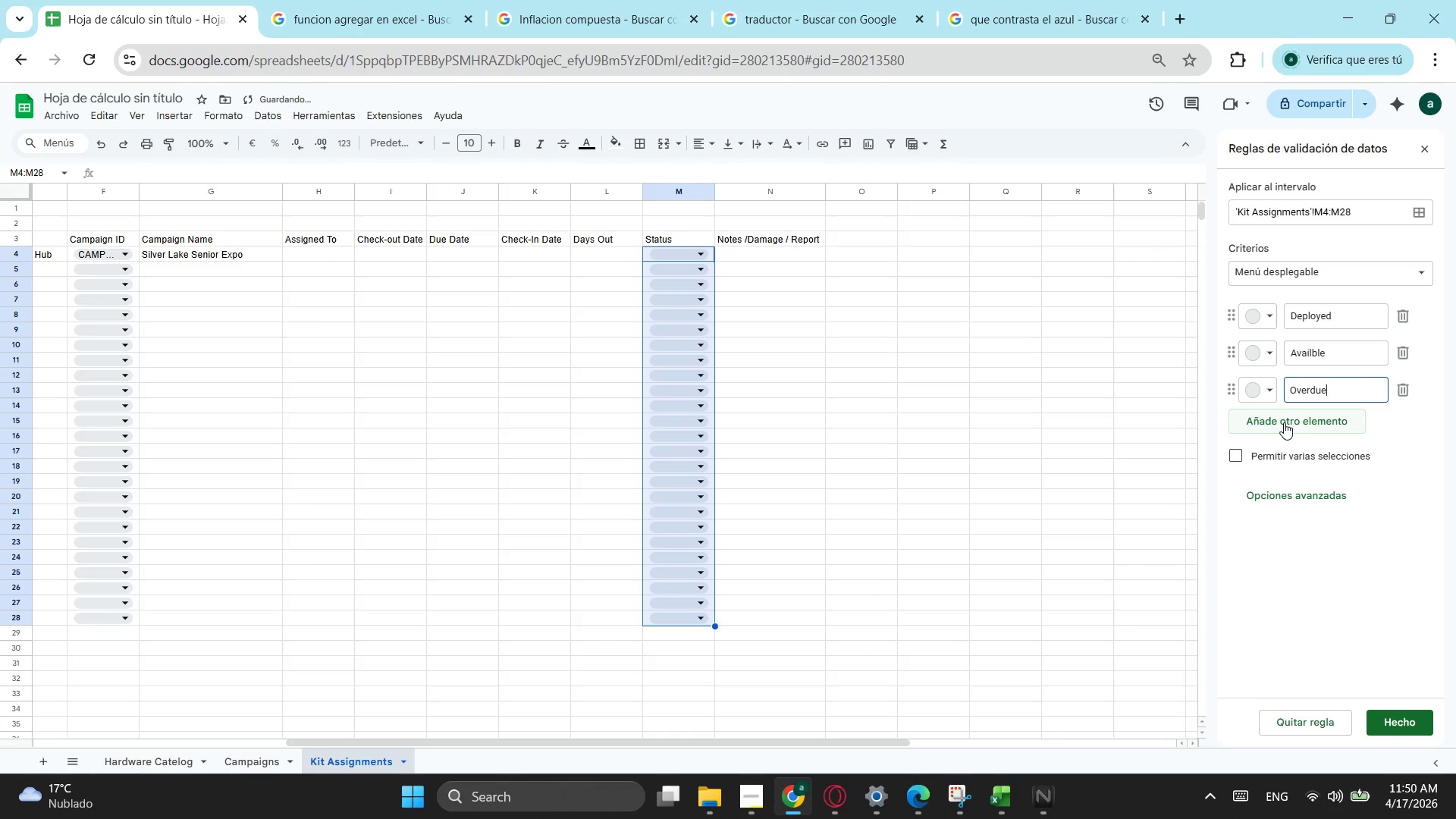 
left_click([1281, 419])
 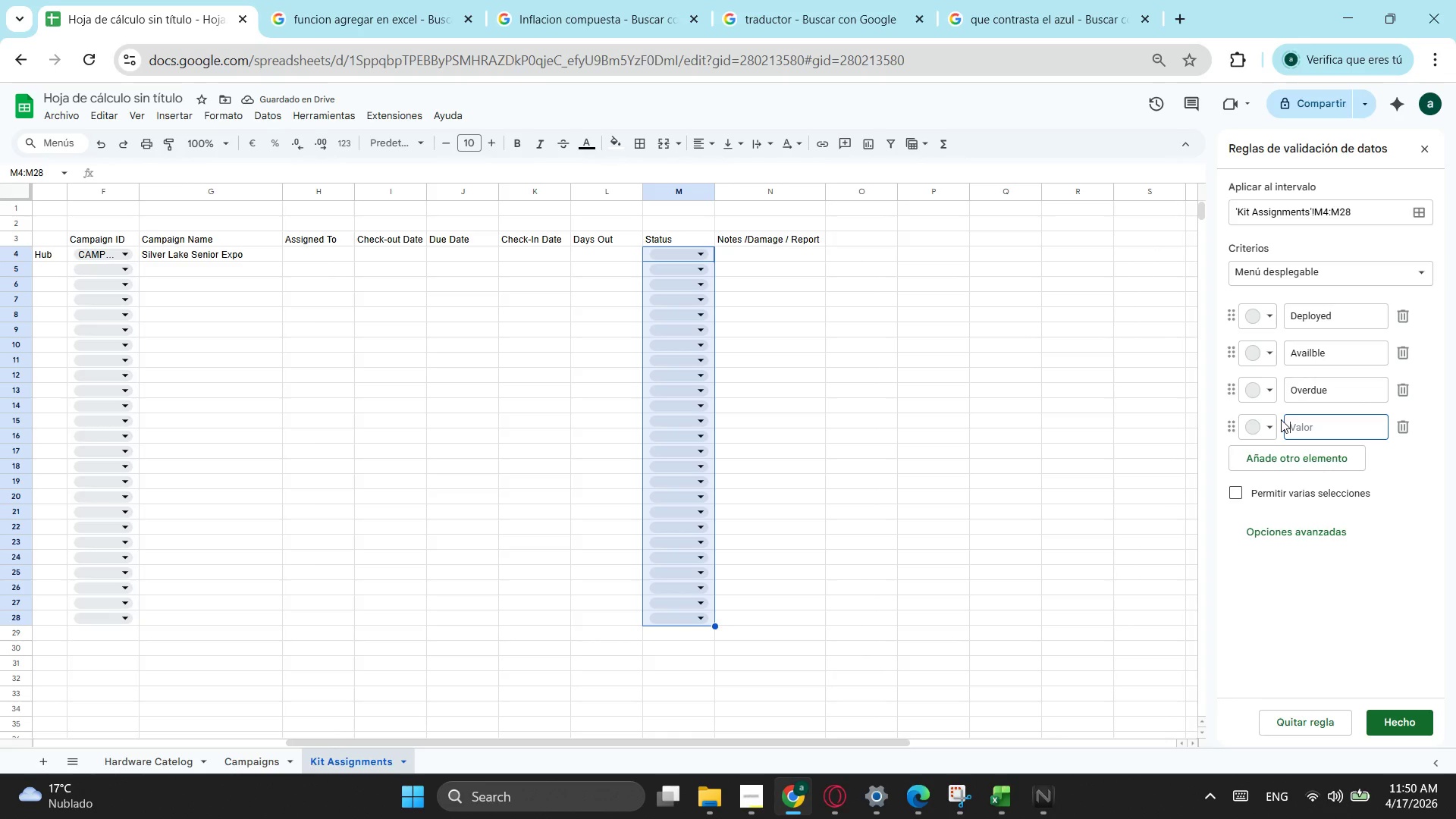 
type(Damaged)
 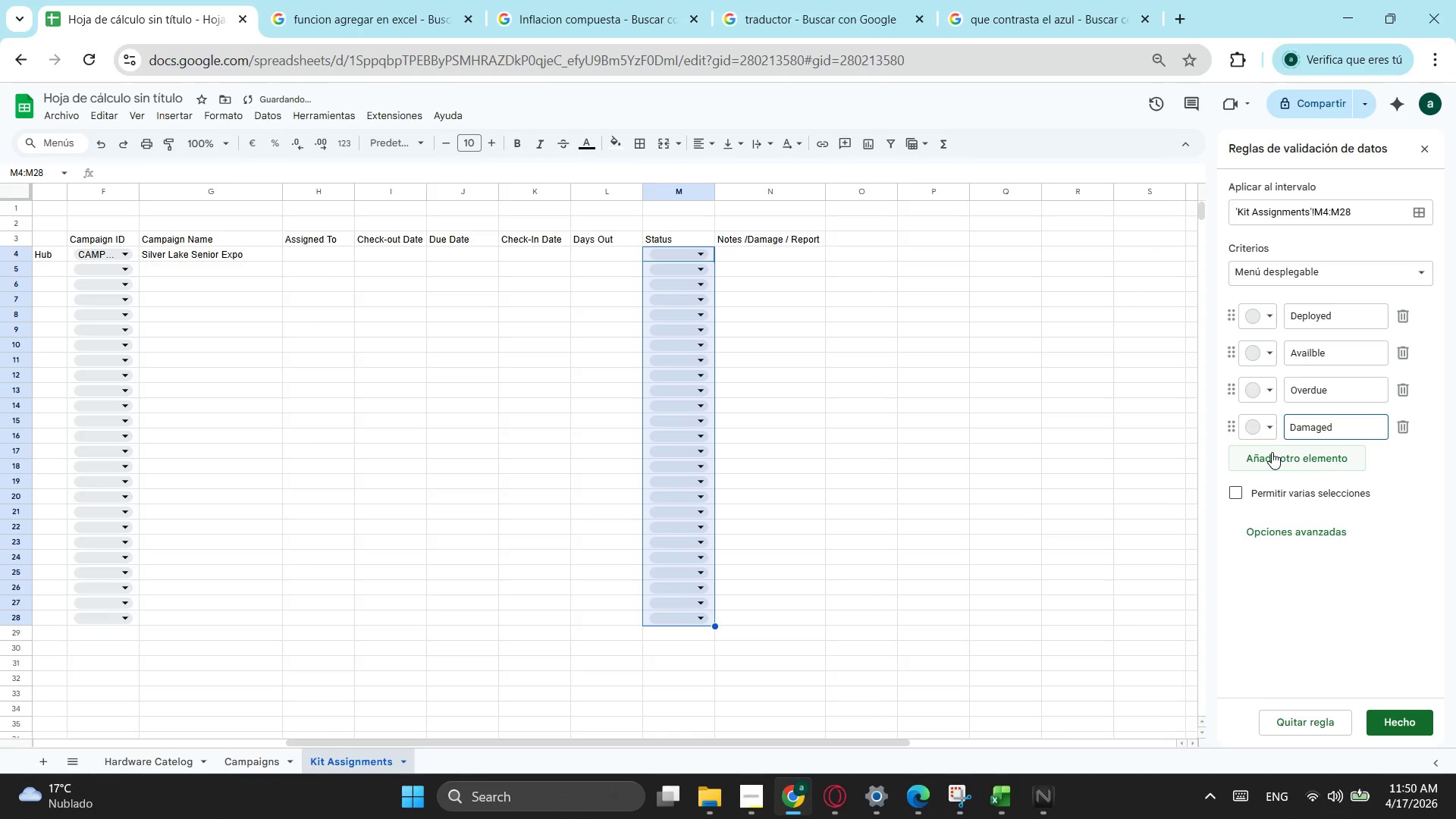 
left_click([1272, 452])
 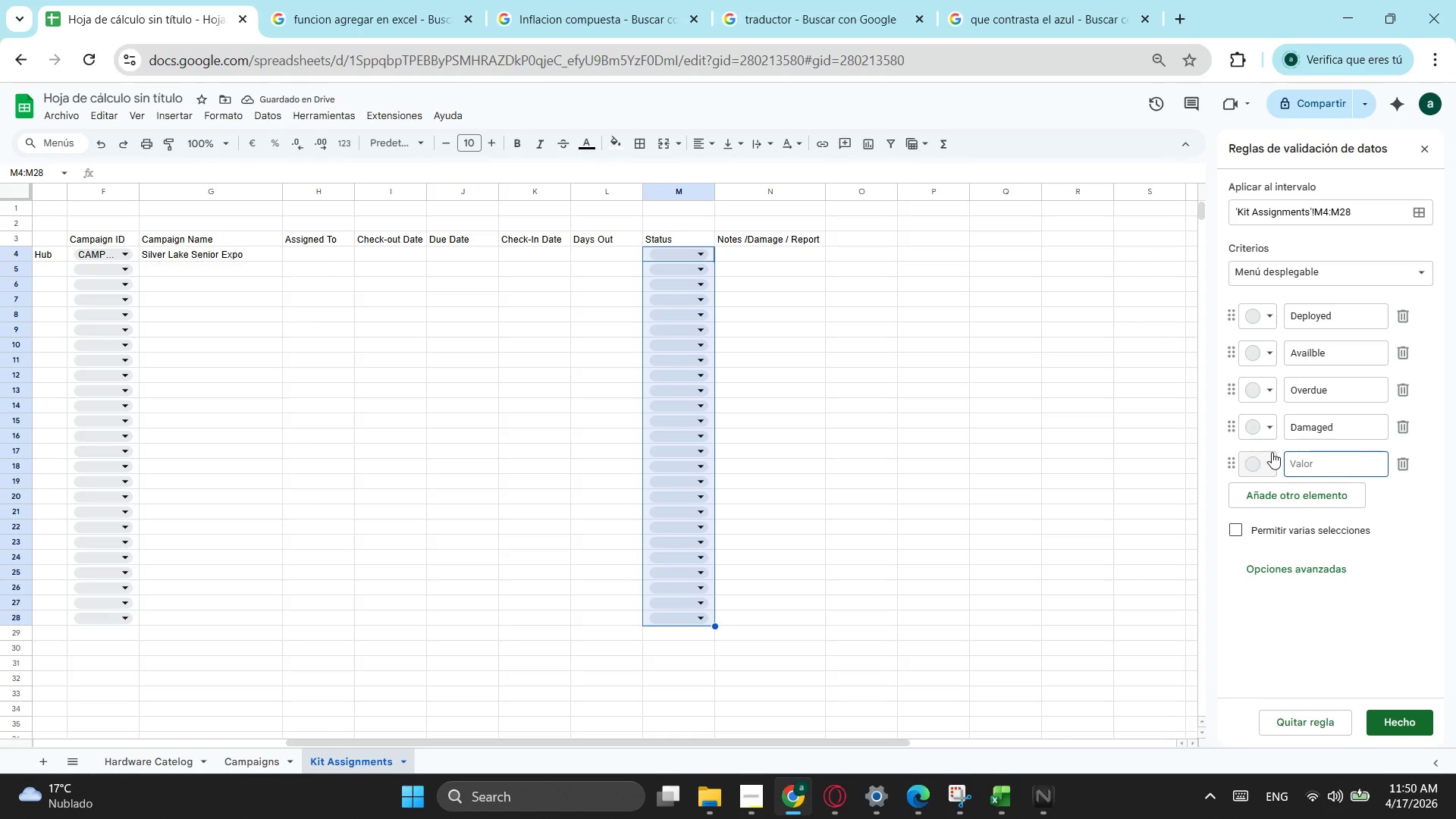 
type(Needs Maintenance)
 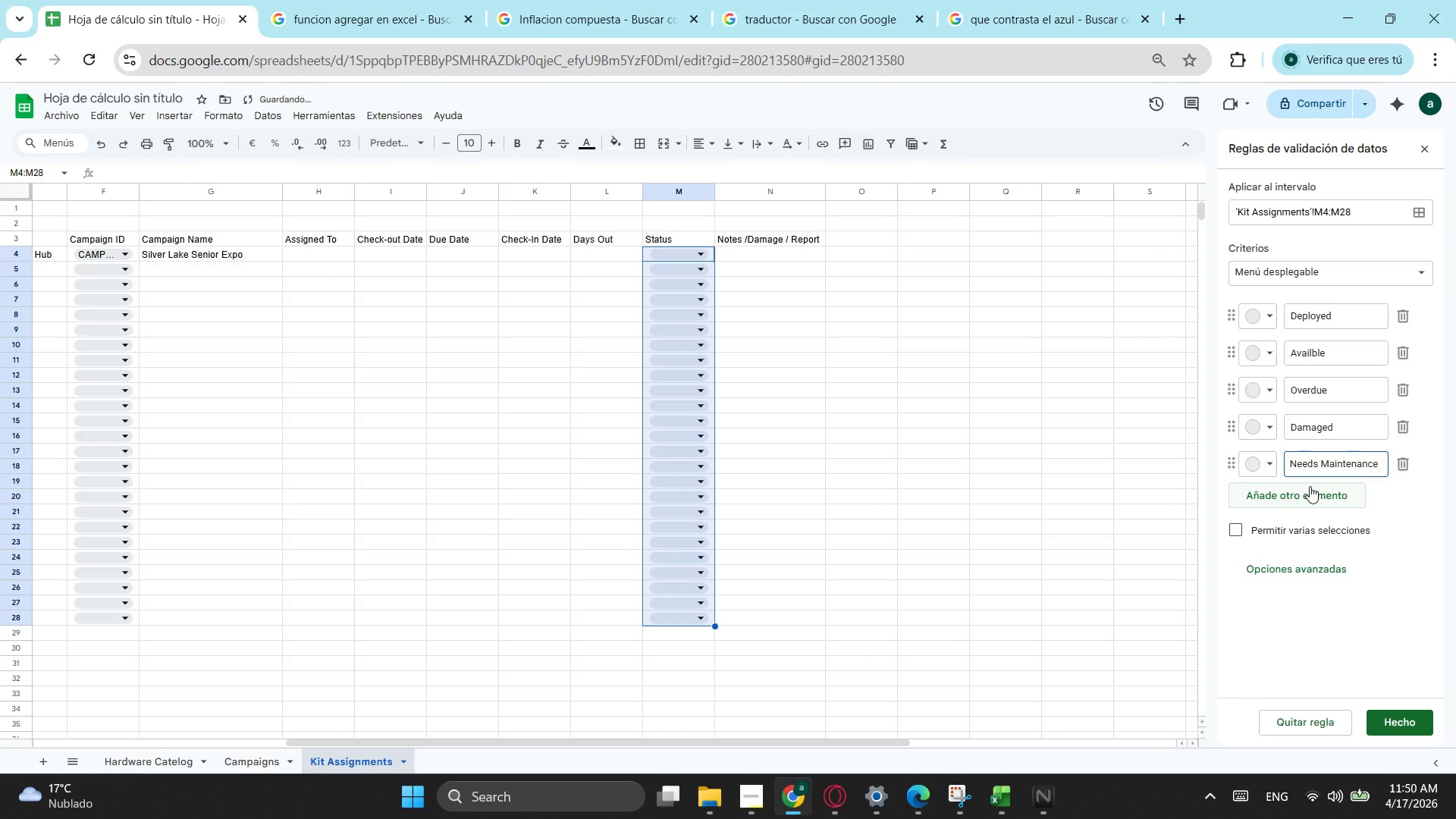 
left_click([1292, 494])
 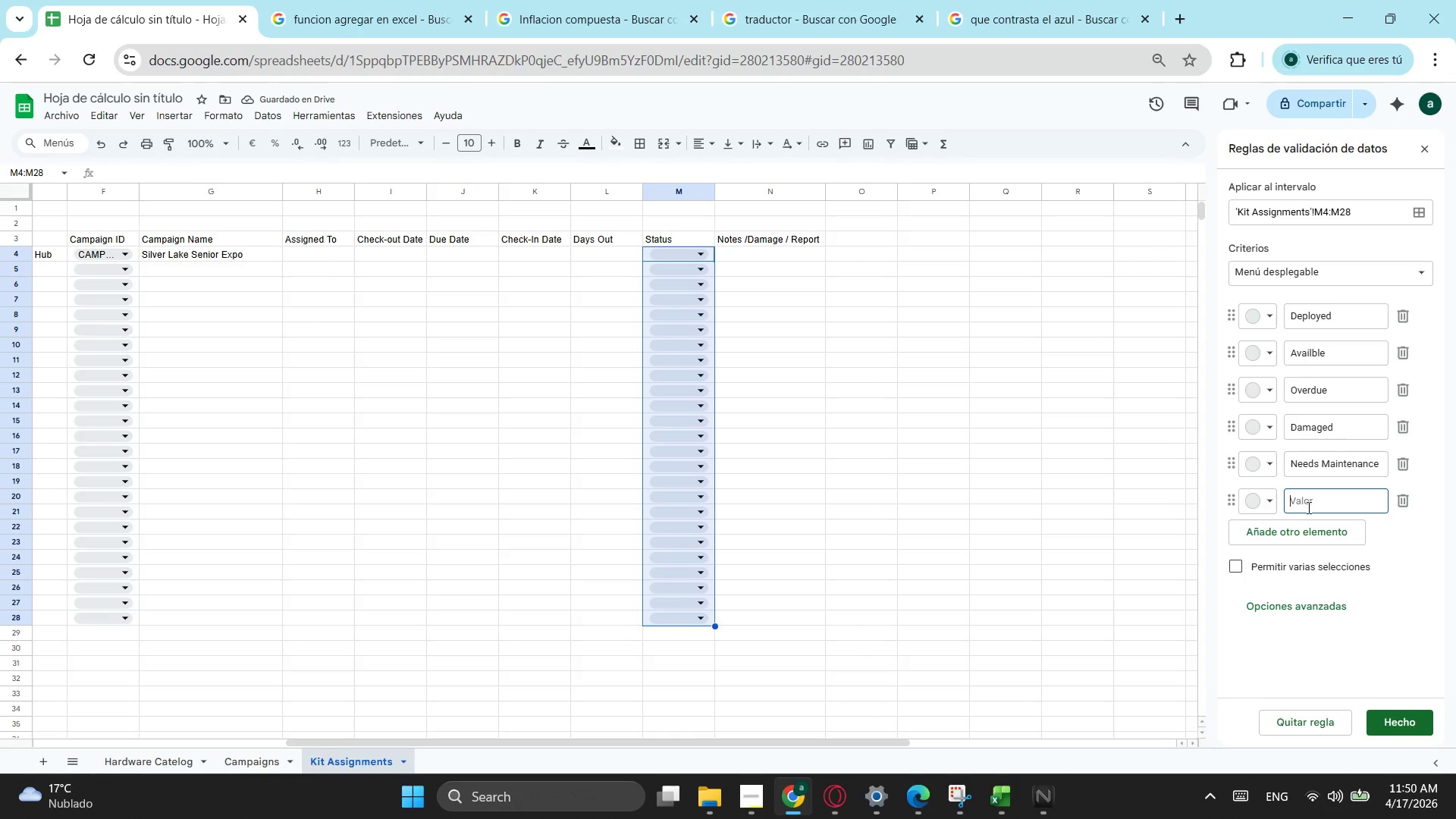 
type(Lost)
 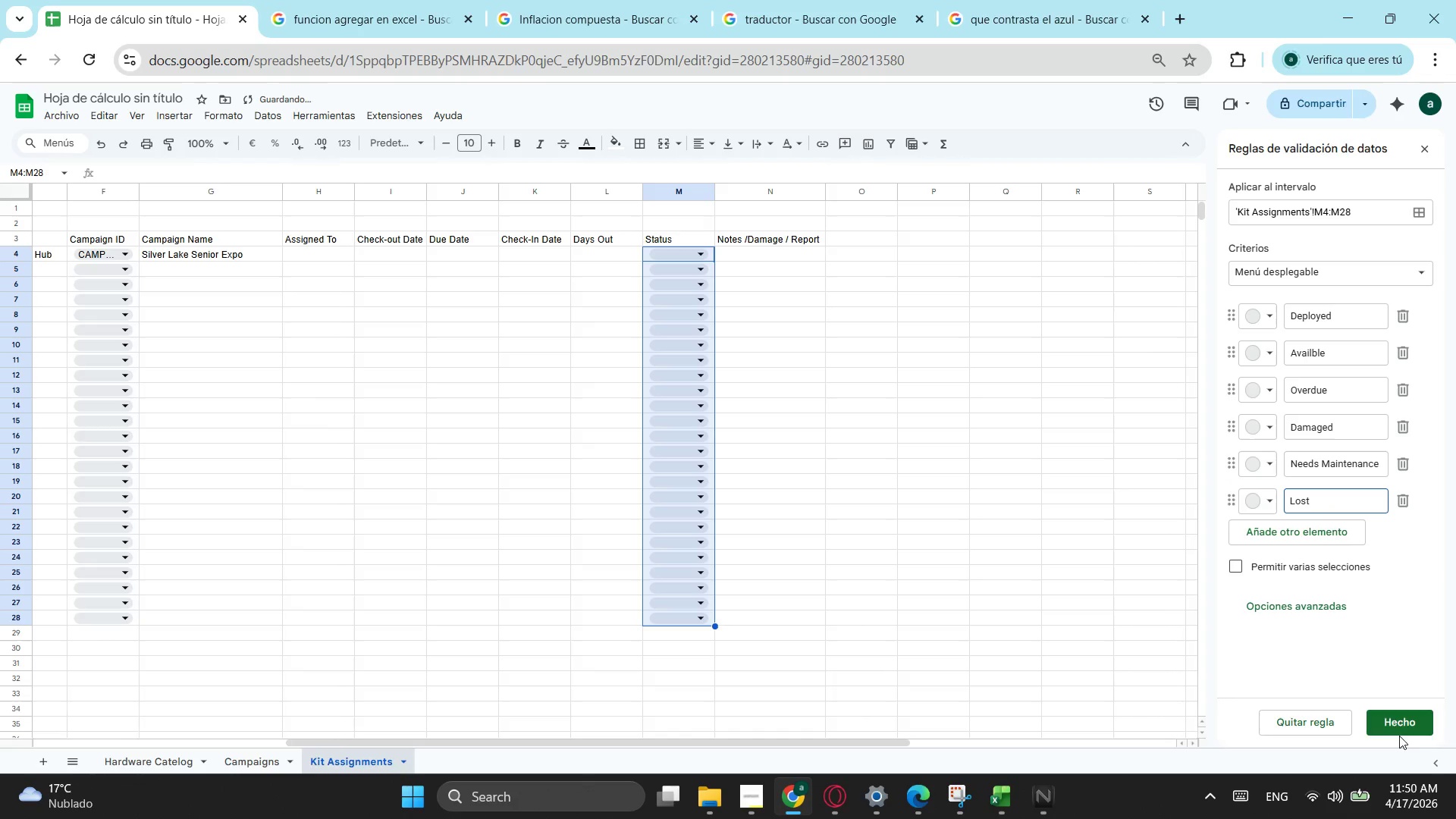 
left_click([1399, 726])
 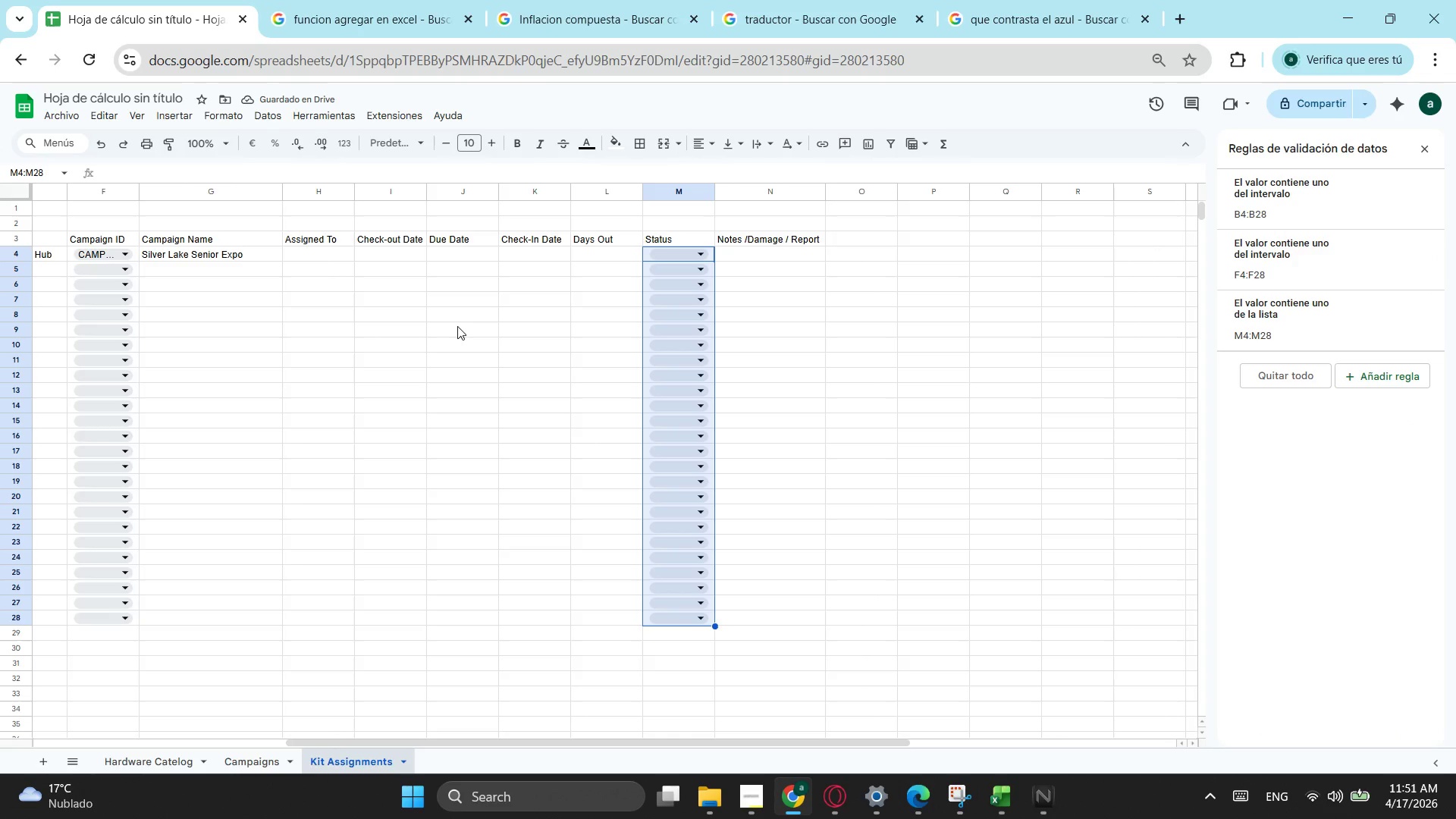 
left_click([317, 321])
 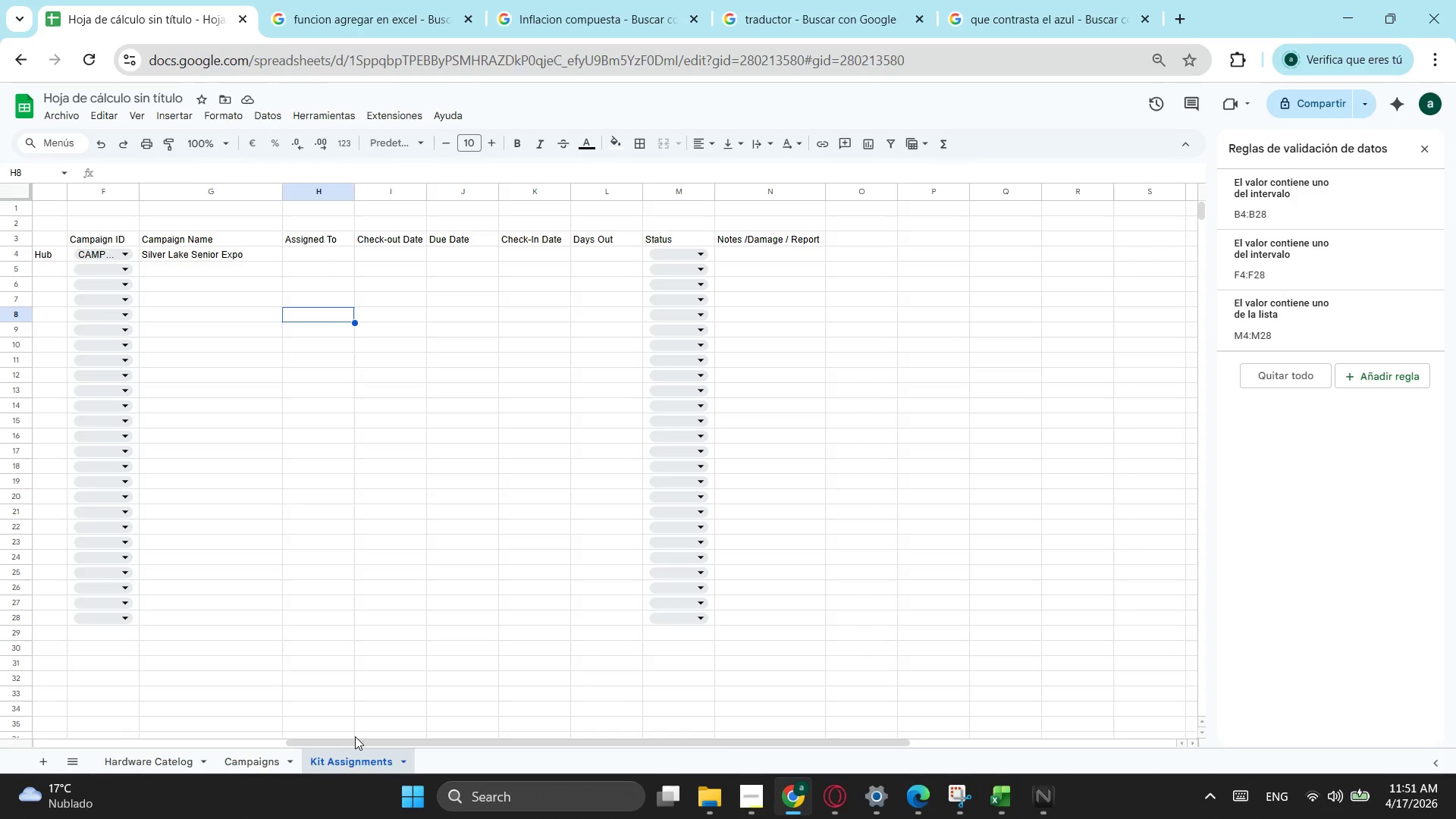 
left_click_drag(start_coordinate=[344, 742], to_coordinate=[212, 764])
 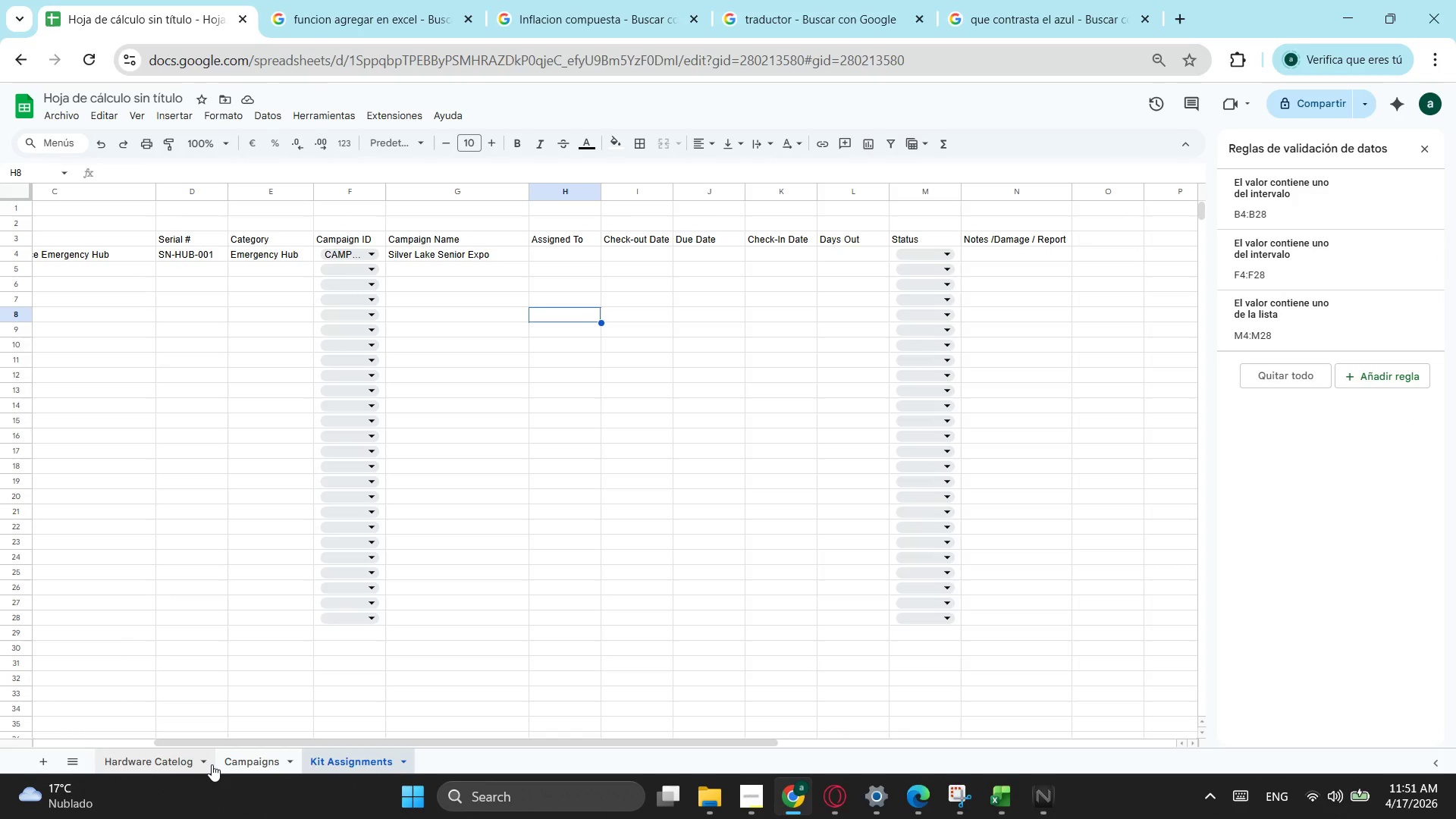 
wait(36.55)
 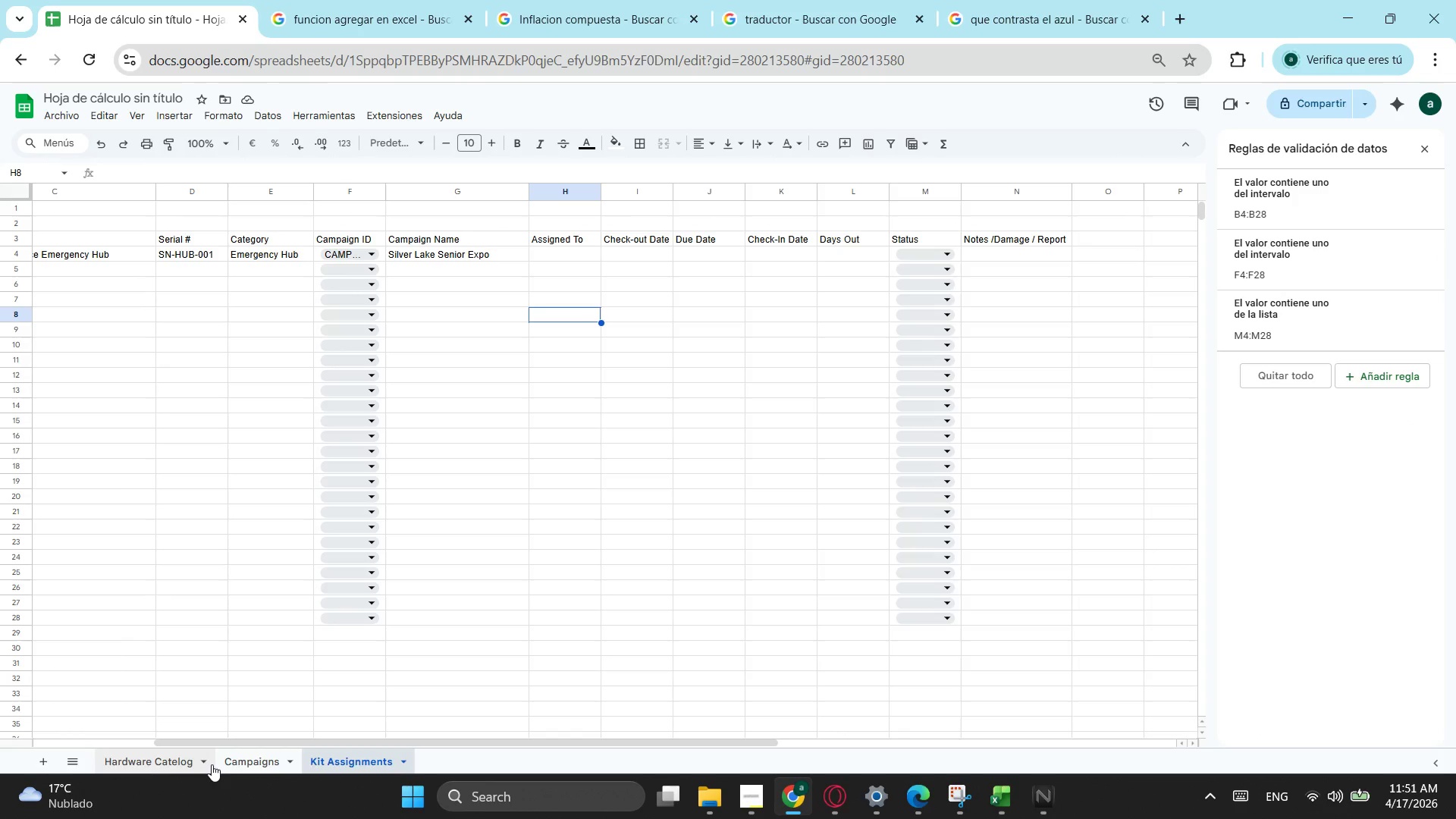 
left_click_drag(start_coordinate=[246, 740], to_coordinate=[0, 725])
 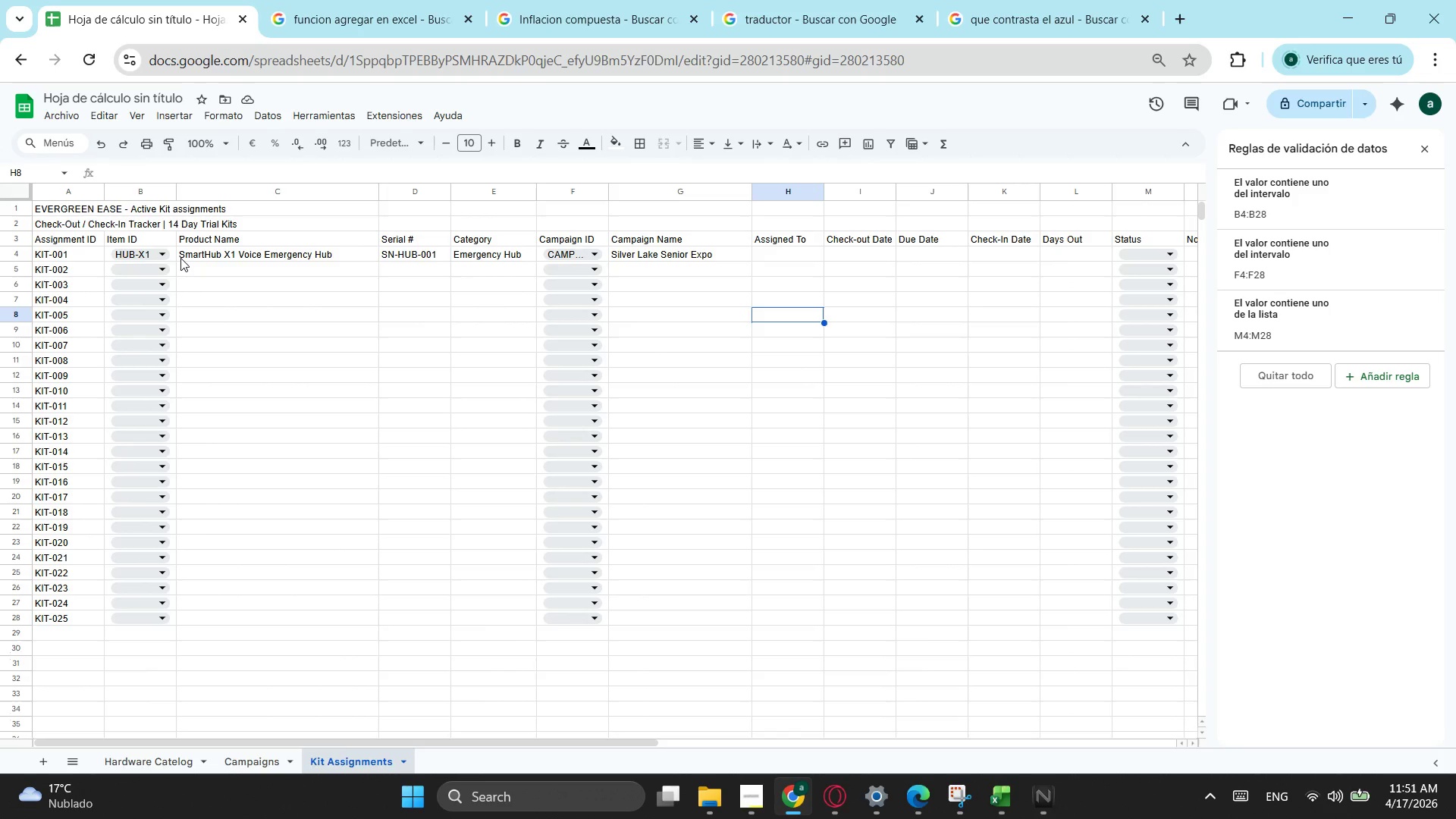 
wait(6.8)
 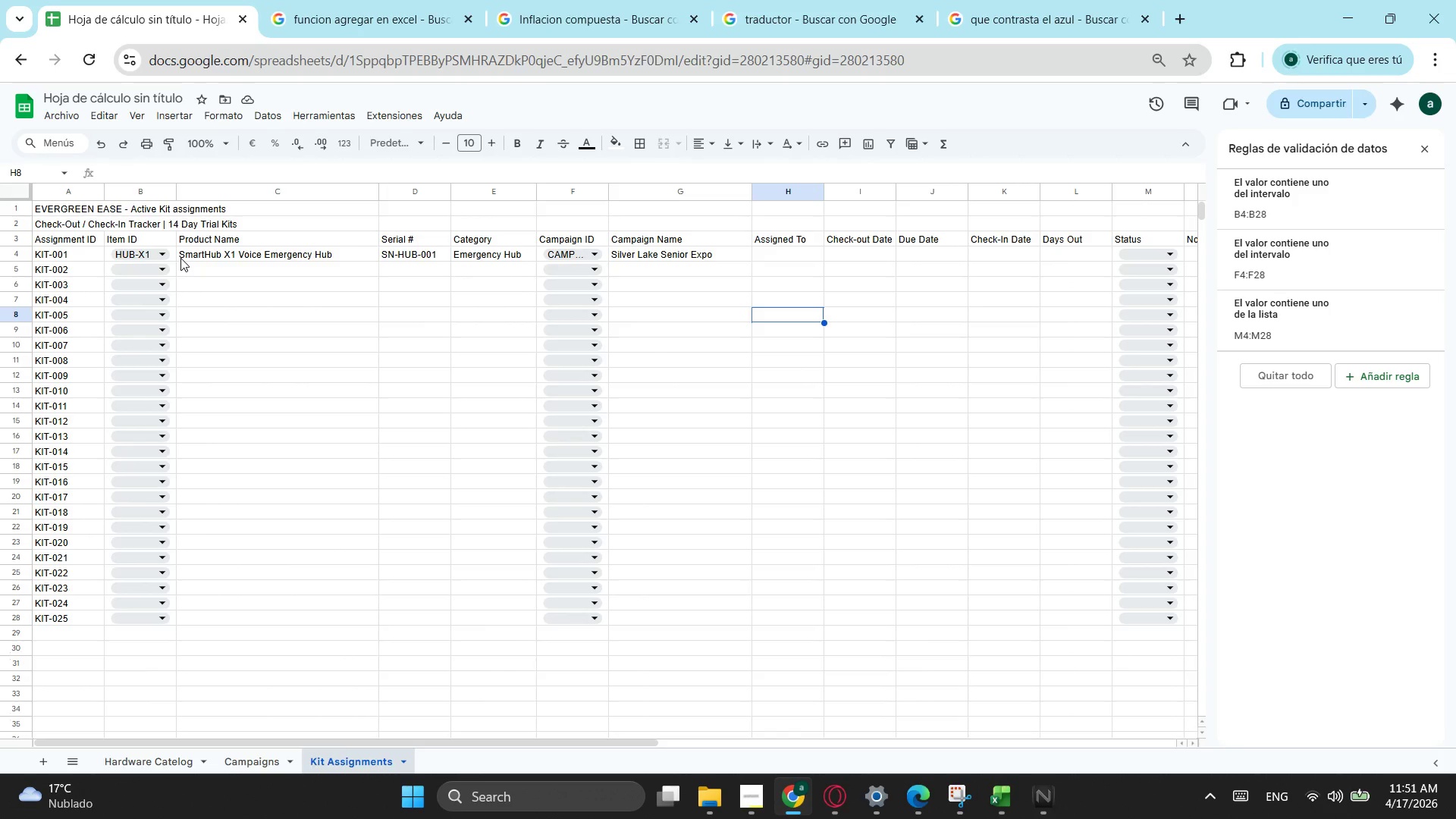 
left_click([146, 271])
 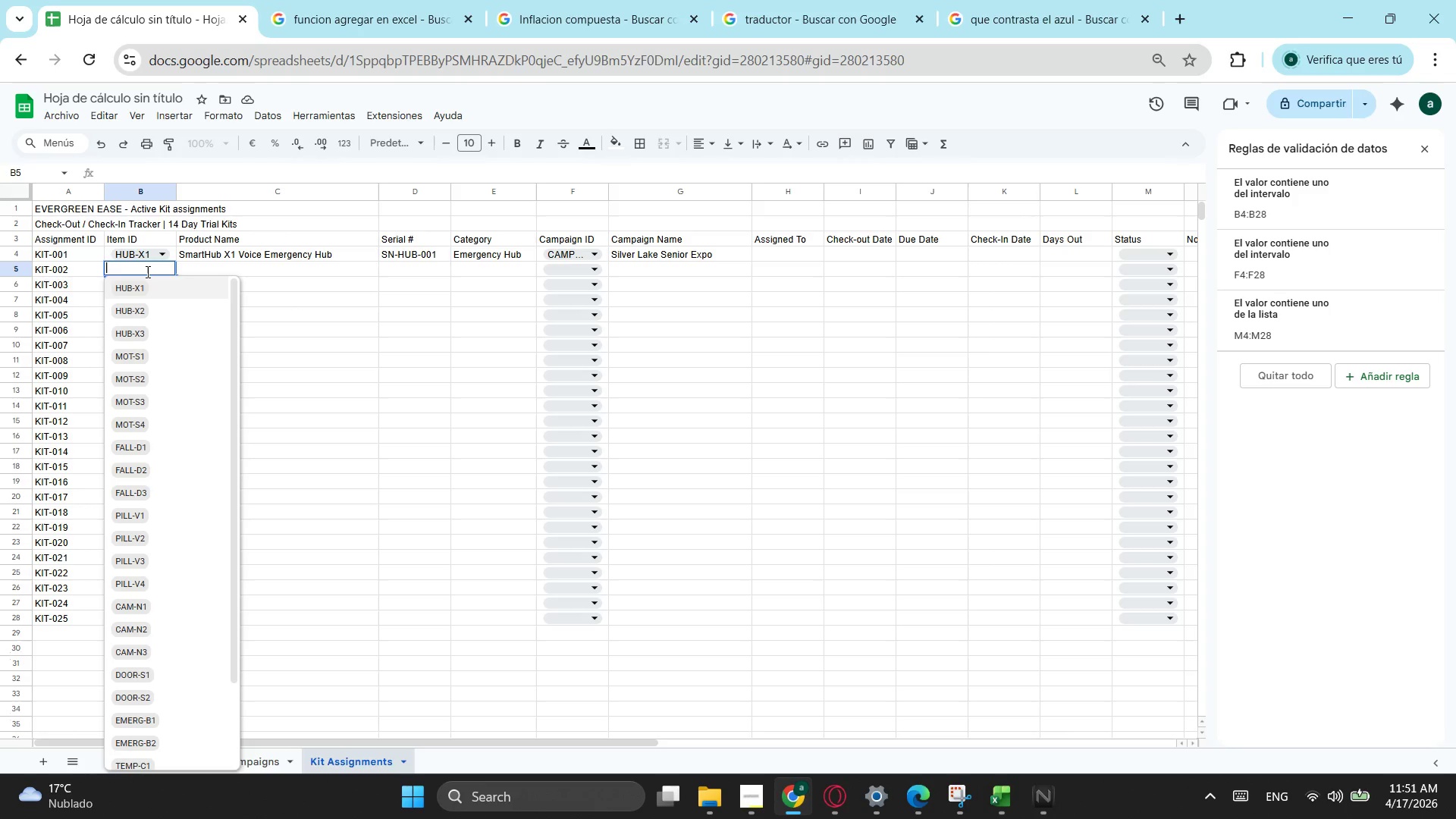 
type(fall-d1)
key(Tab)
 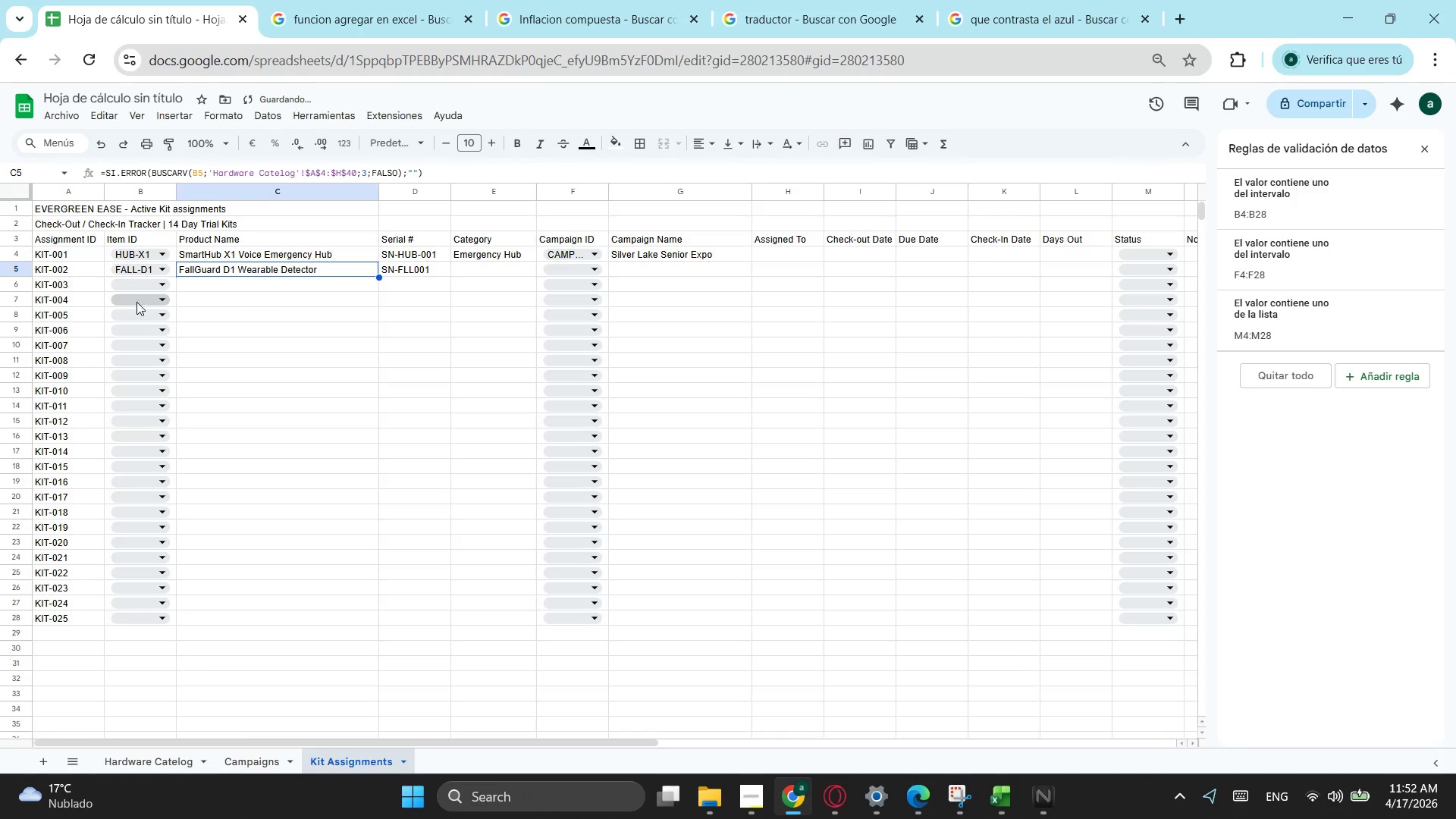 
left_click([483, 256])
 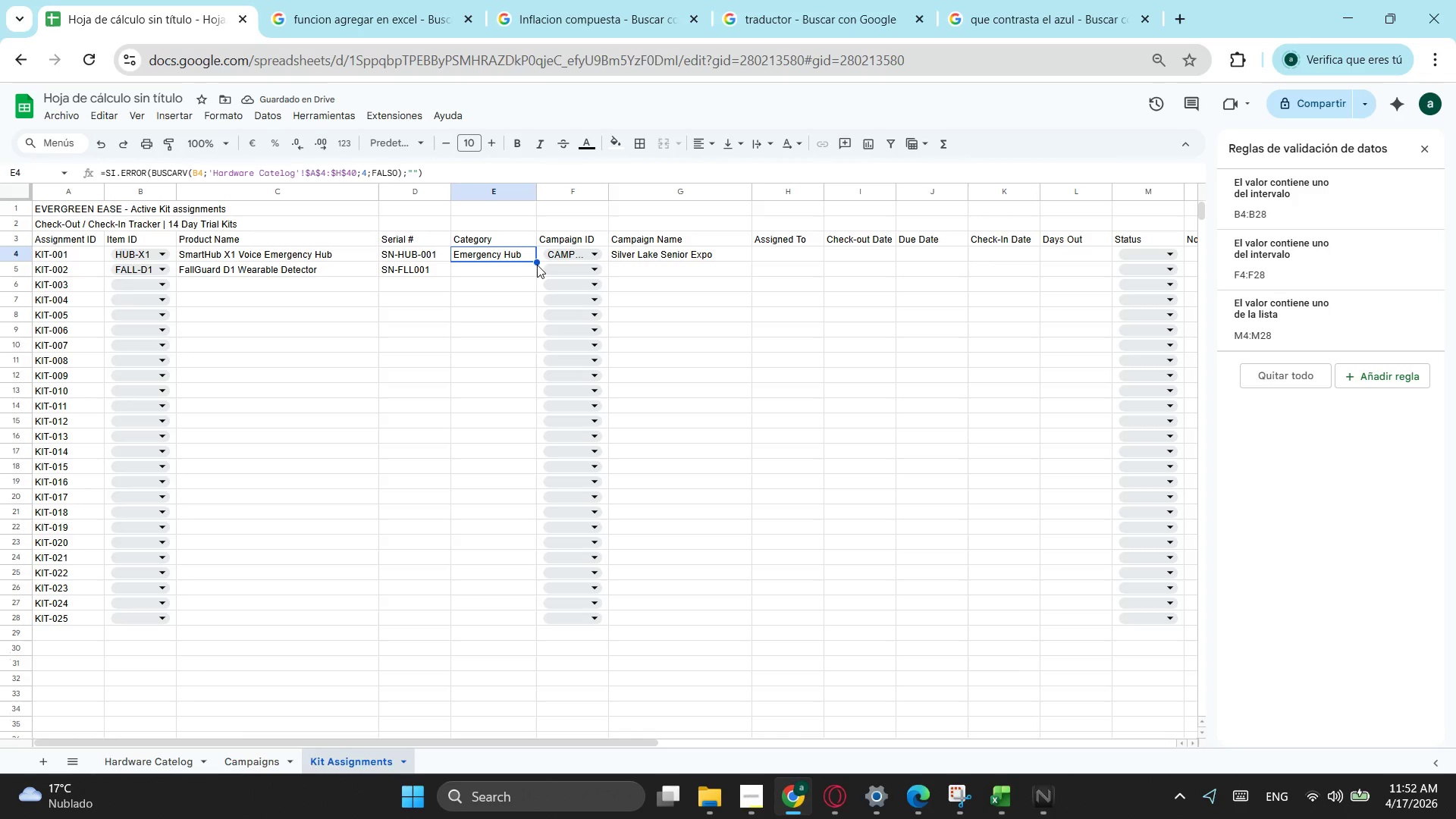 
left_click_drag(start_coordinate=[536, 259], to_coordinate=[503, 617])
 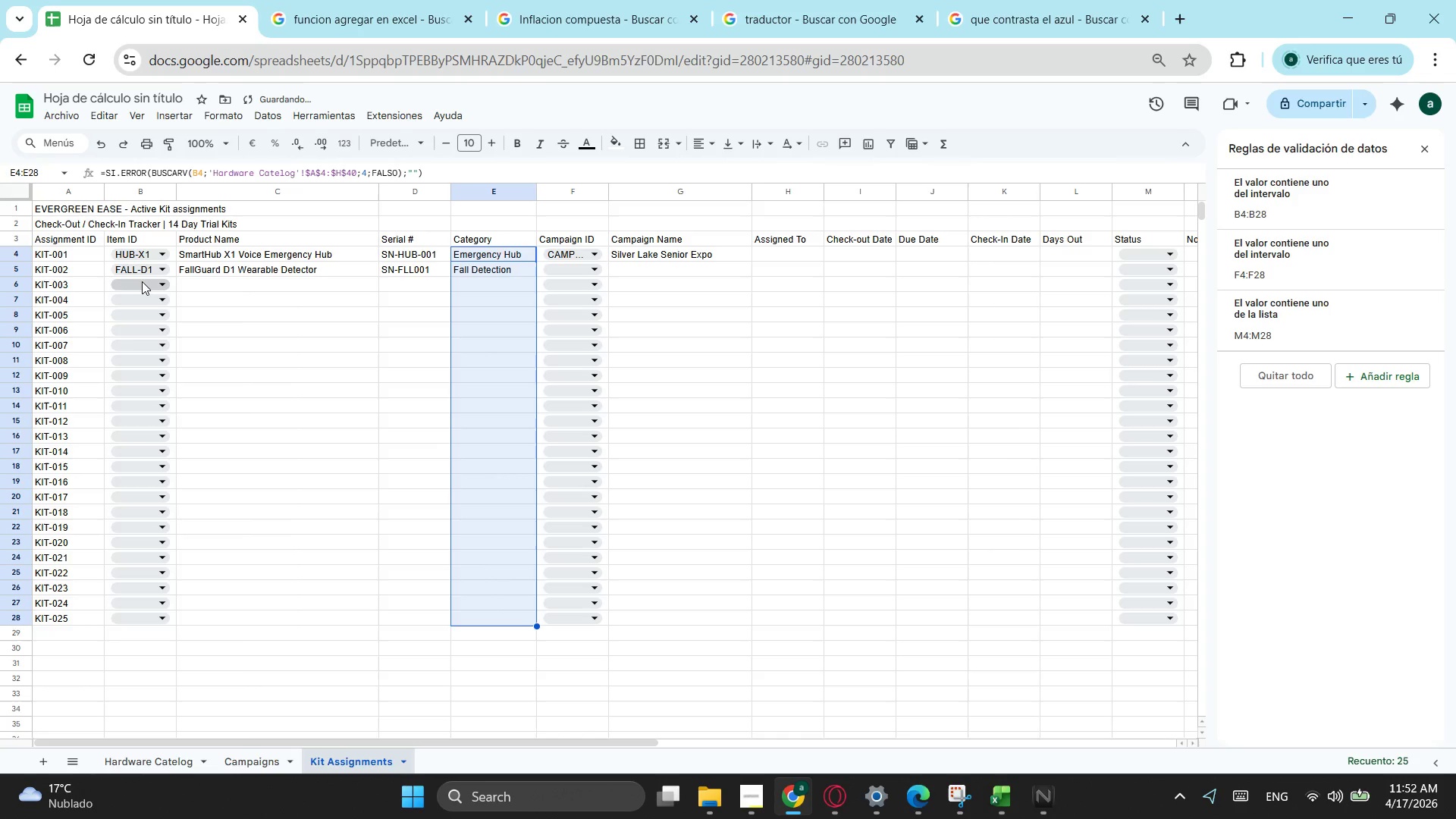 
left_click([146, 281])
 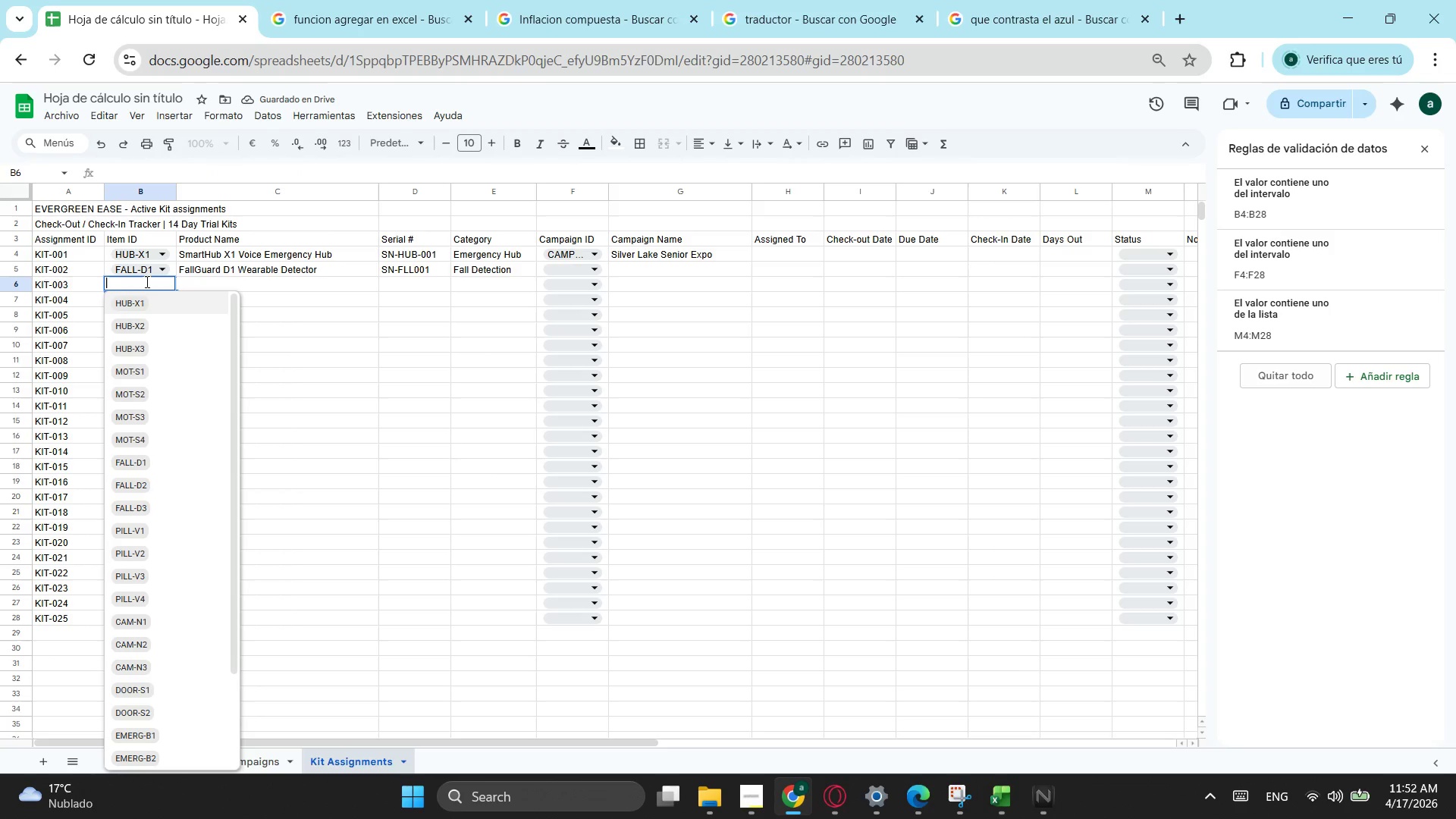 
type(pil)
 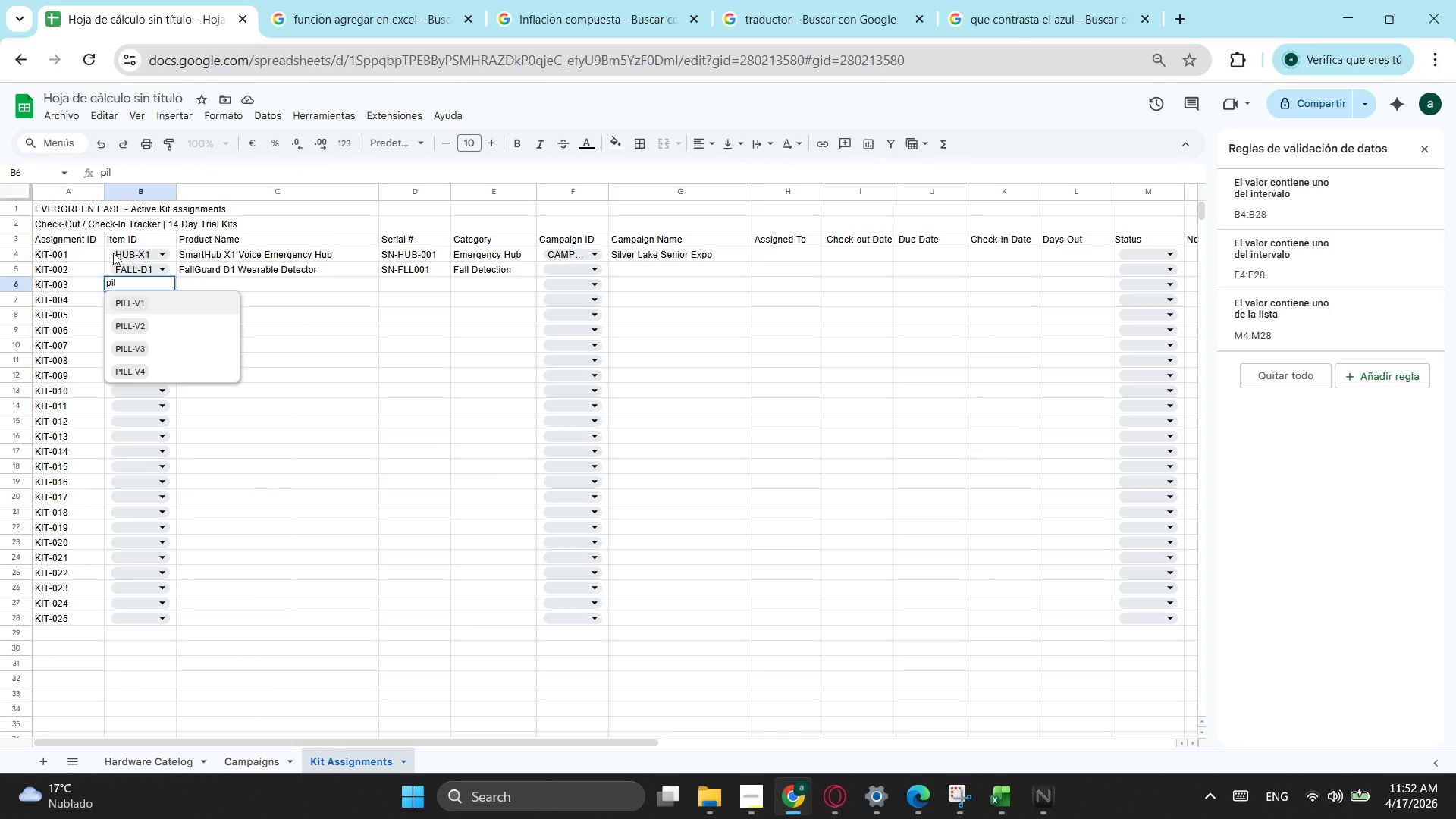 
left_click([161, 326])
 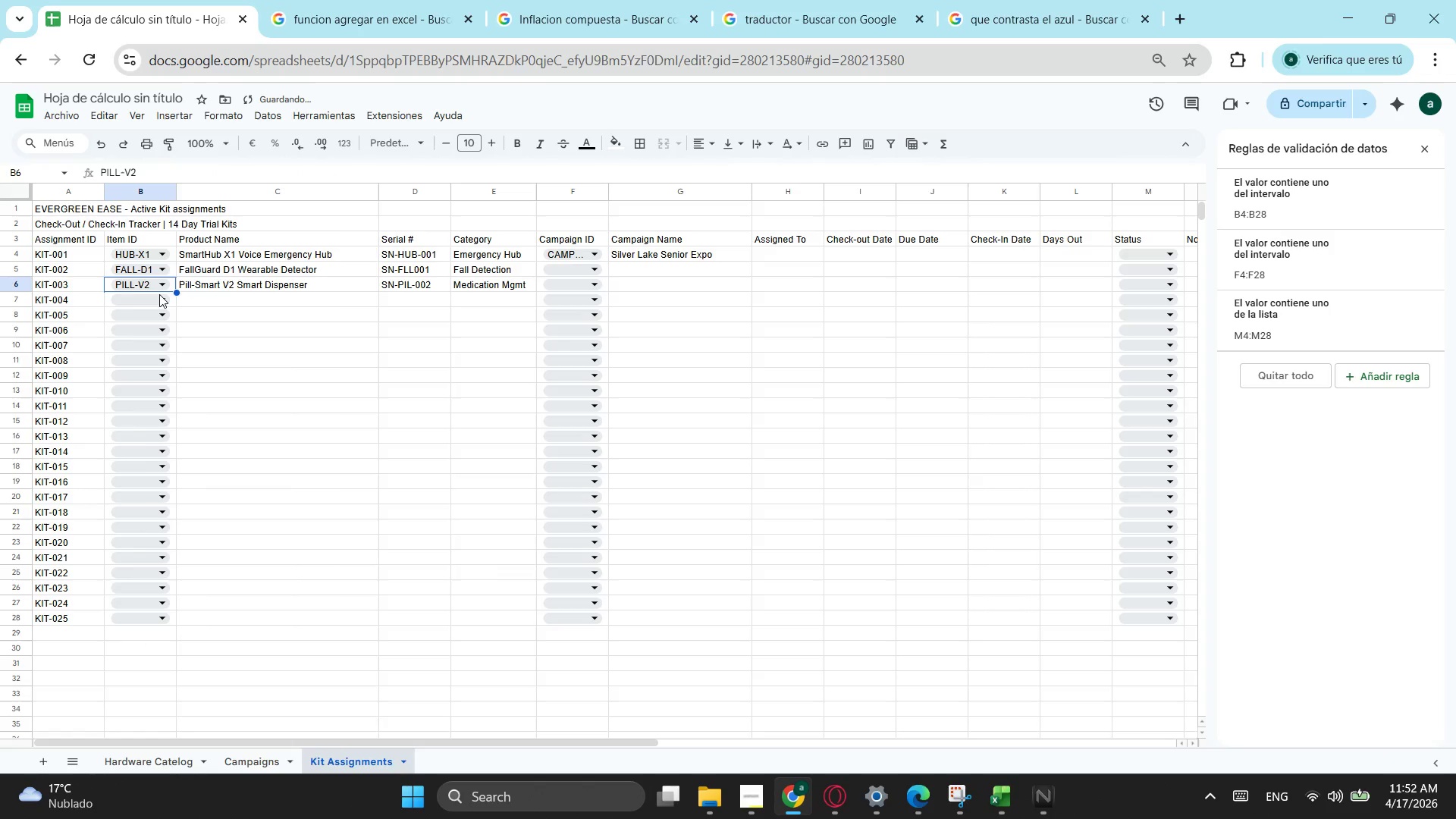 
left_click([159, 294])
 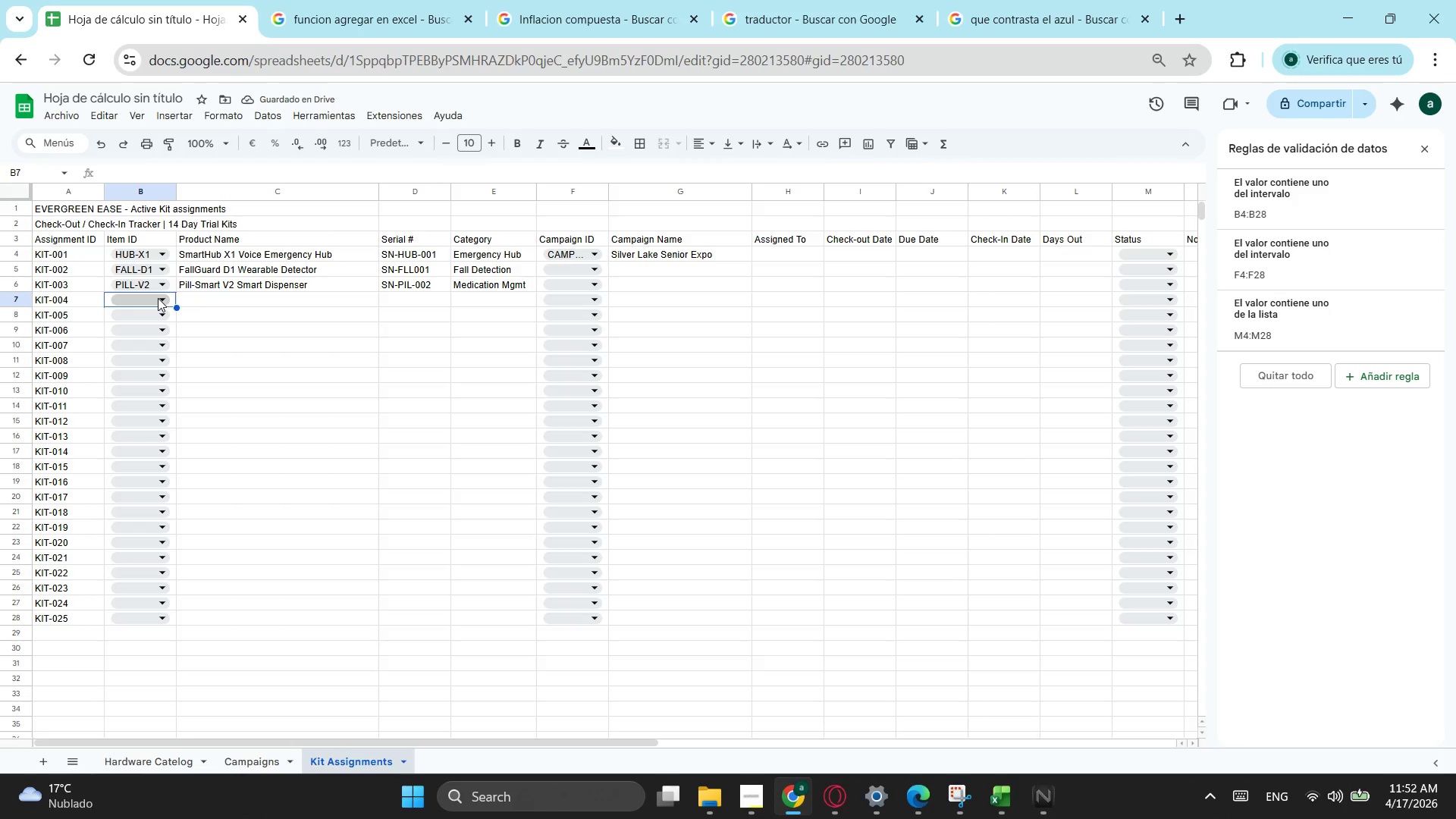 
left_click([158, 298])
 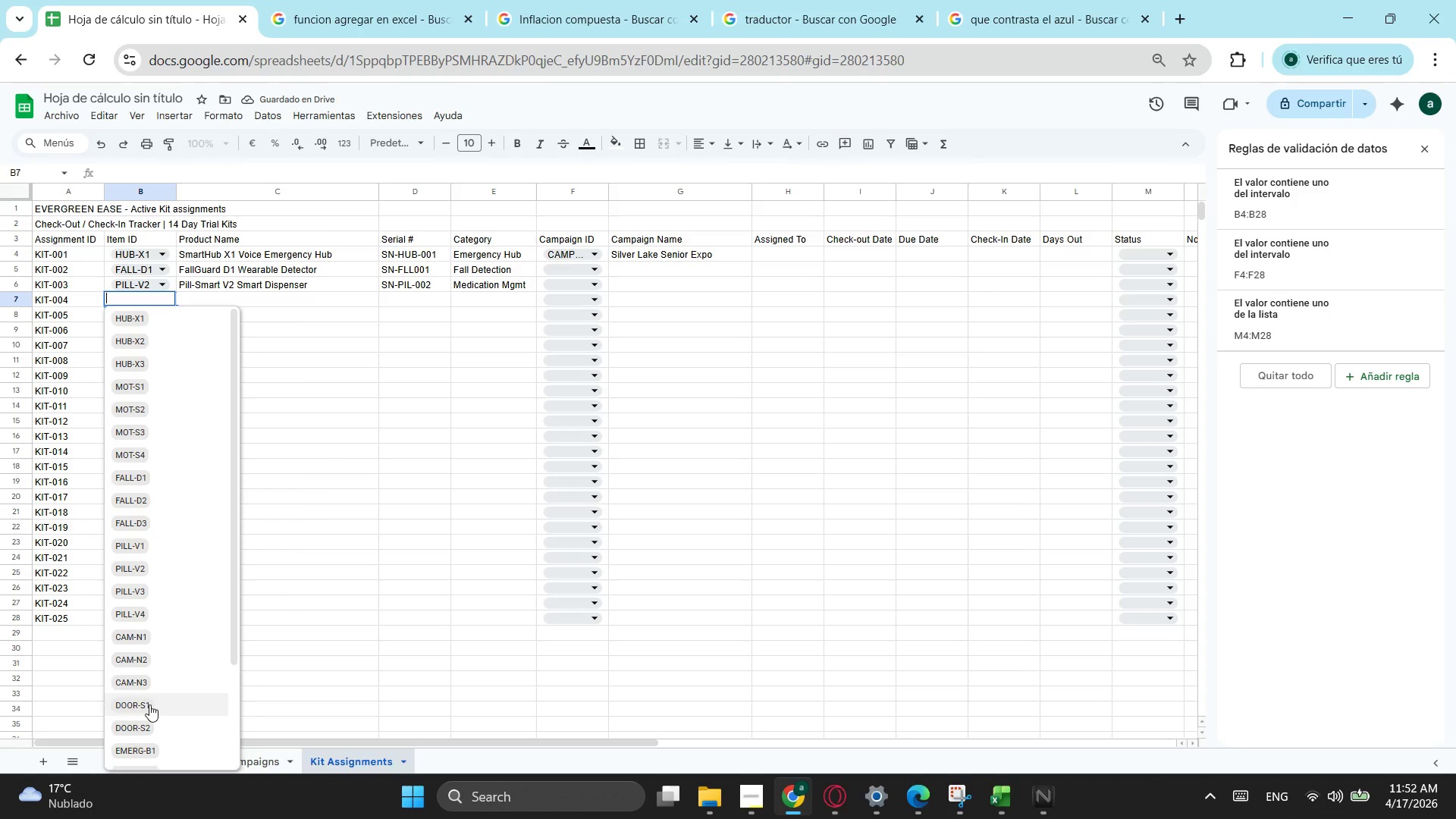 
type(mot)
 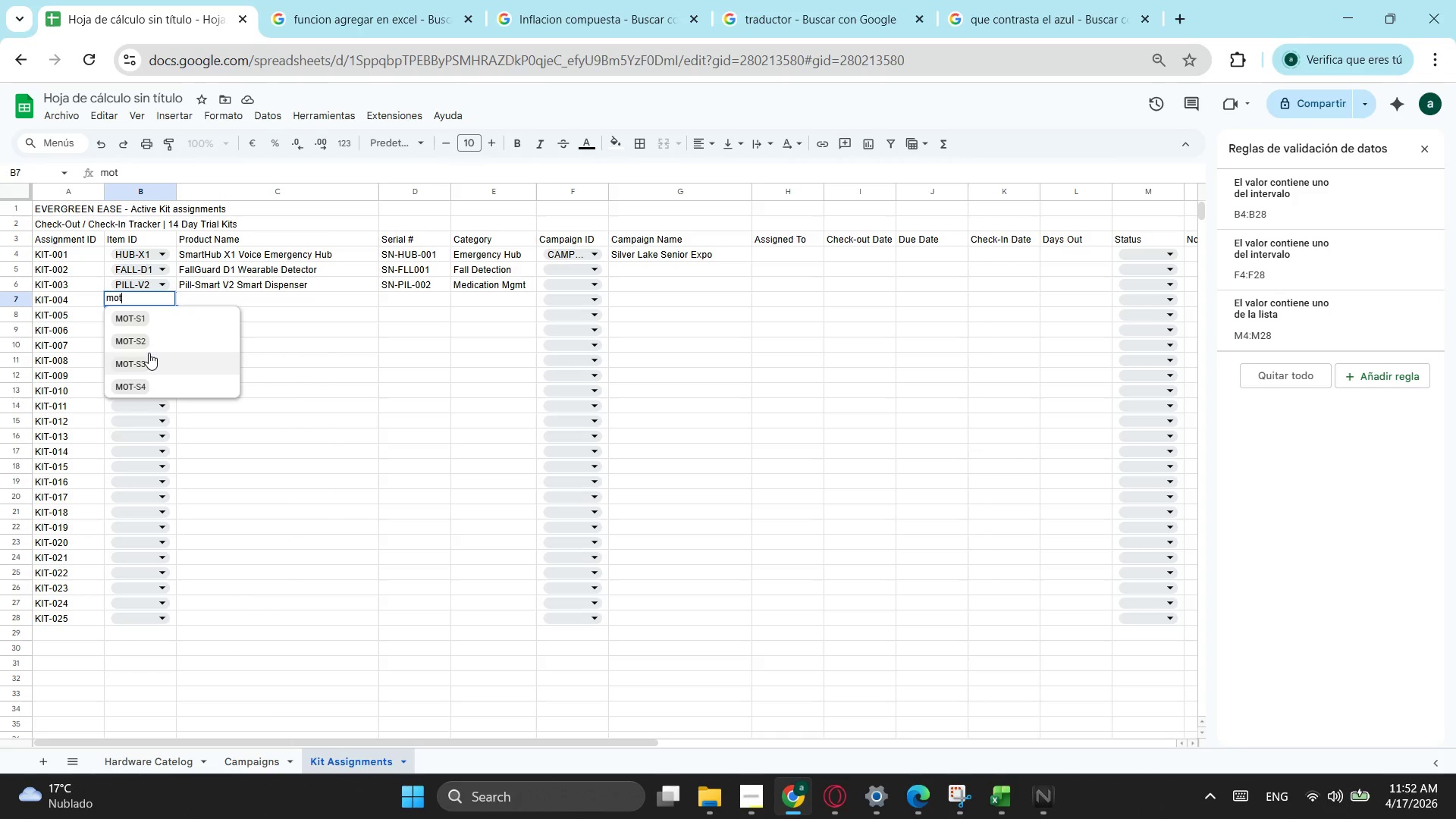 
wait(5.39)
 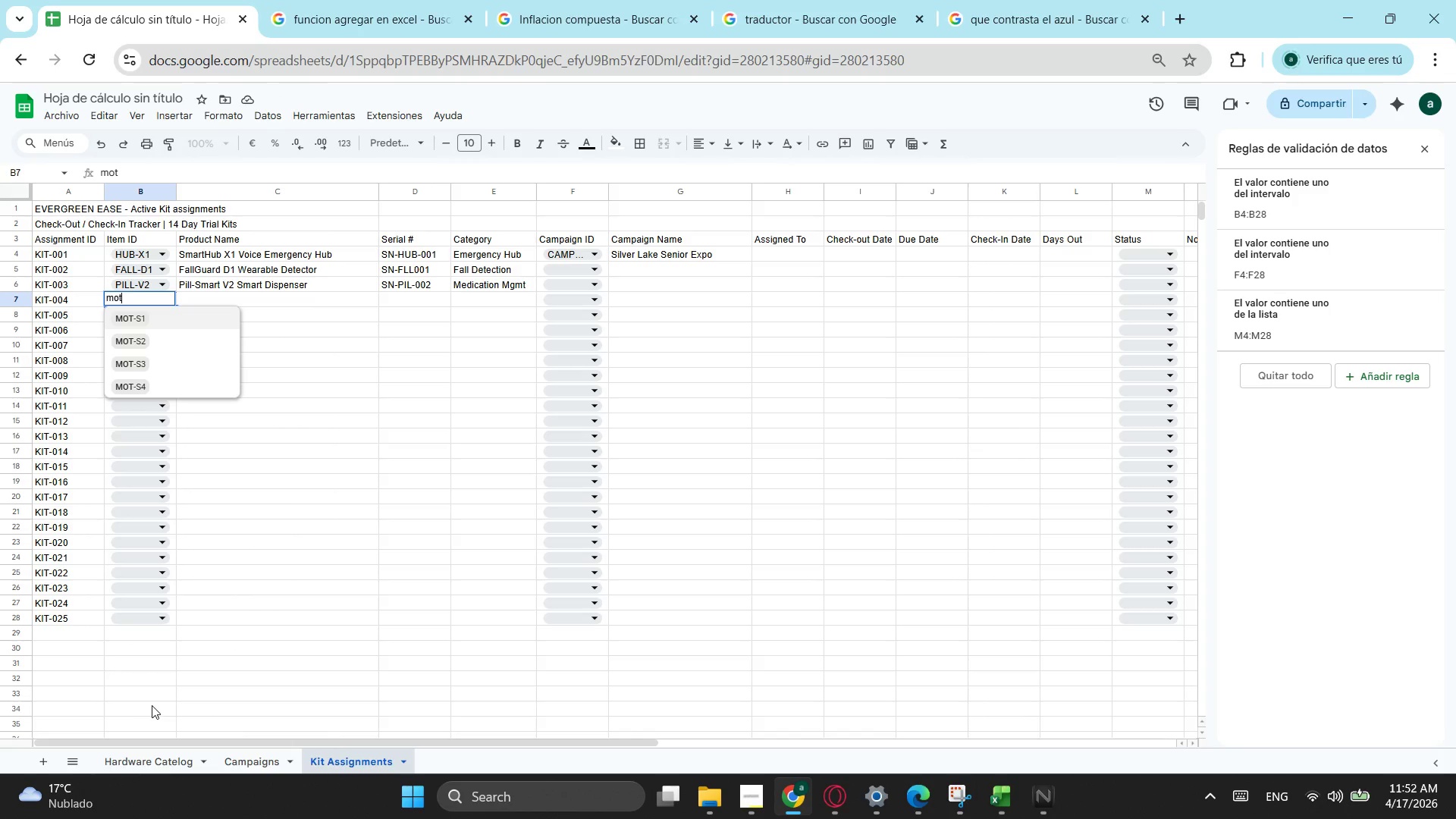 
left_click([149, 337])
 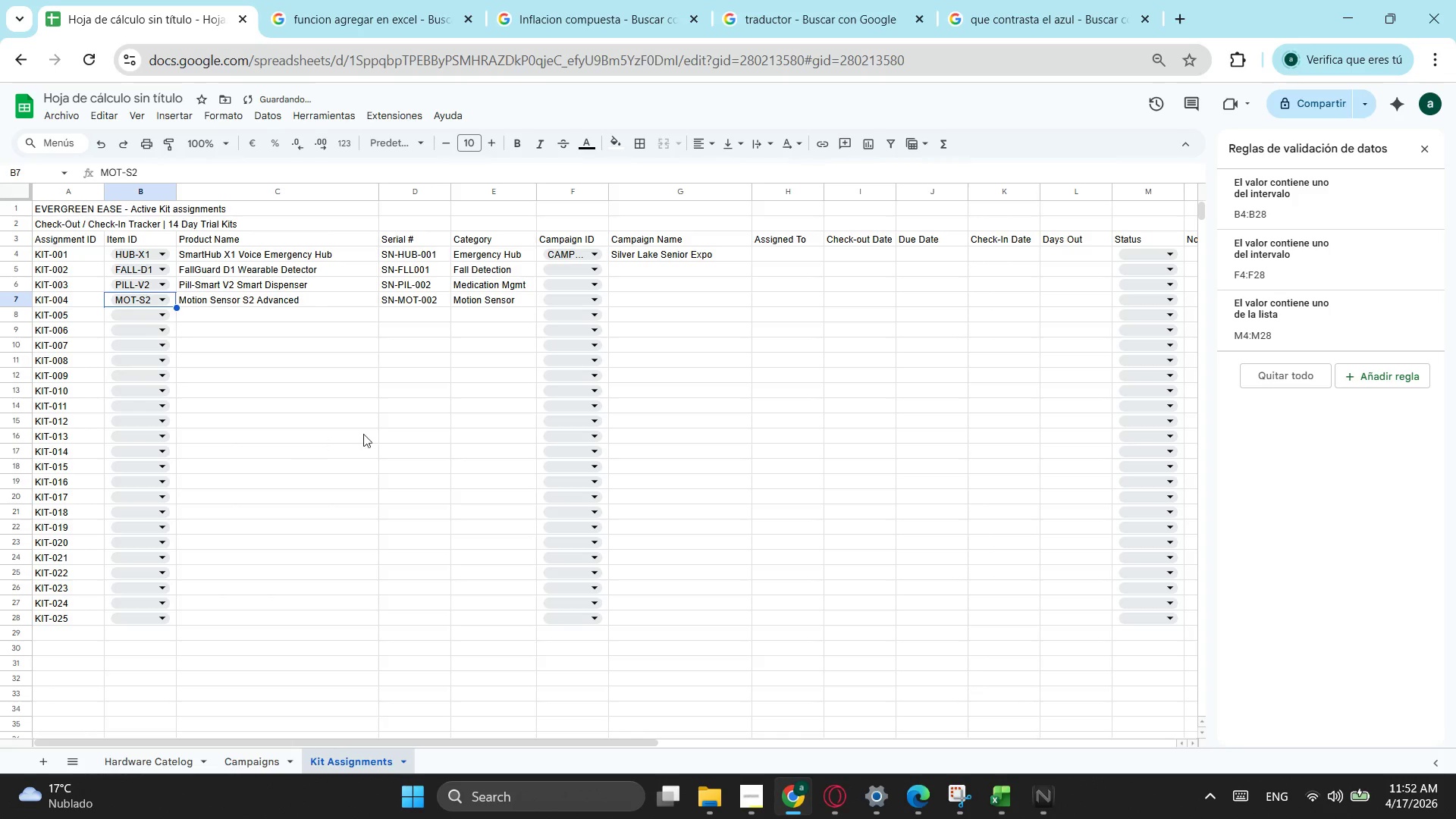 
key(Alt+Tab)
 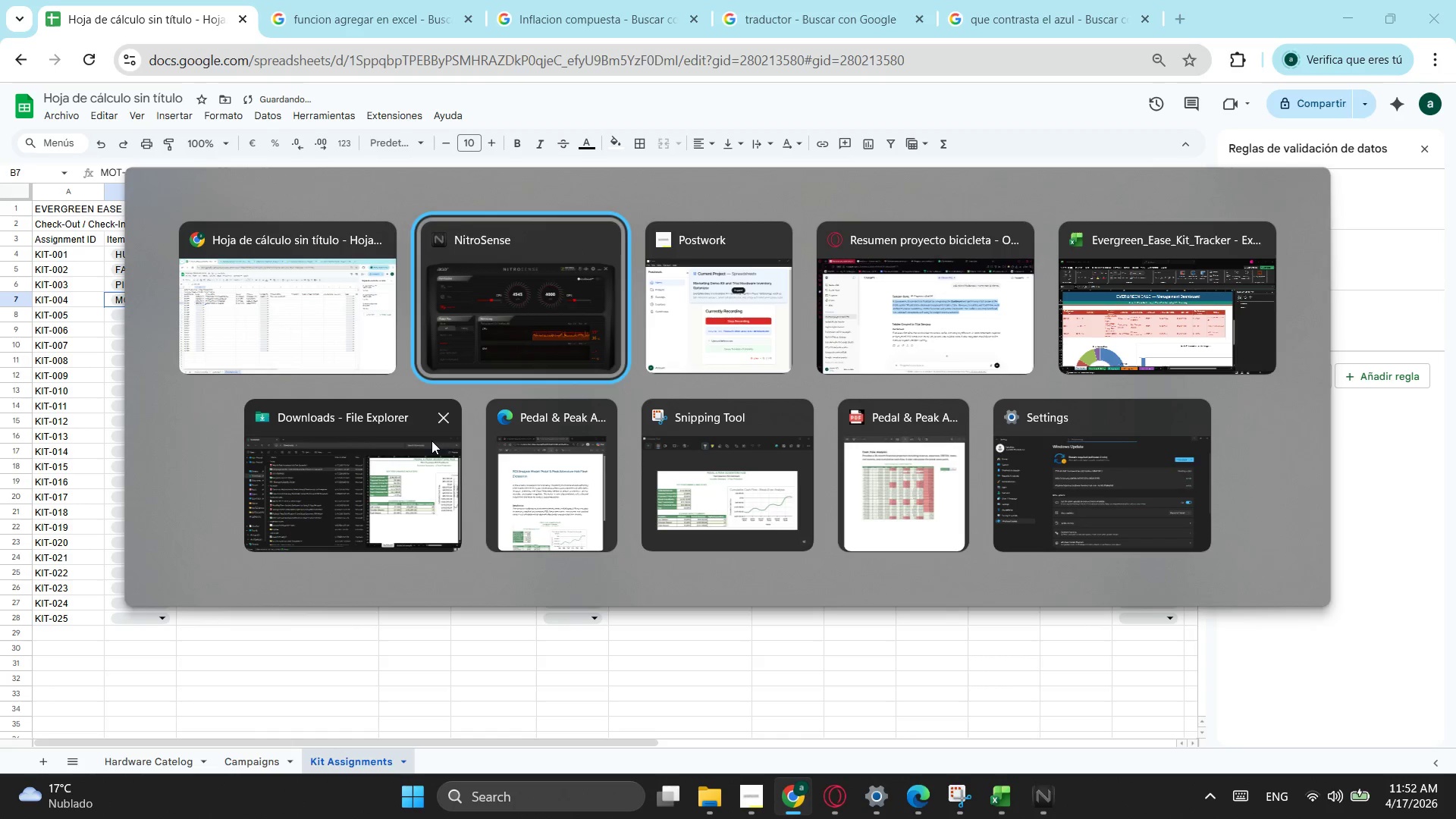 
key(Alt+Tab)
 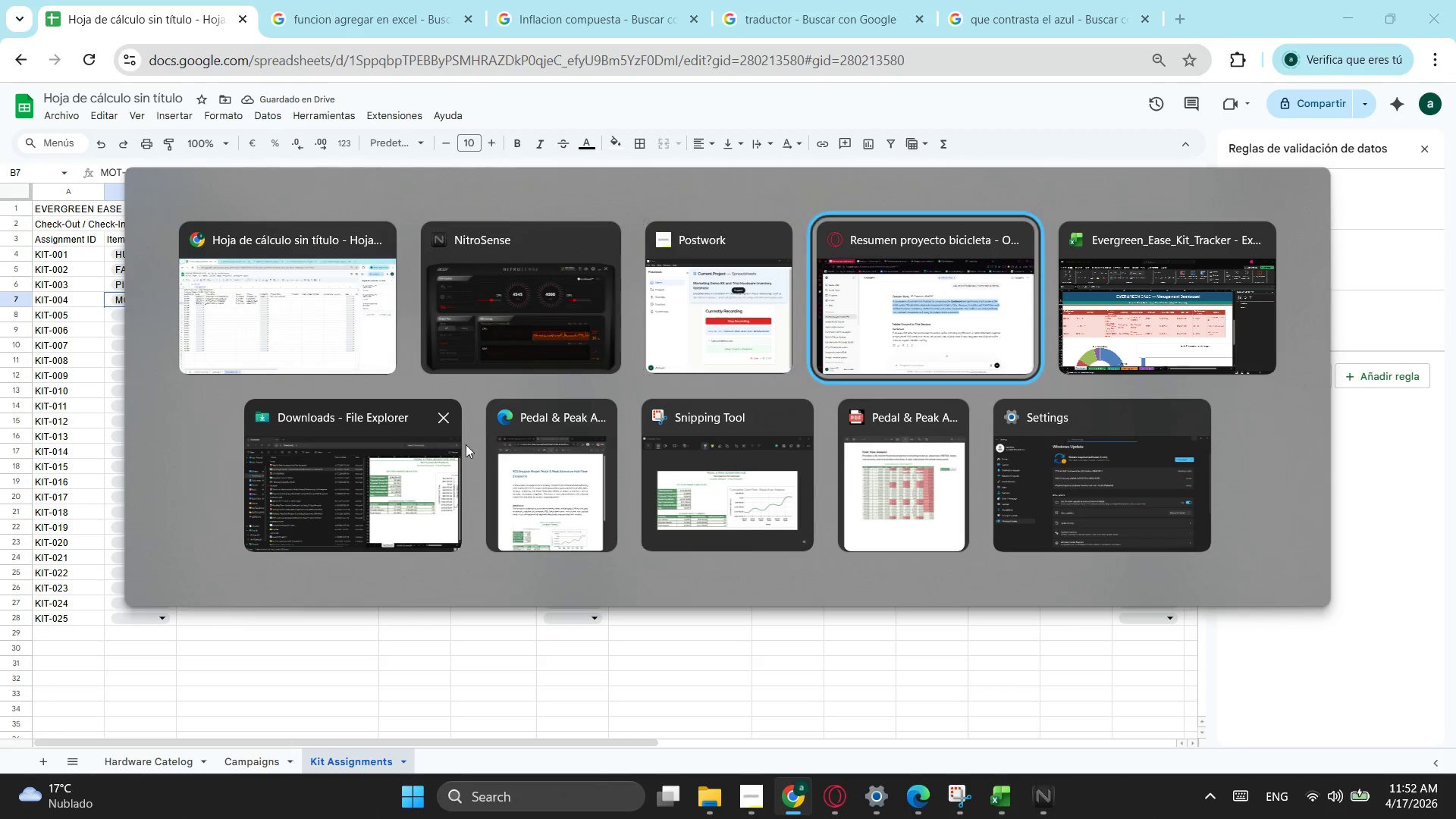 
key(Alt+Tab)
 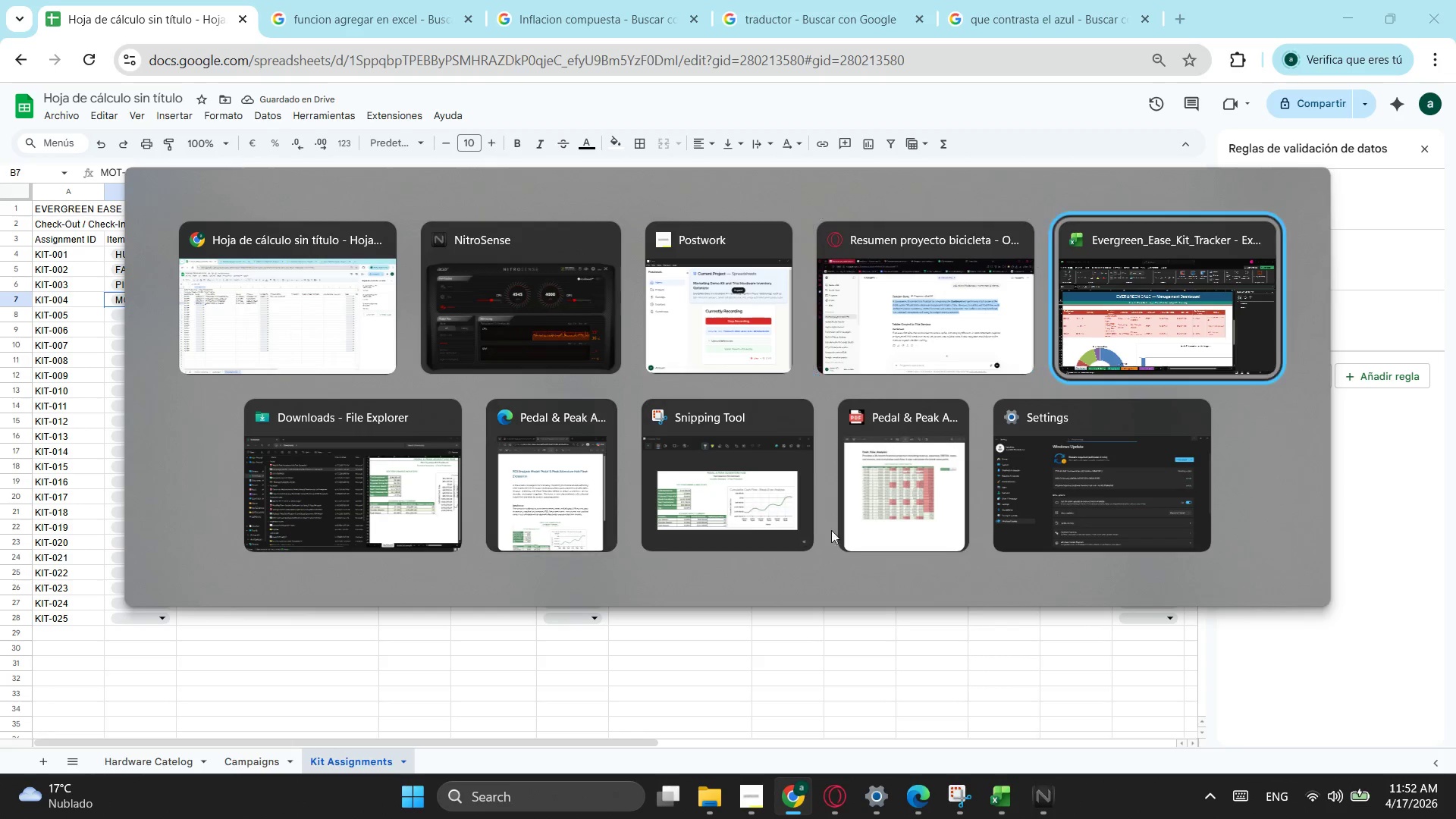 
key(Alt+Tab)
 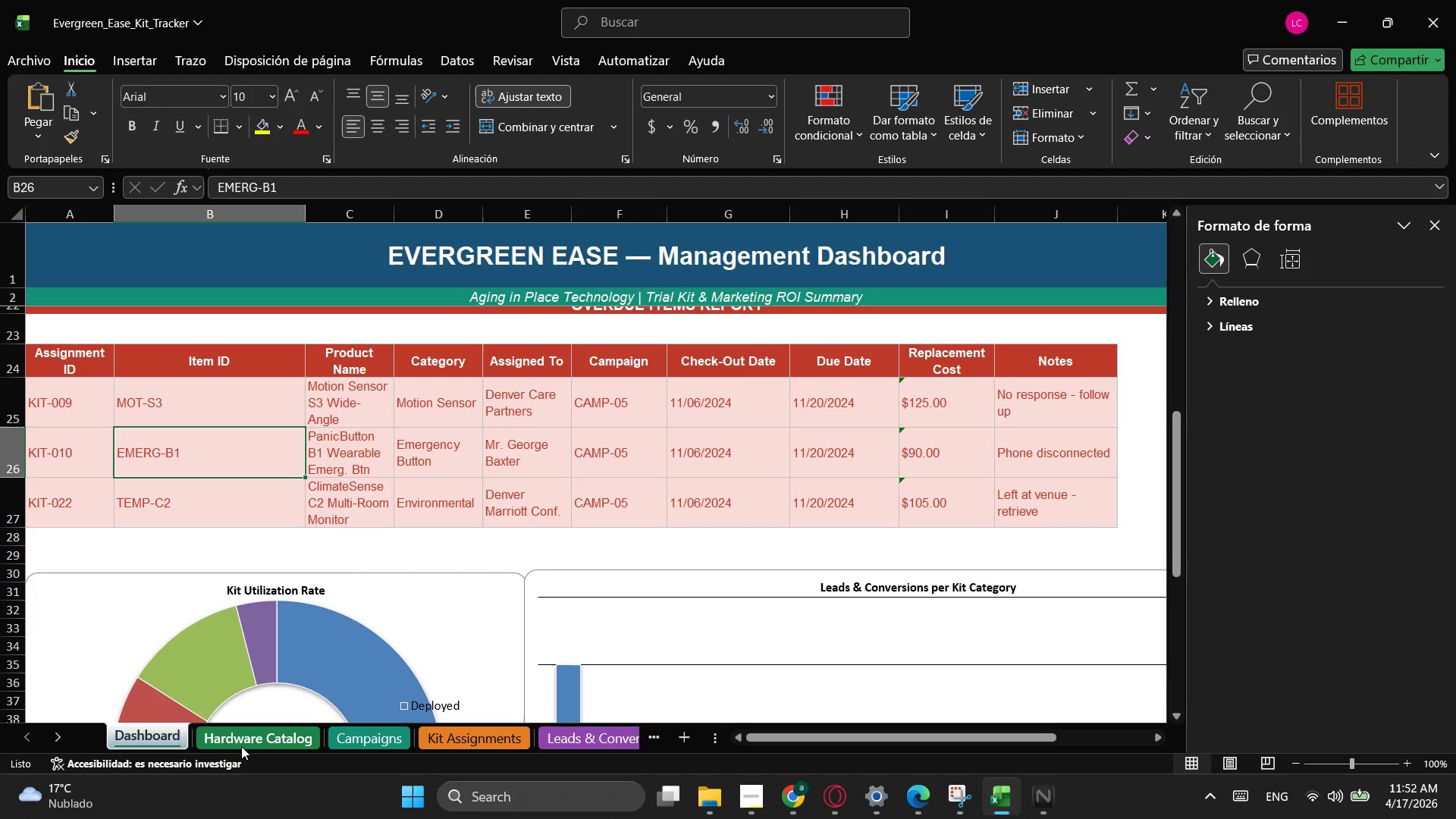 
left_click([244, 742])
 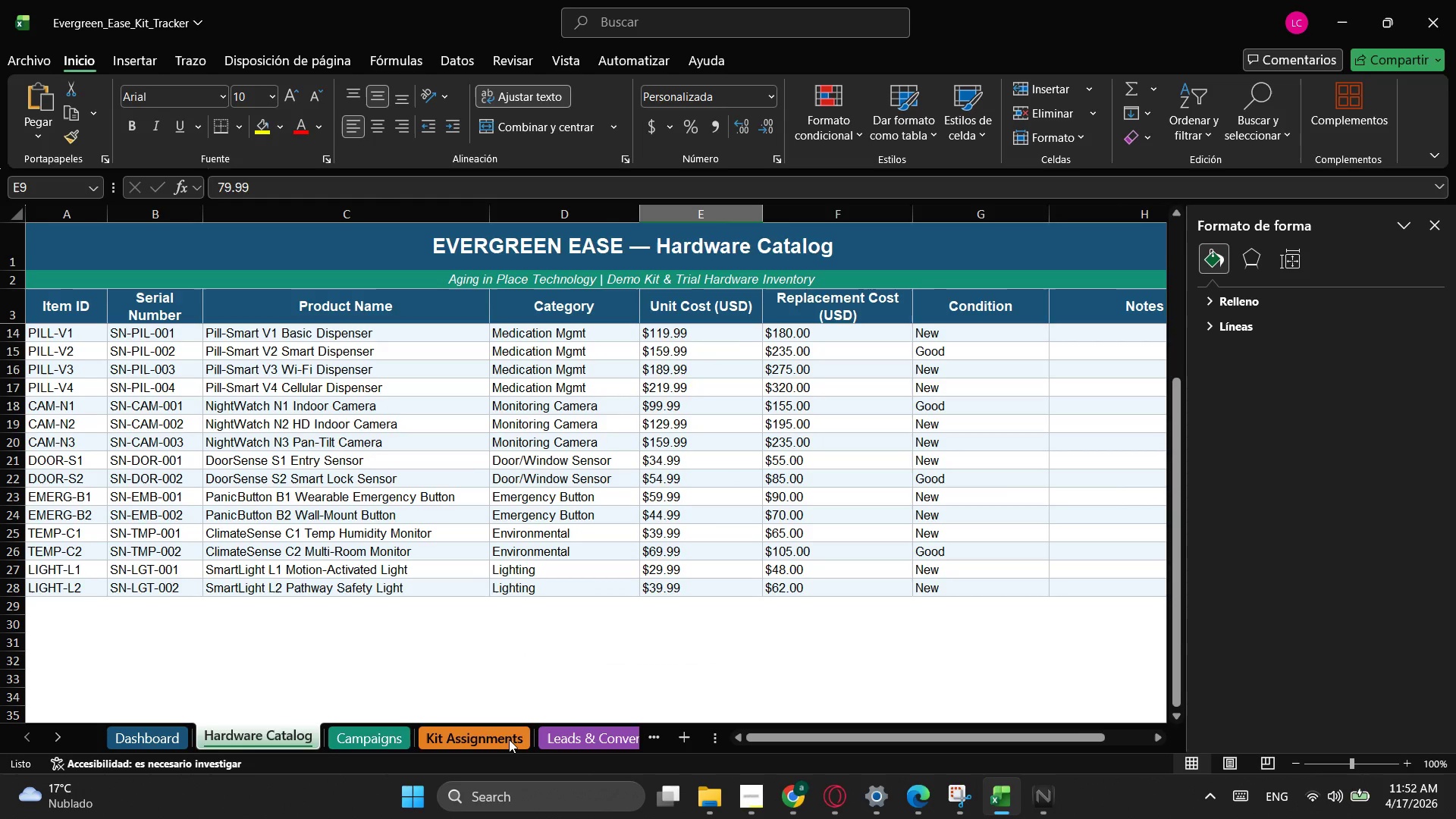 
left_click([509, 739])
 